 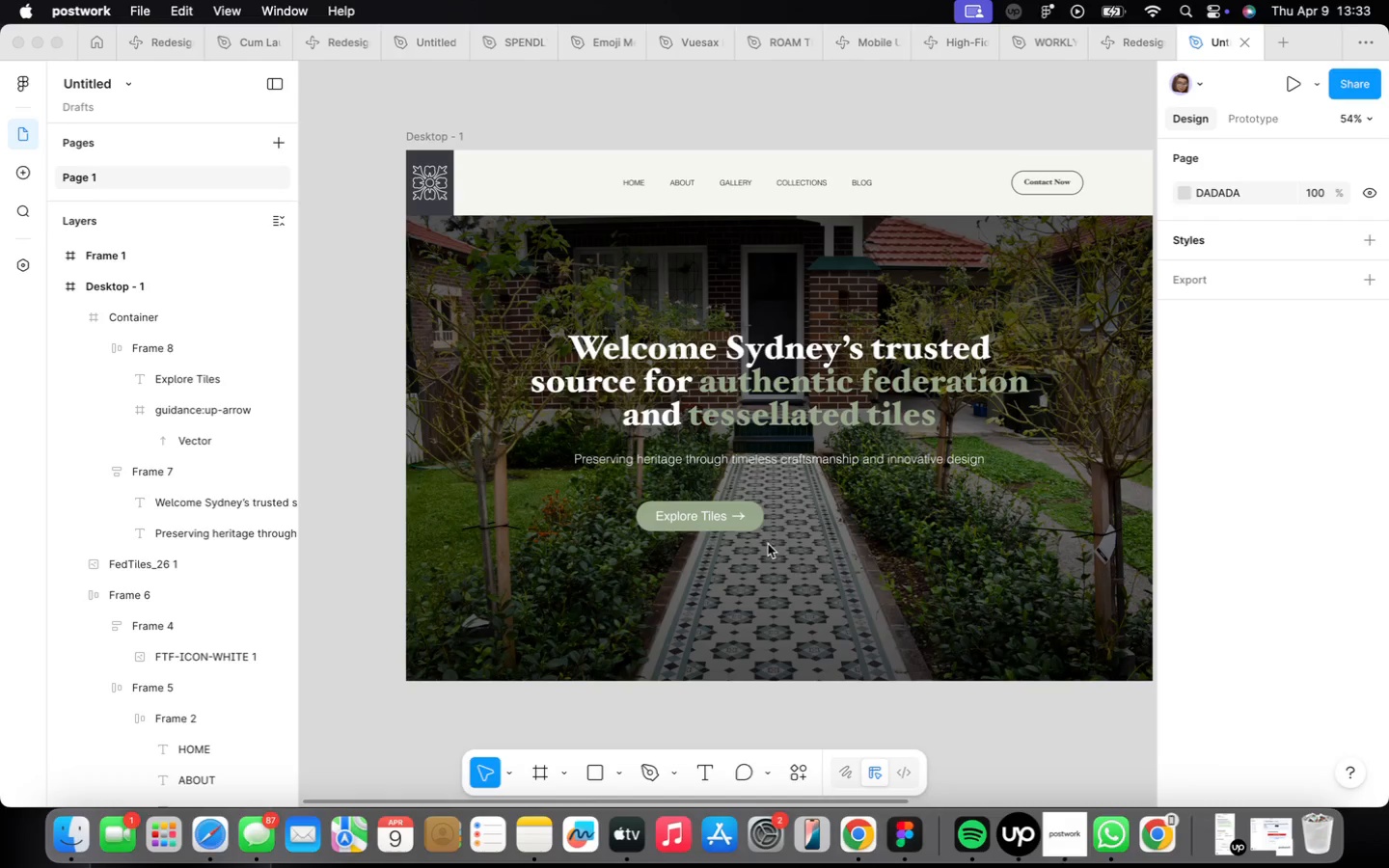 
left_click_drag(start_coordinate=[700, 525], to_coordinate=[686, 525])
 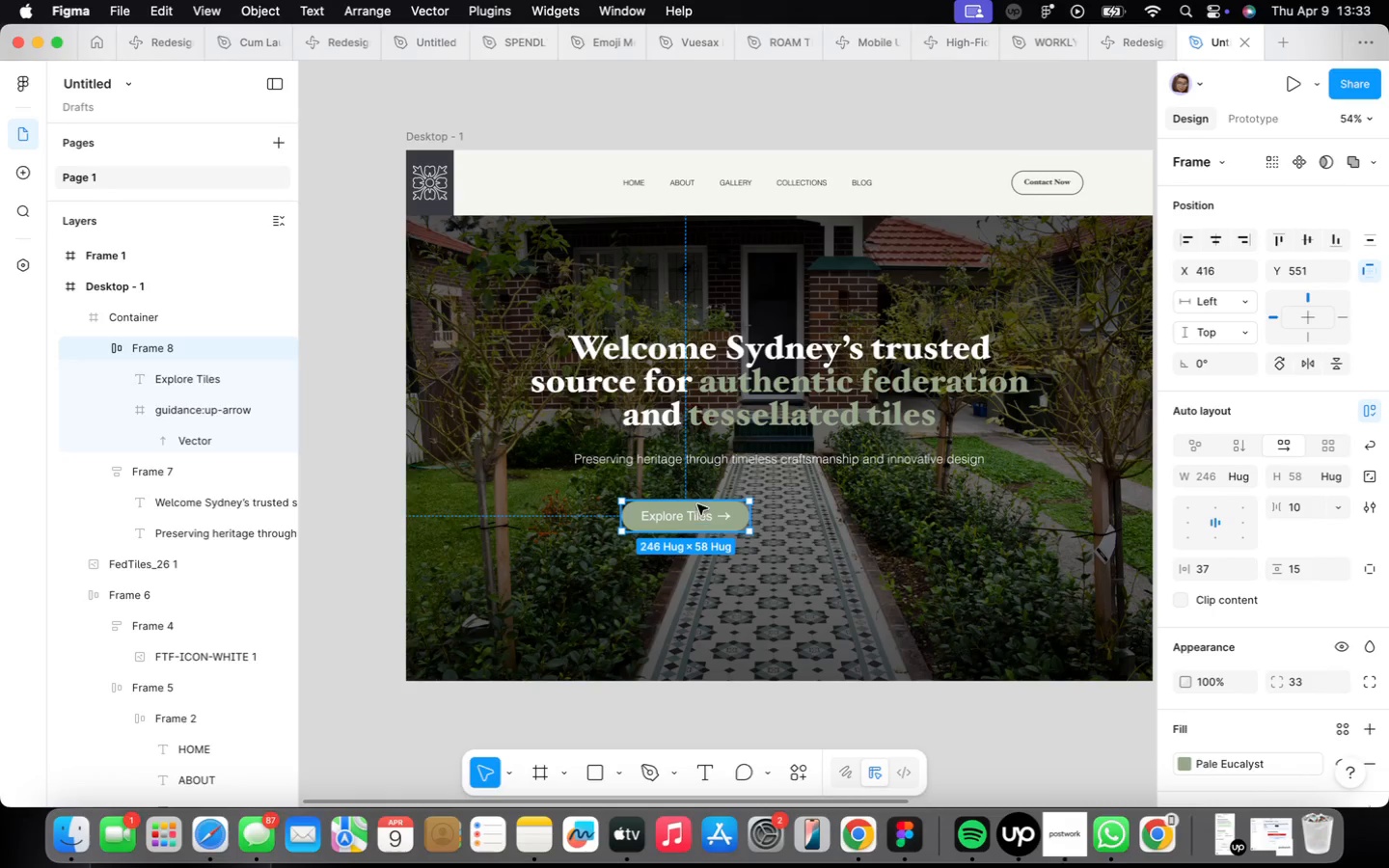 
hold_key(key=OptionLeft, duration=1.79)
left_click_drag(start_coordinate=[697, 513], to_coordinate=[838, 512])
 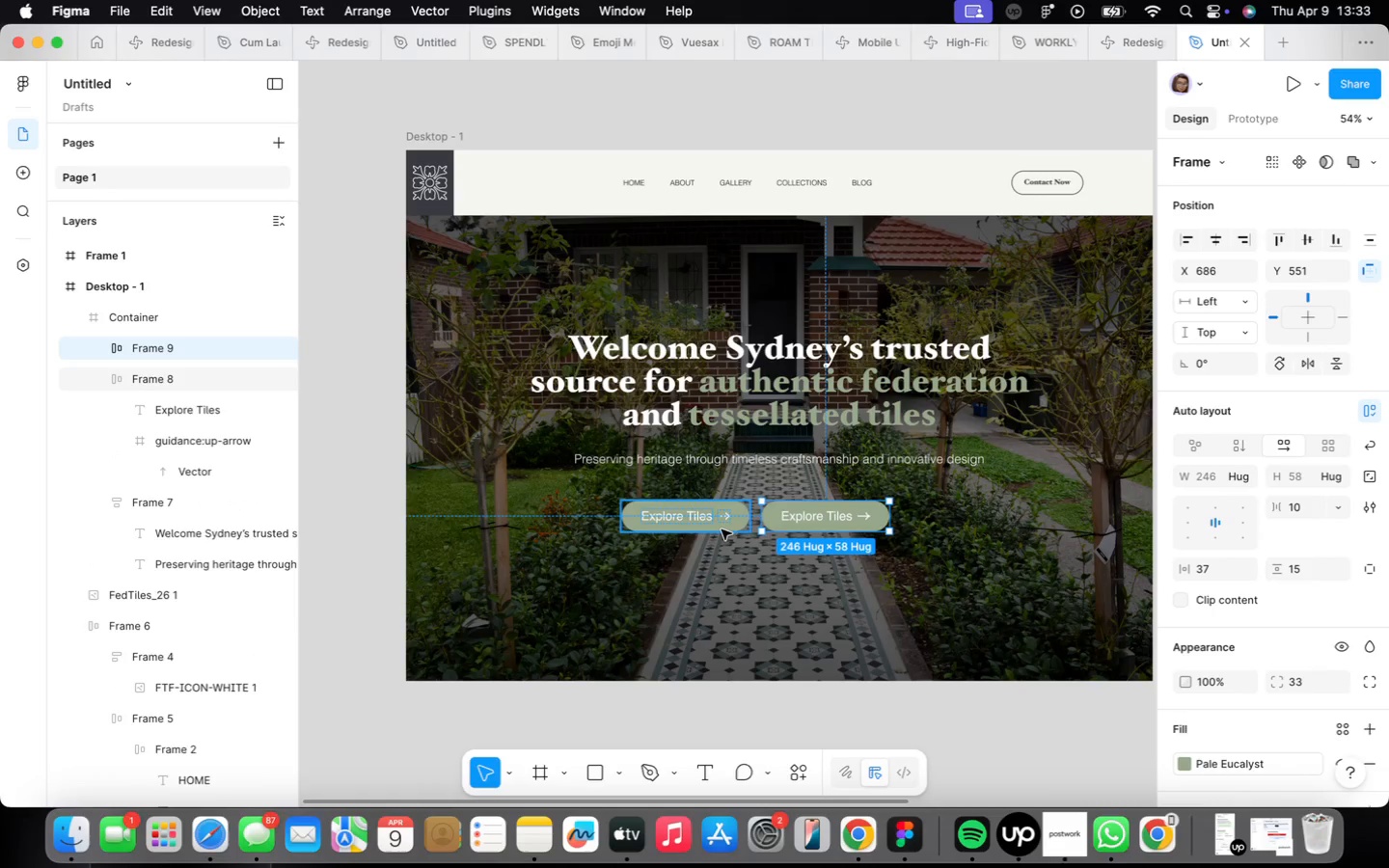 
hold_key(key=ShiftLeft, duration=0.35)
left_click([722, 529])
 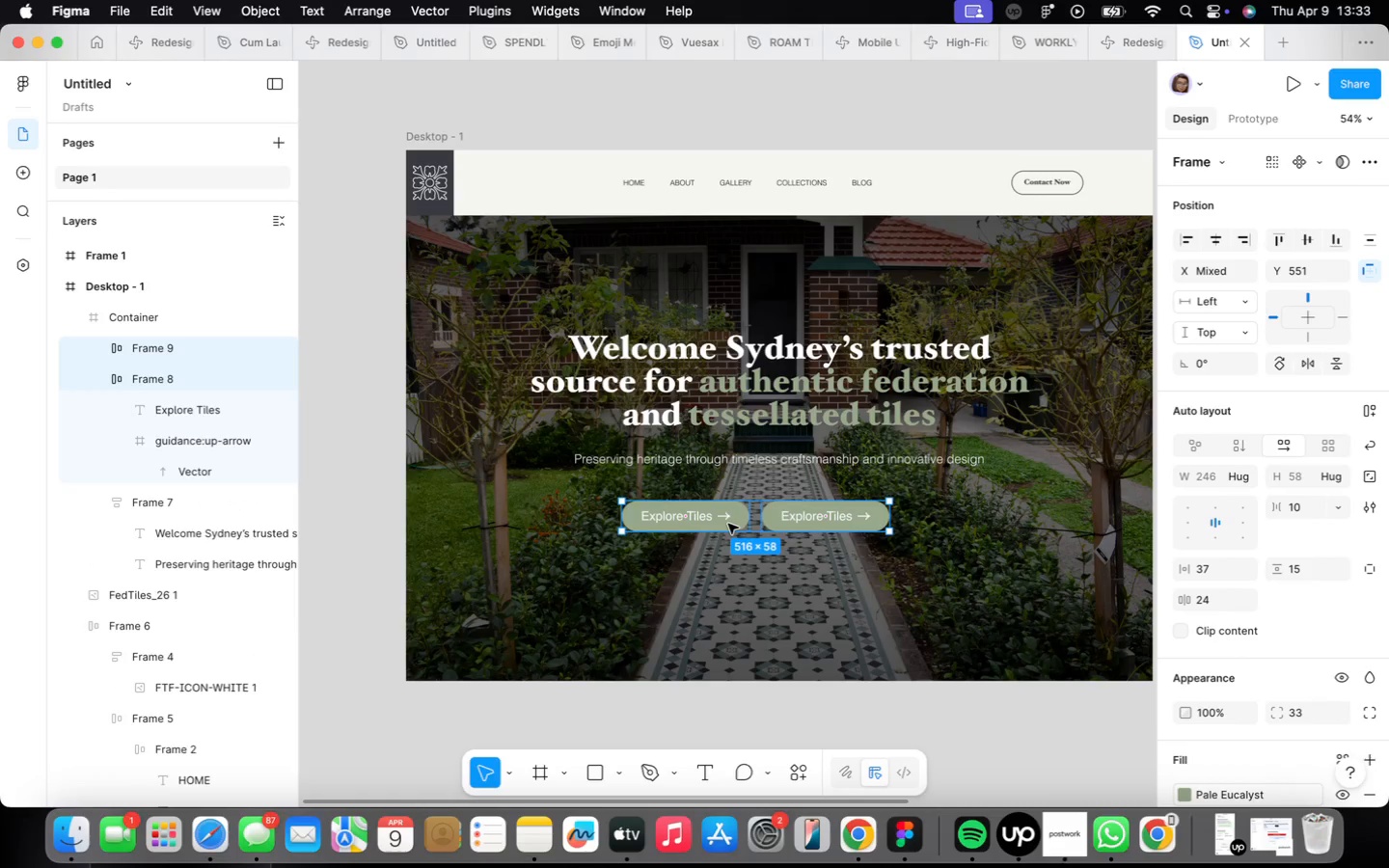 
key(Shift+ShiftLeft)
 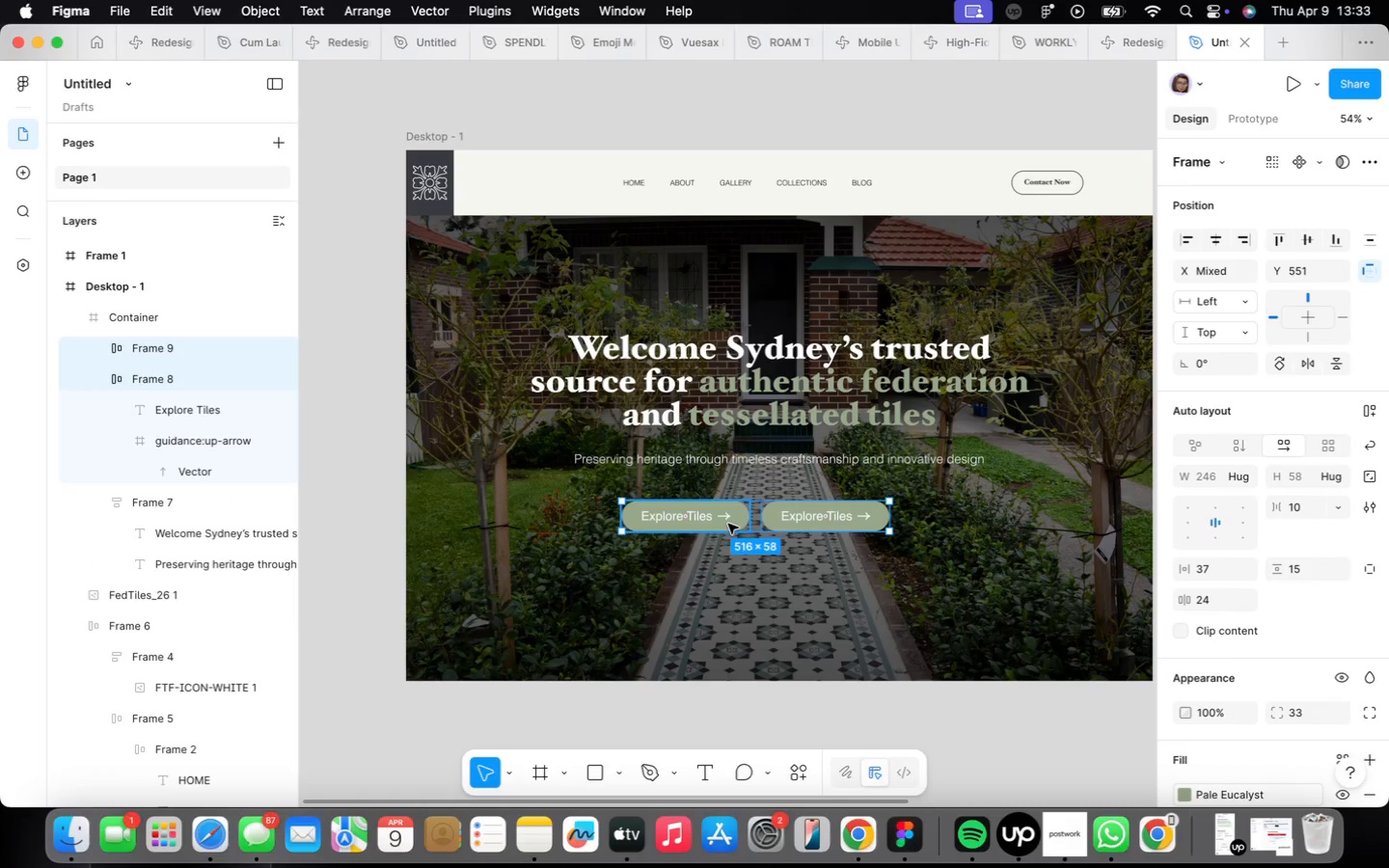 
key(Shift+A)
 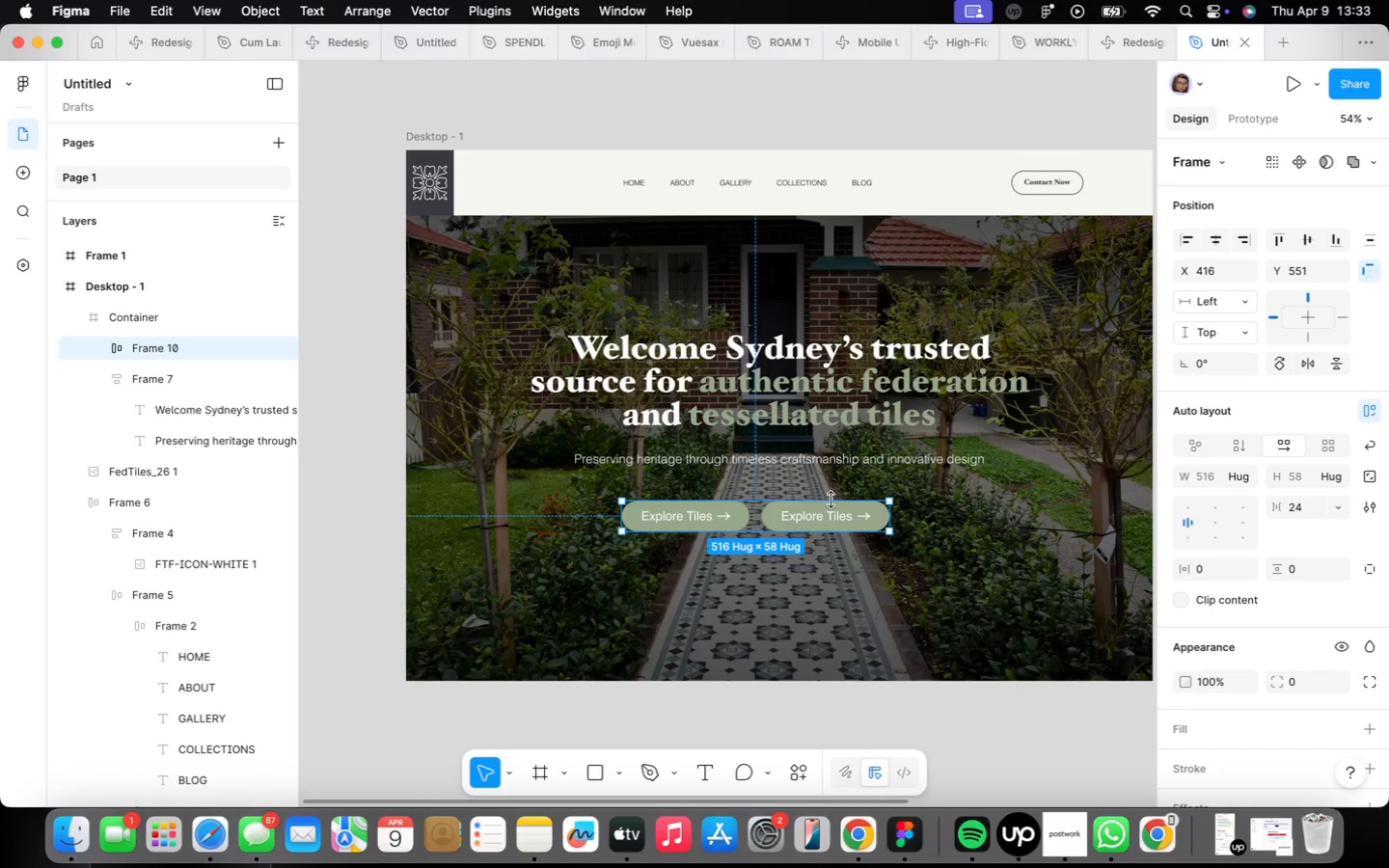 
left_click([831, 513])
 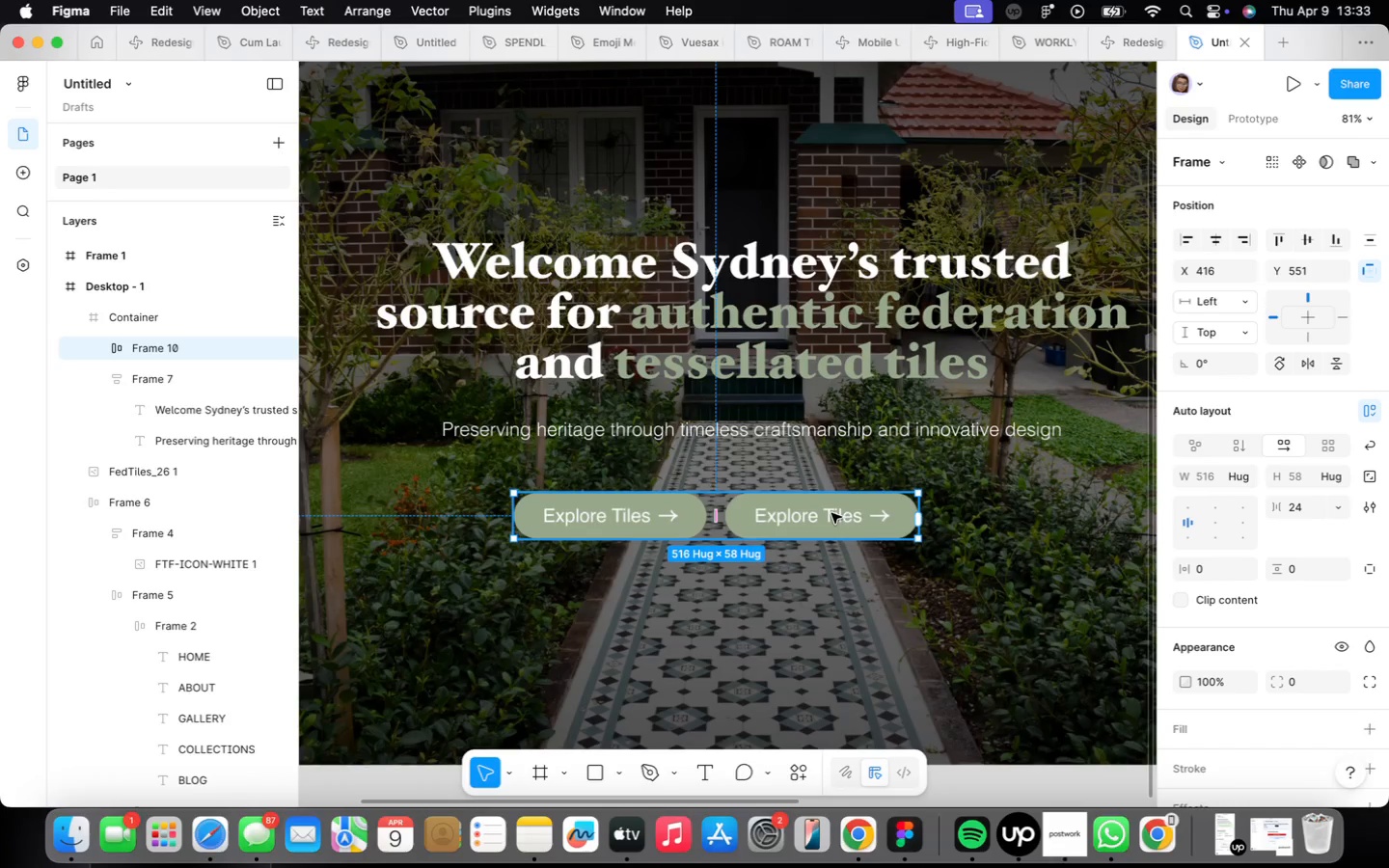 
scroll: coordinate [832, 516], scroll_direction: up, amount: 4.0
 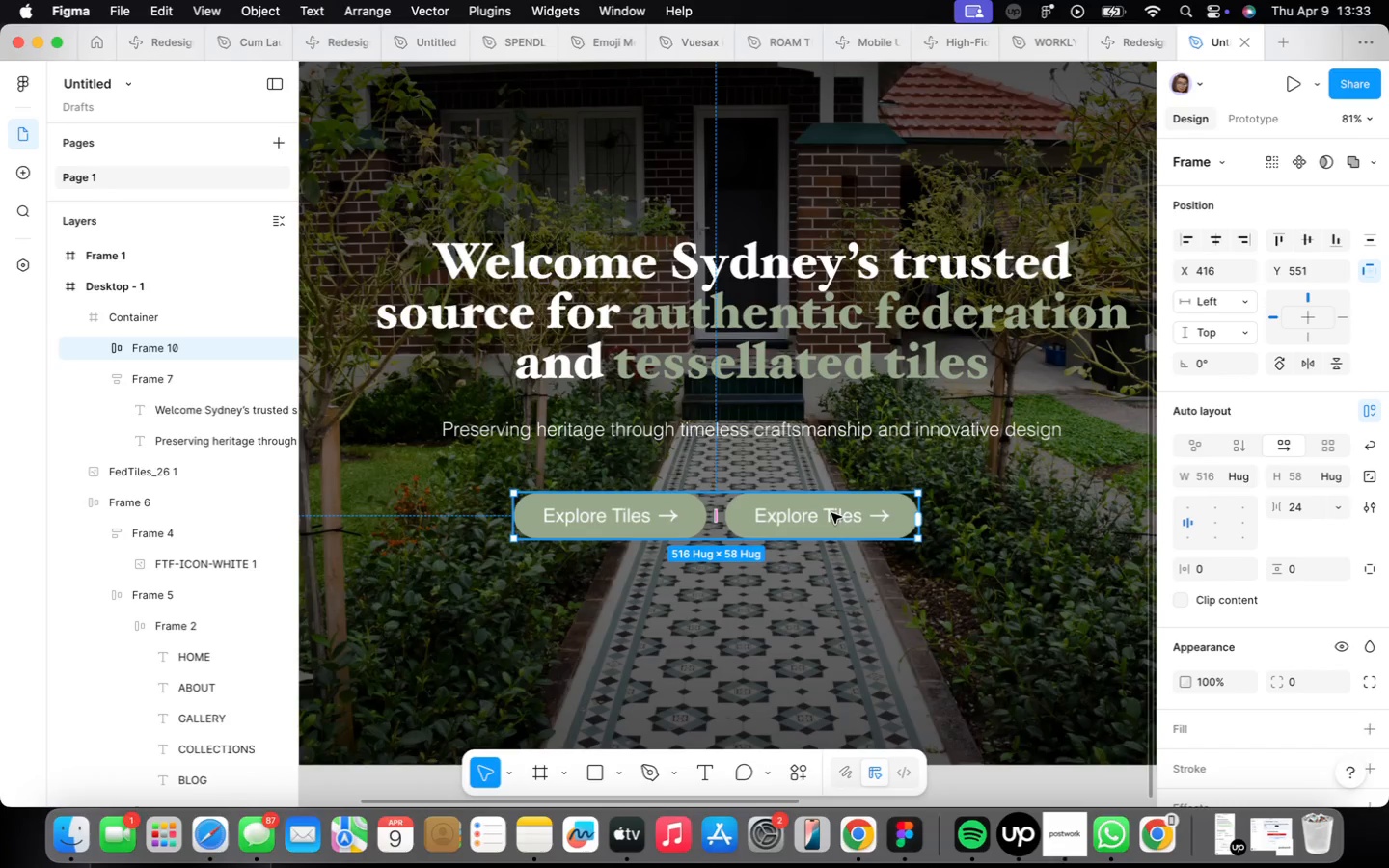 
double_click([831, 513])
 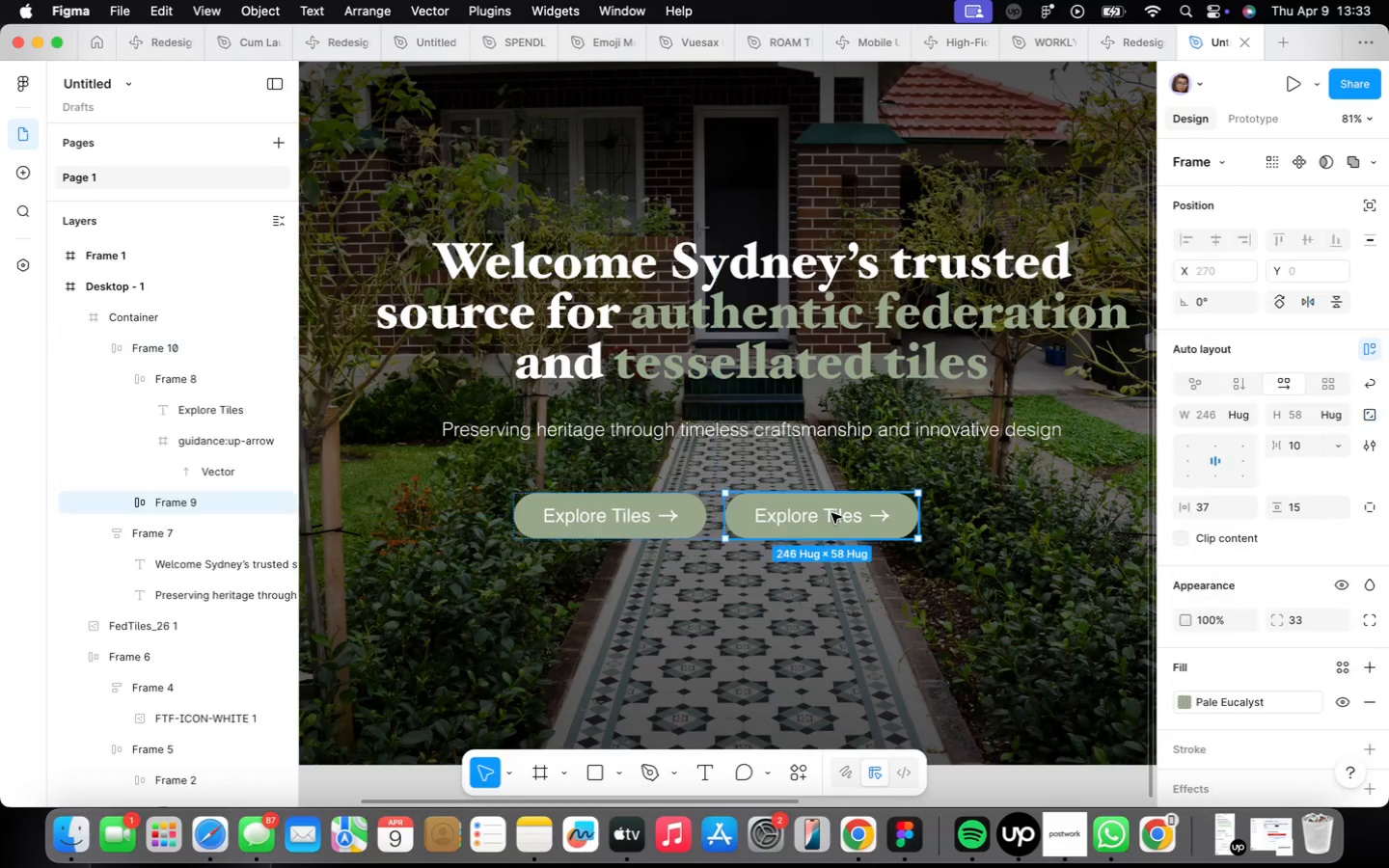 
triple_click([831, 513])
 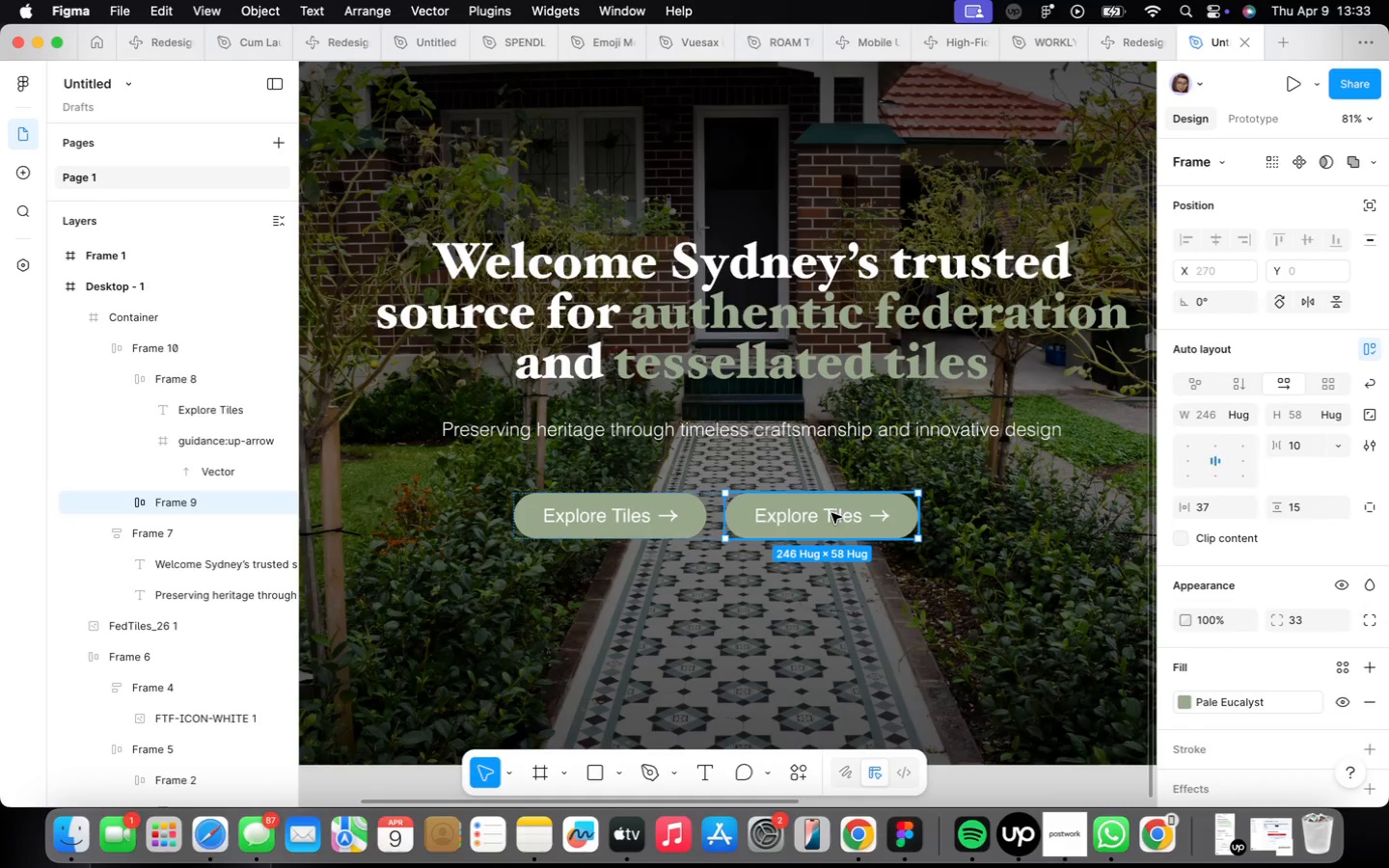 
triple_click([831, 513])
 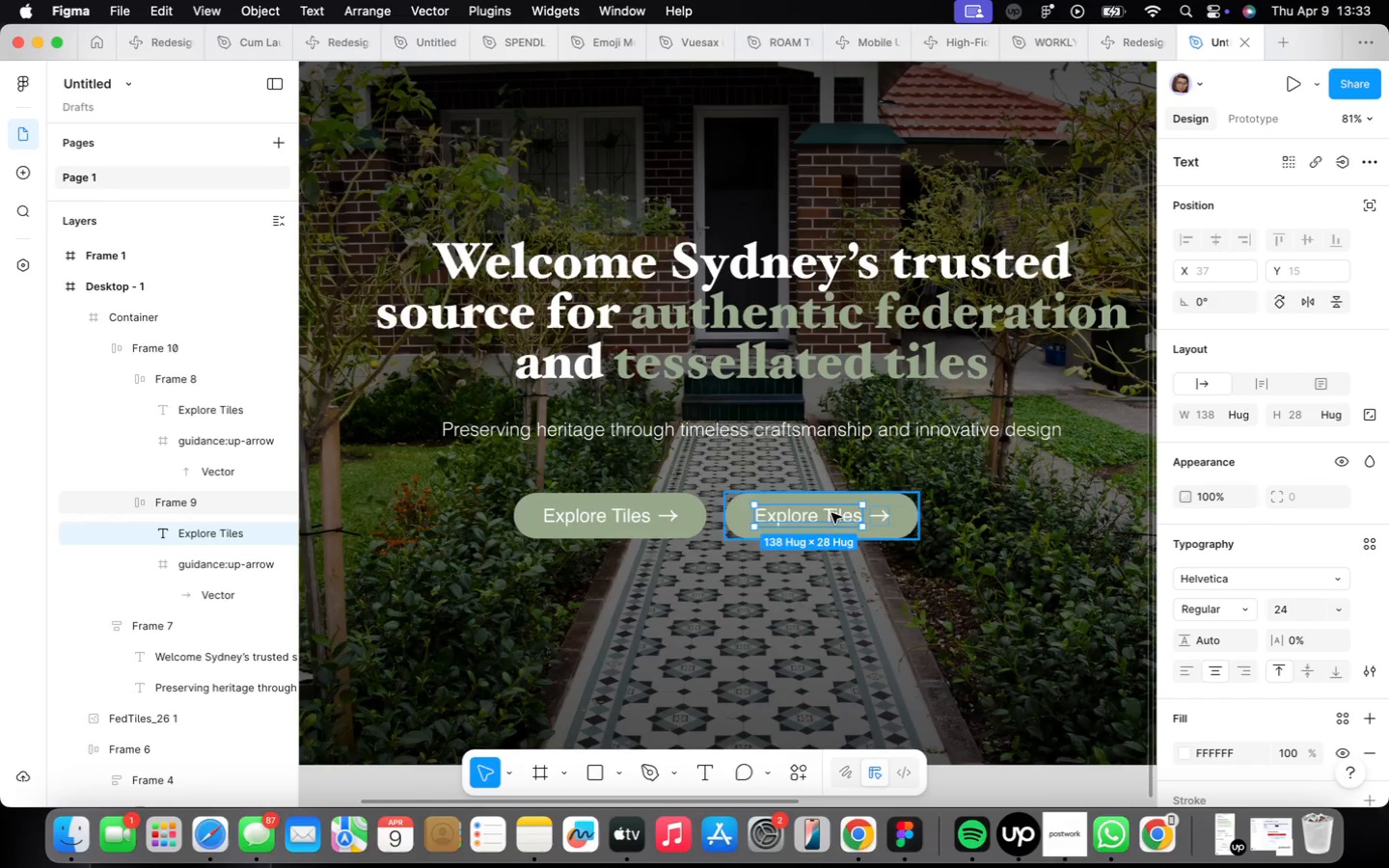 
triple_click([831, 513])
 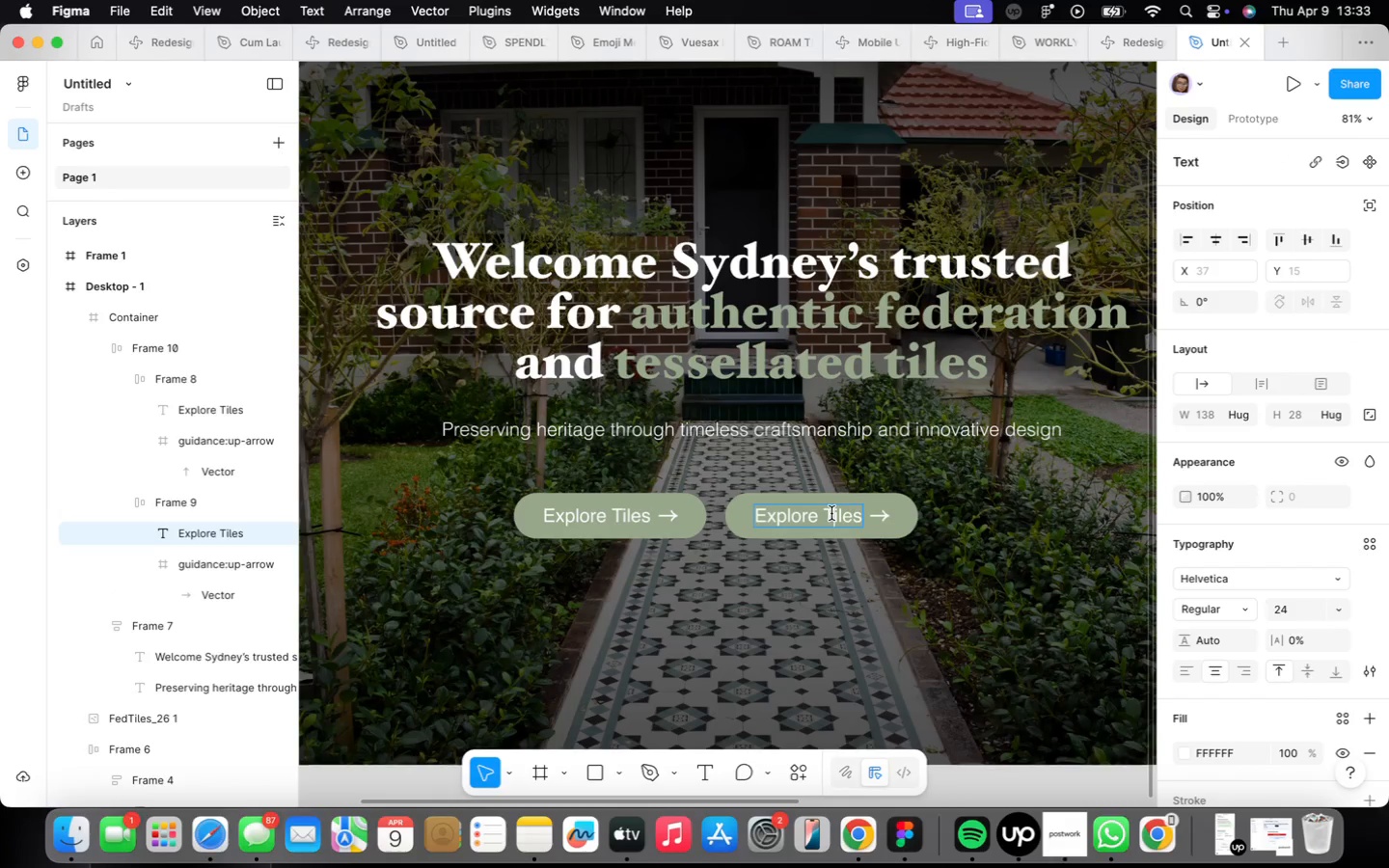 
triple_click([831, 513])
 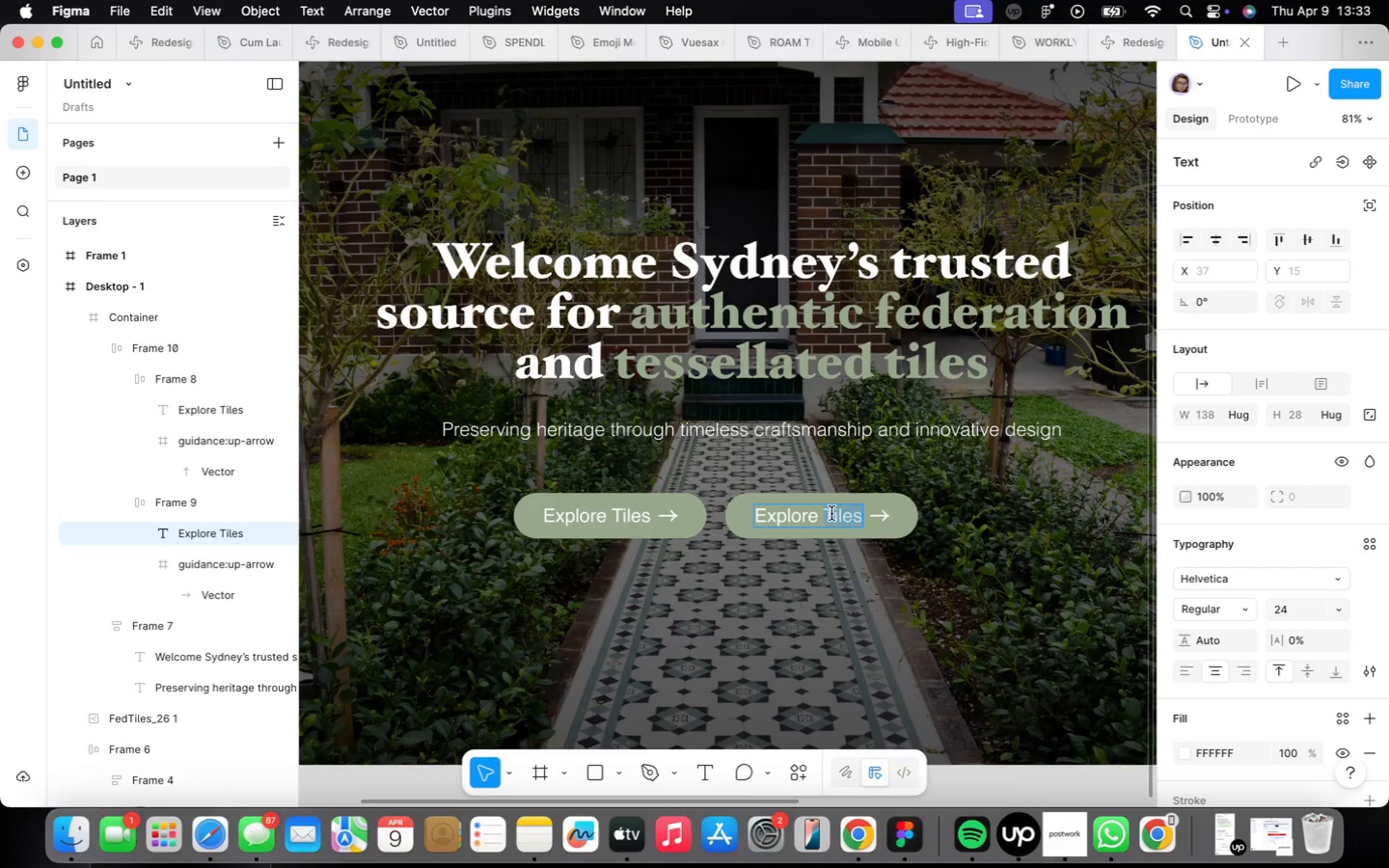 
triple_click([831, 513])
 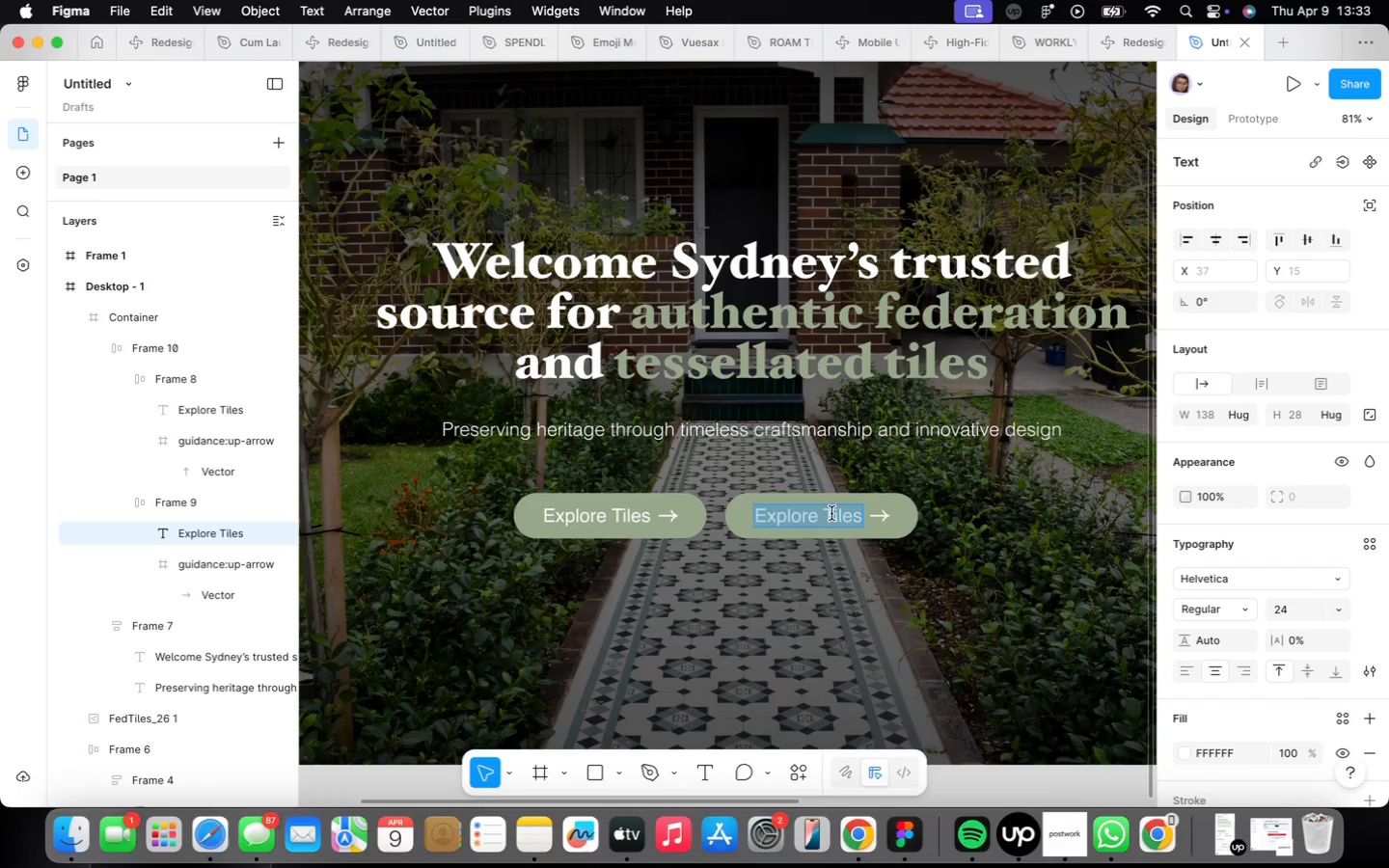 
type(View )
 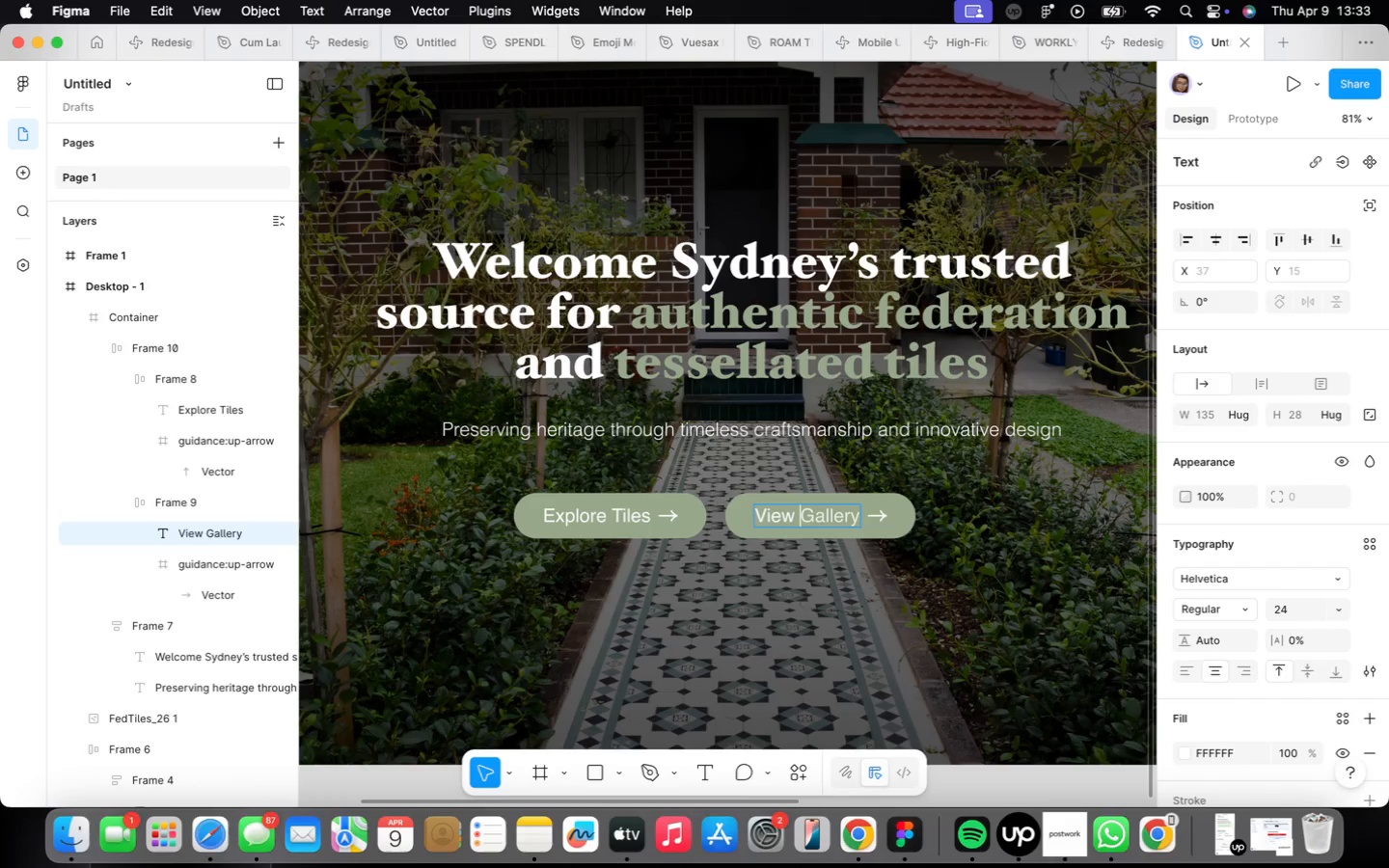 
key(ArrowRight)
 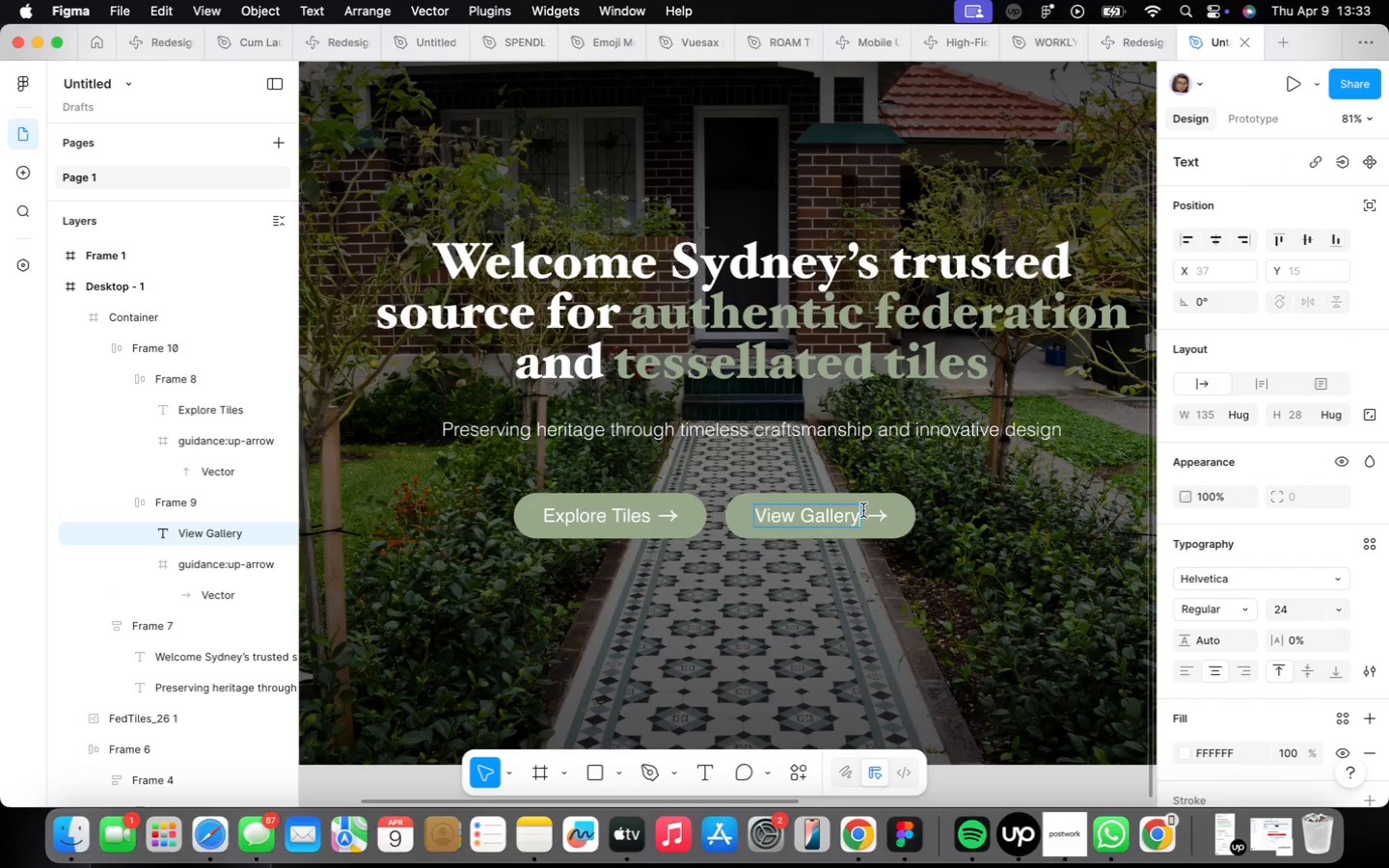 
double_click([884, 513])
 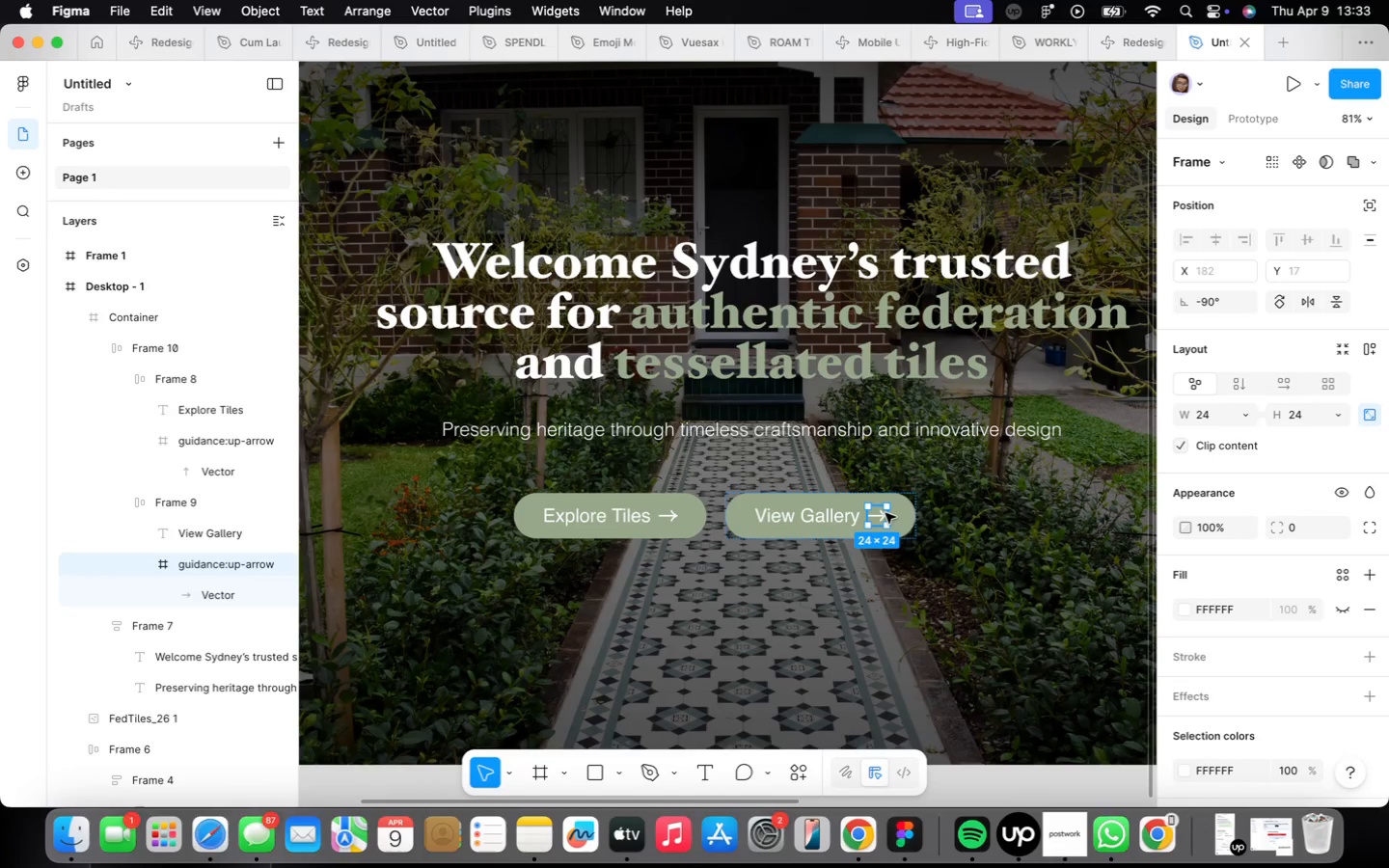 
key(Backspace)
 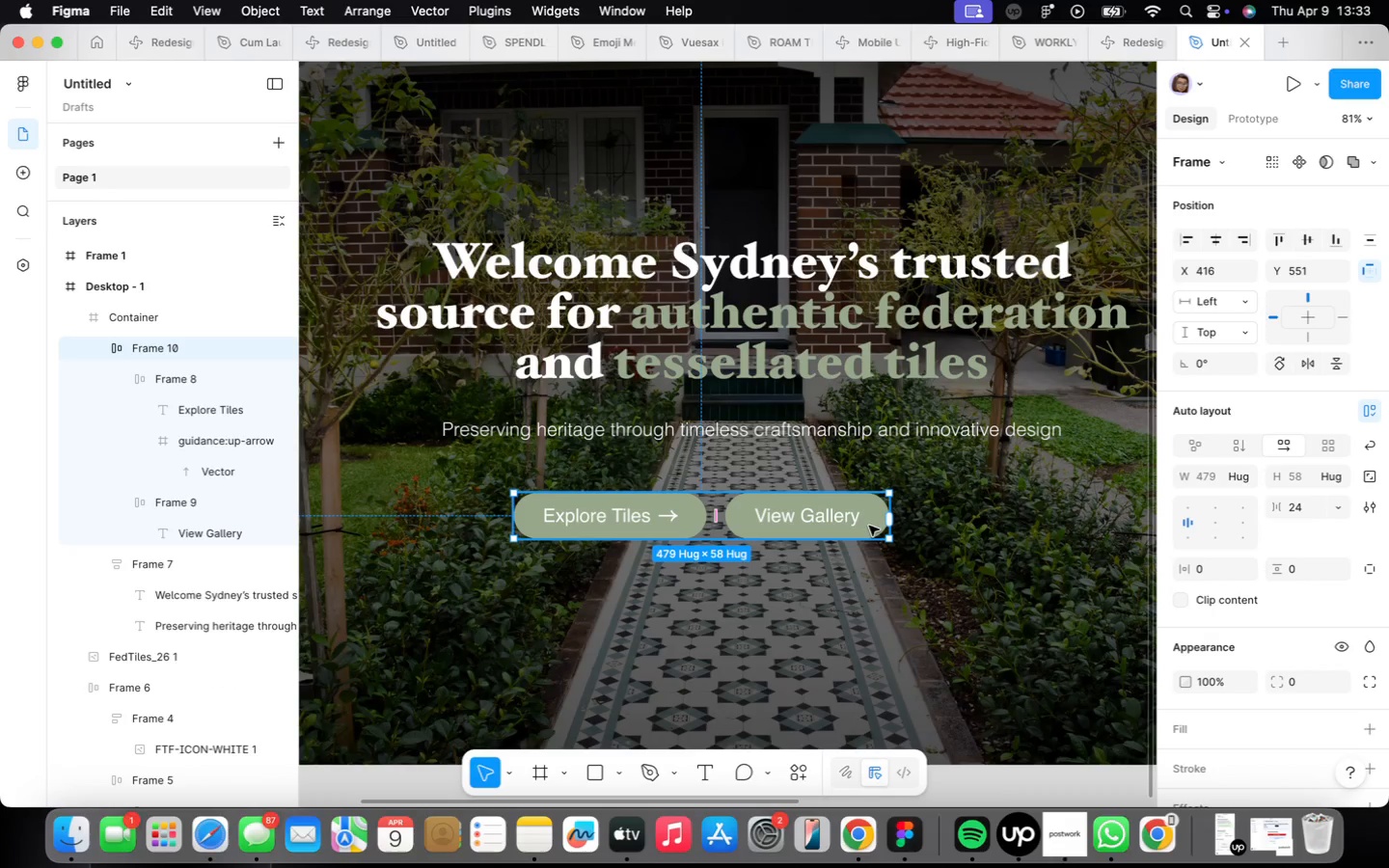 
double_click([869, 526])
 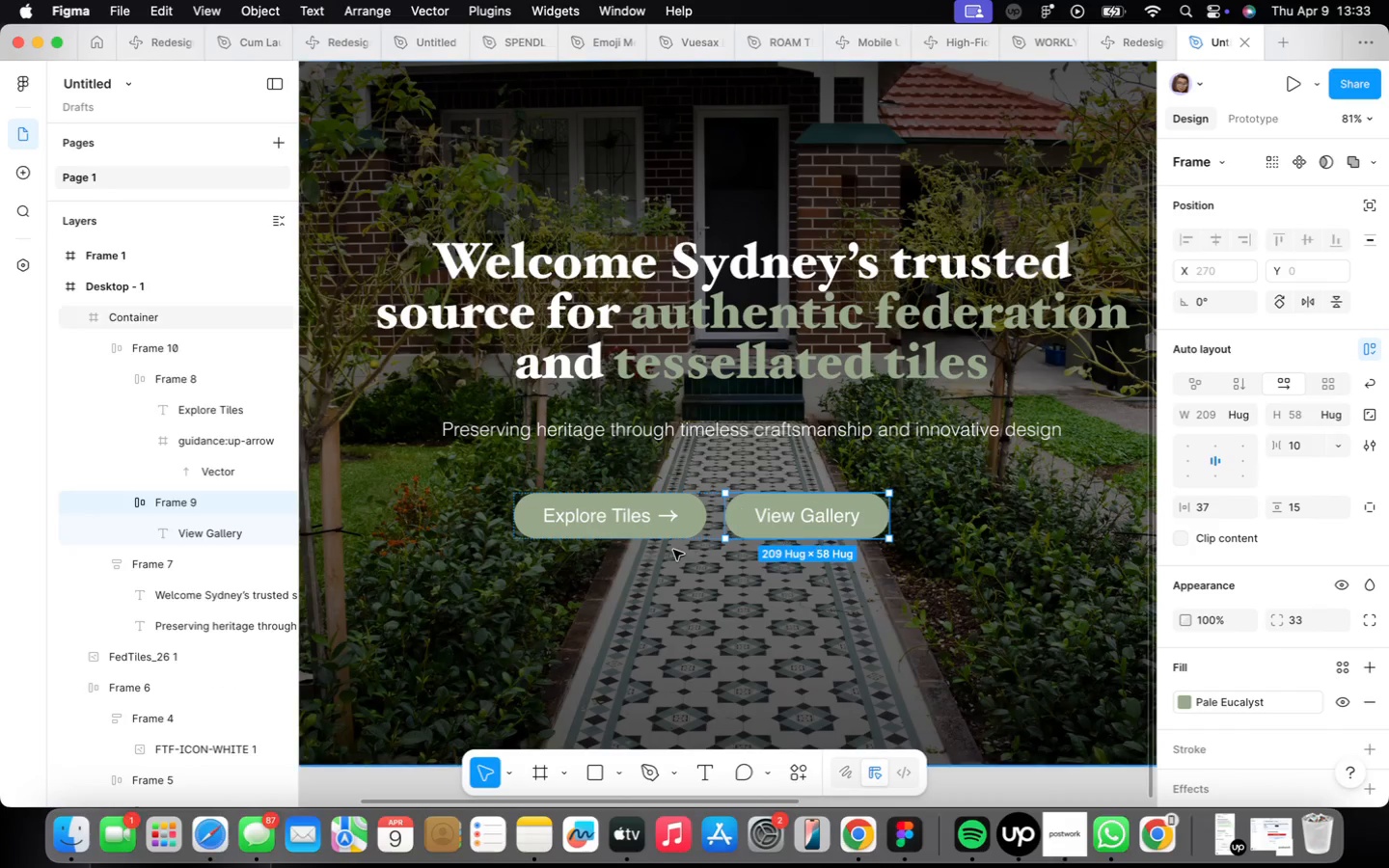 
left_click([662, 519])
 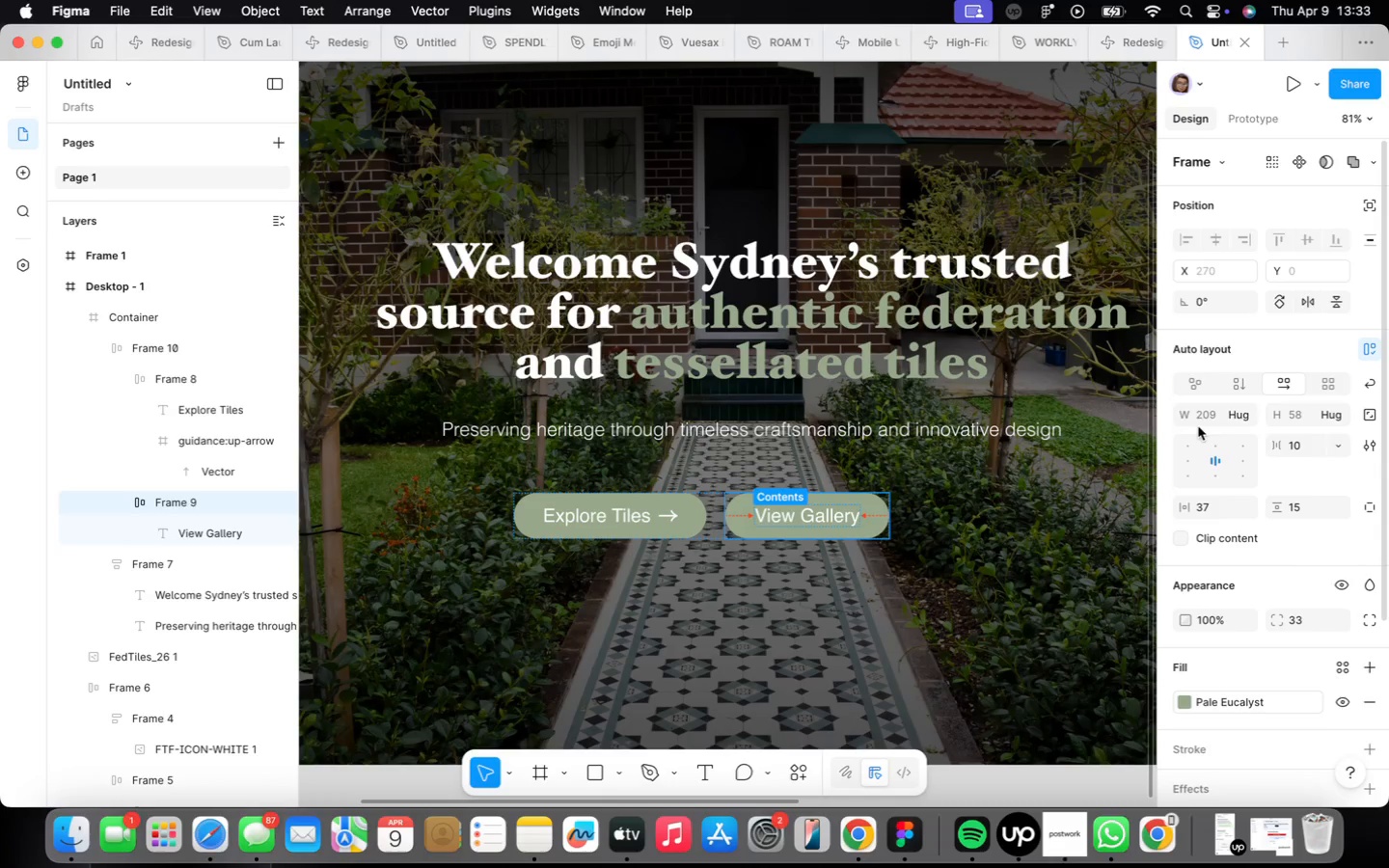 
wait(6.37)
 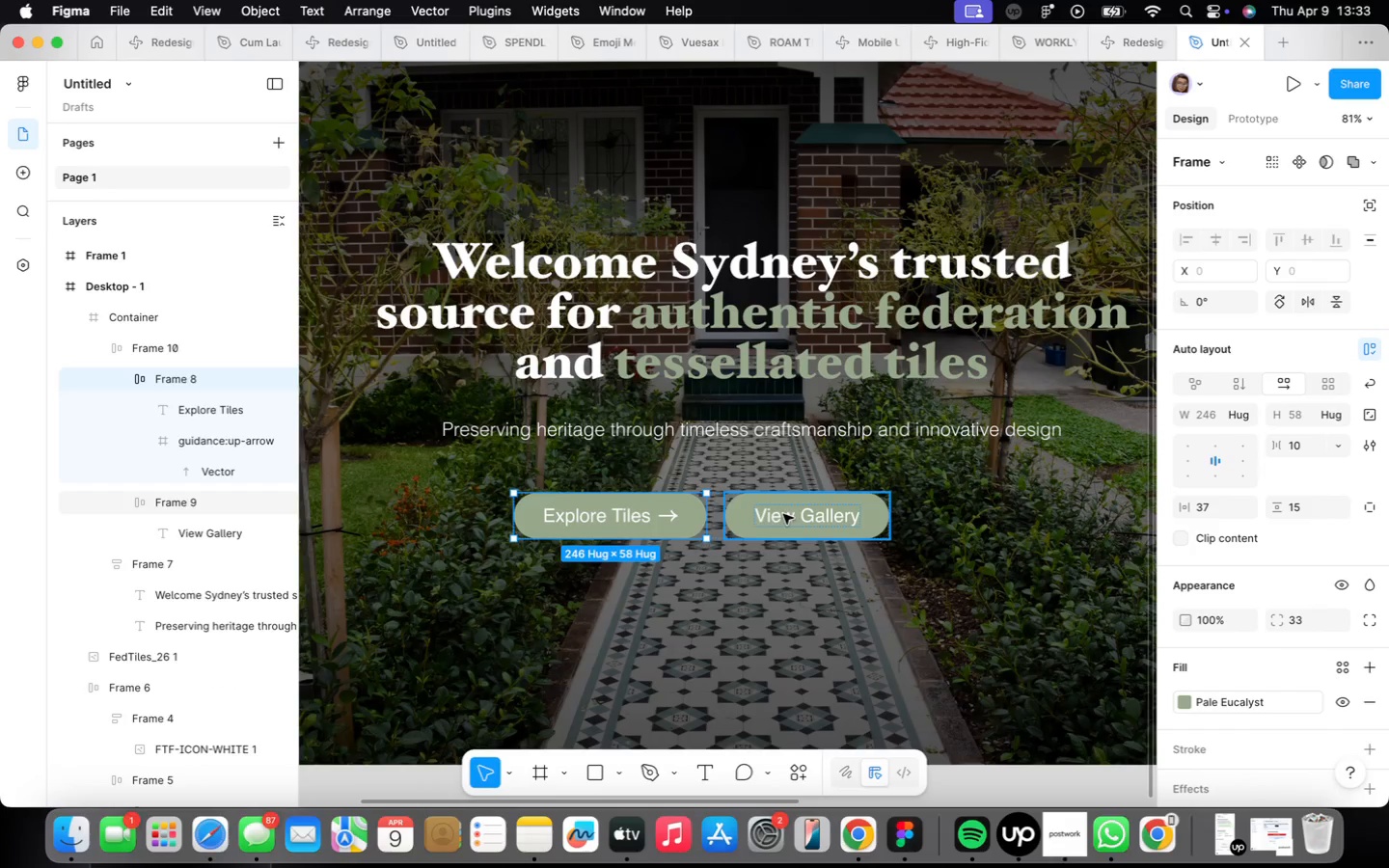 
type(246)
 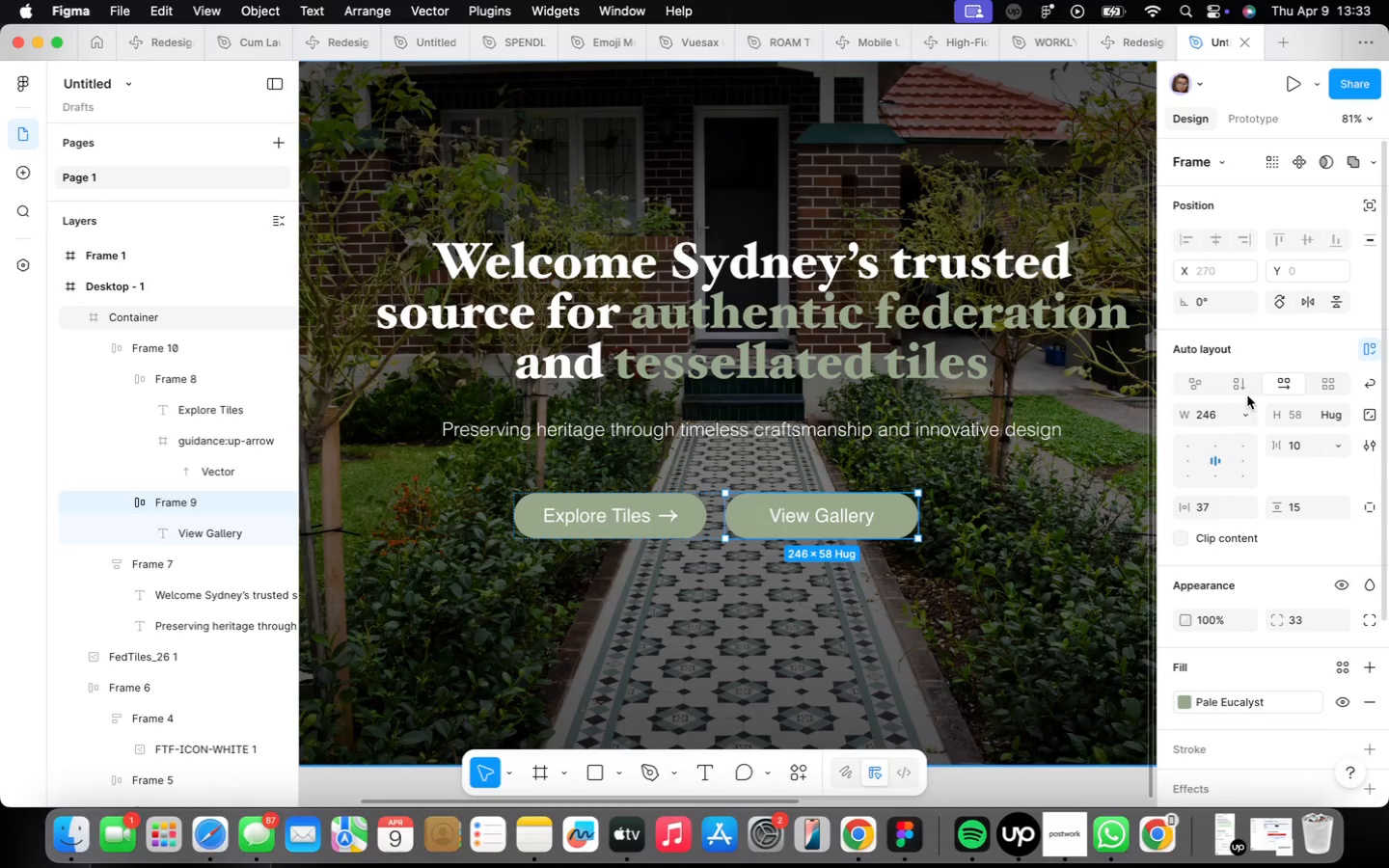 
key(Shift+Enter)
 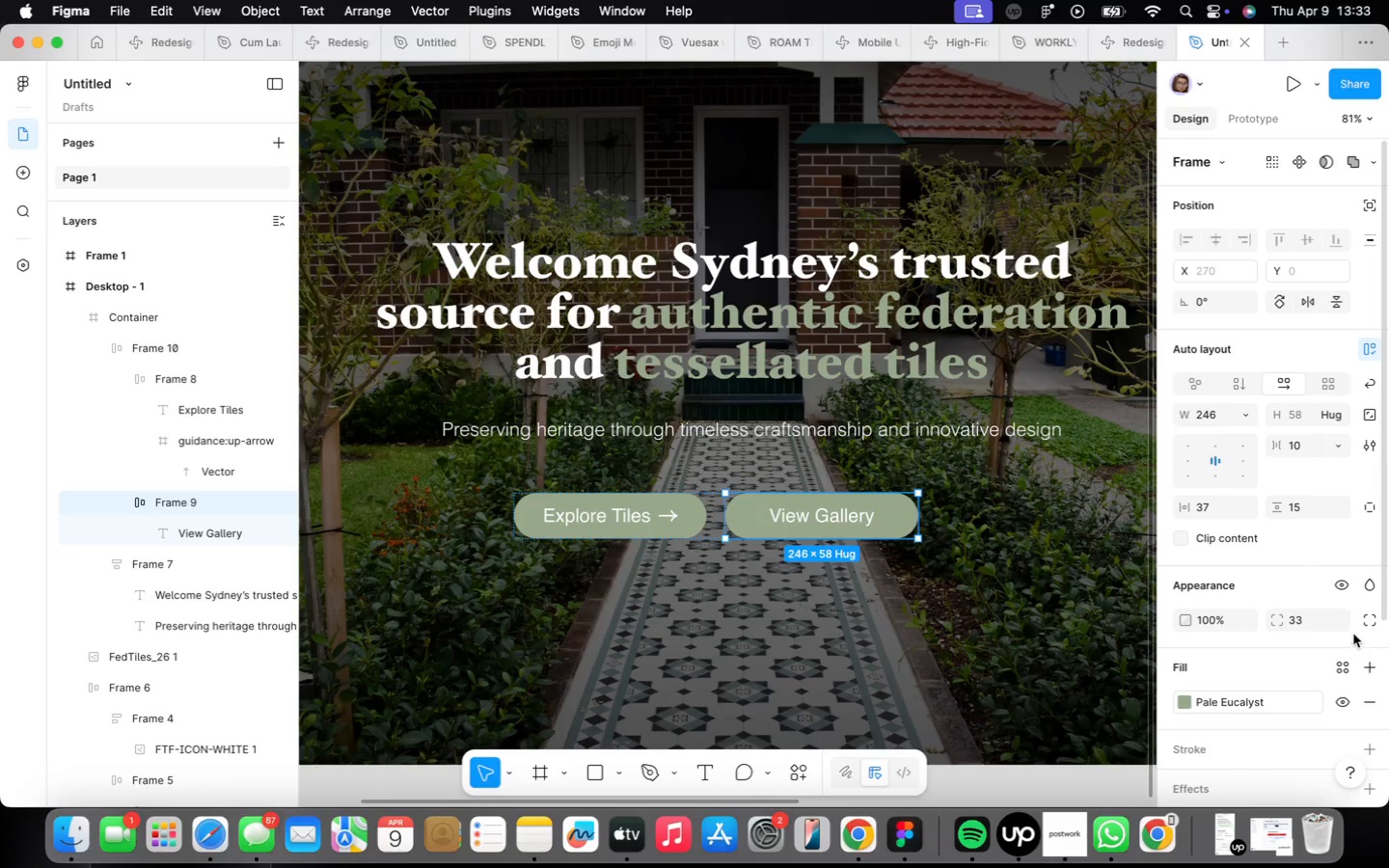 
scroll: coordinate [1330, 658], scroll_direction: down, amount: 8.0
 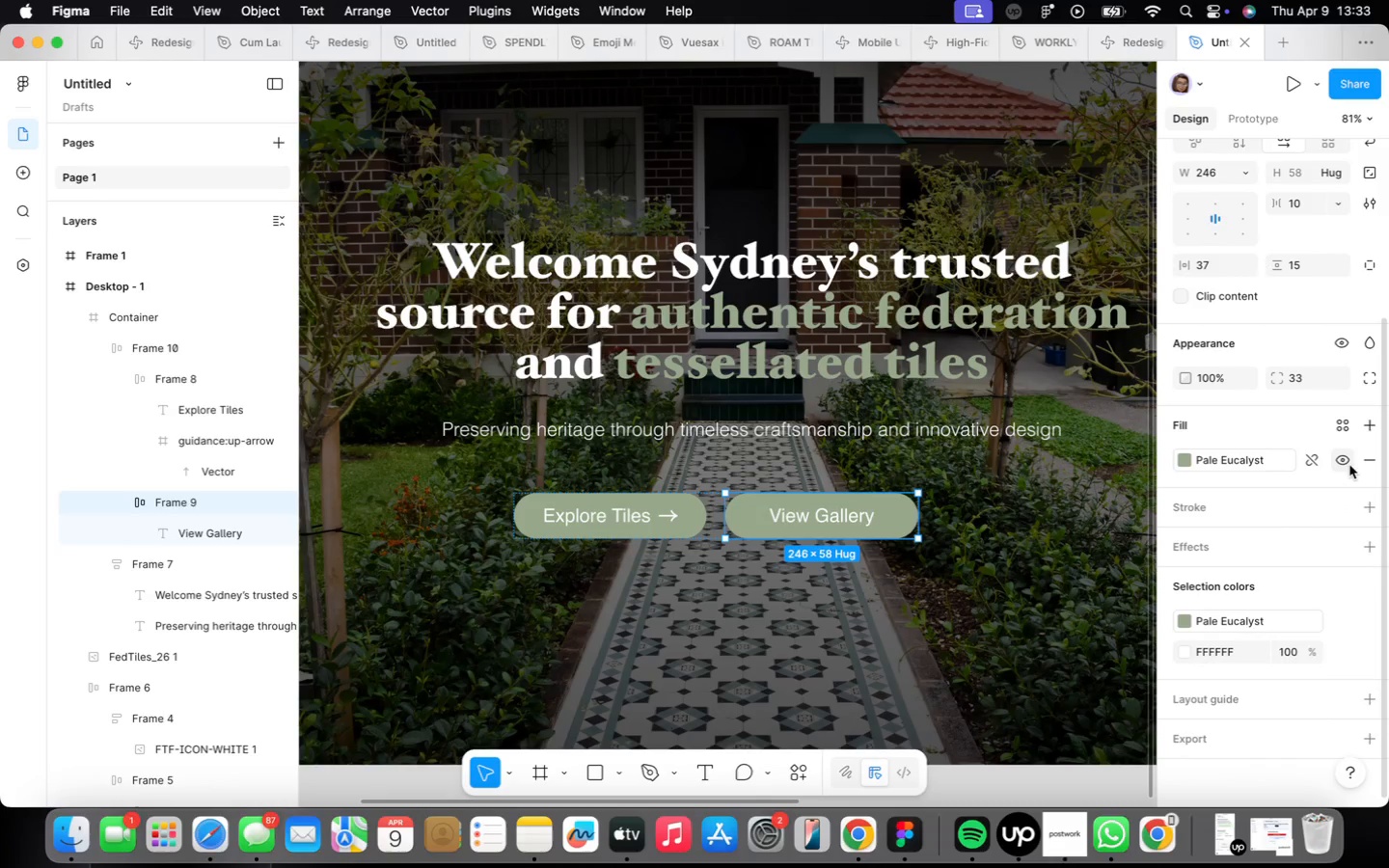 
left_click([1360, 461])
 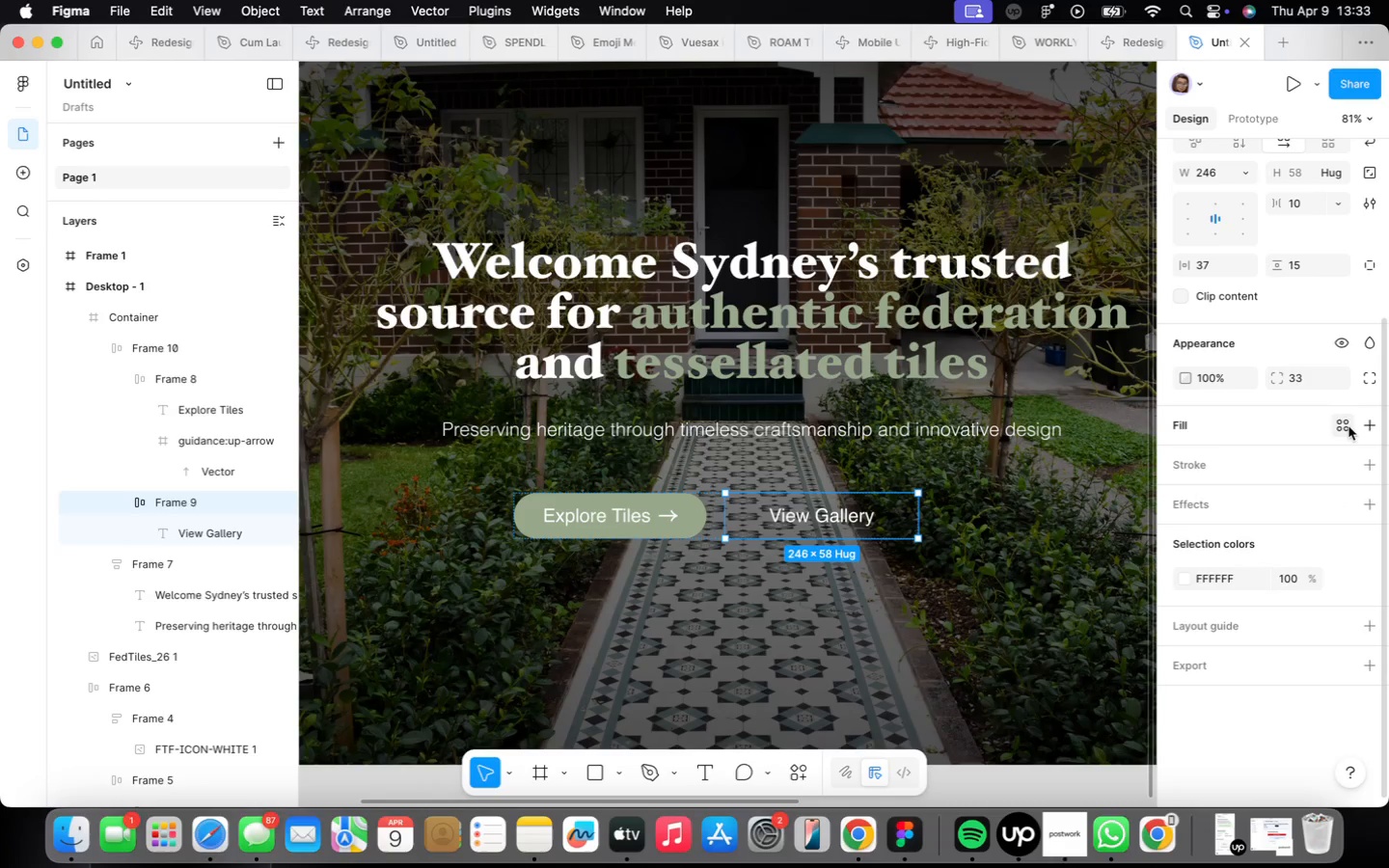 
left_click([1338, 461])
 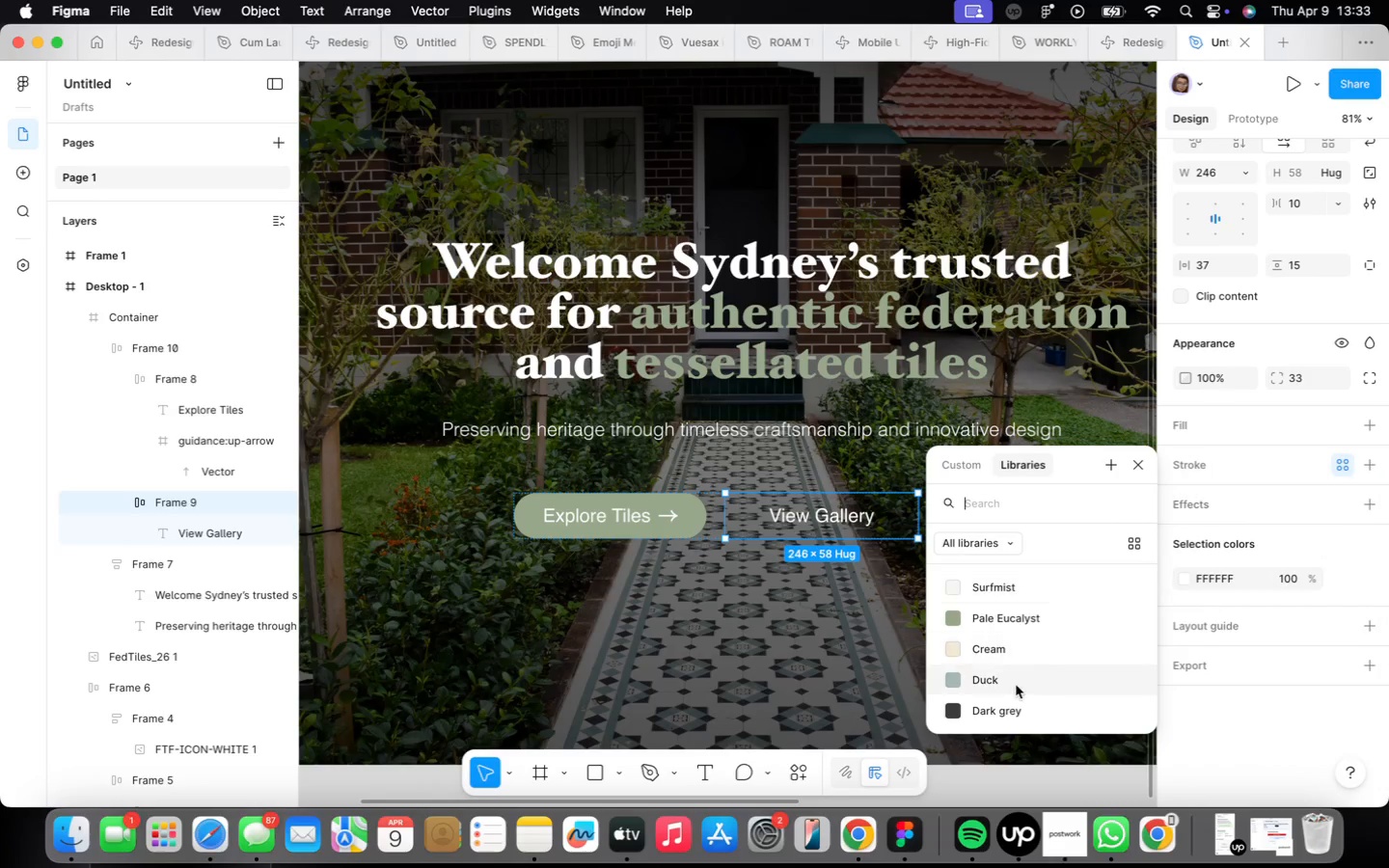 
left_click([1045, 652])
 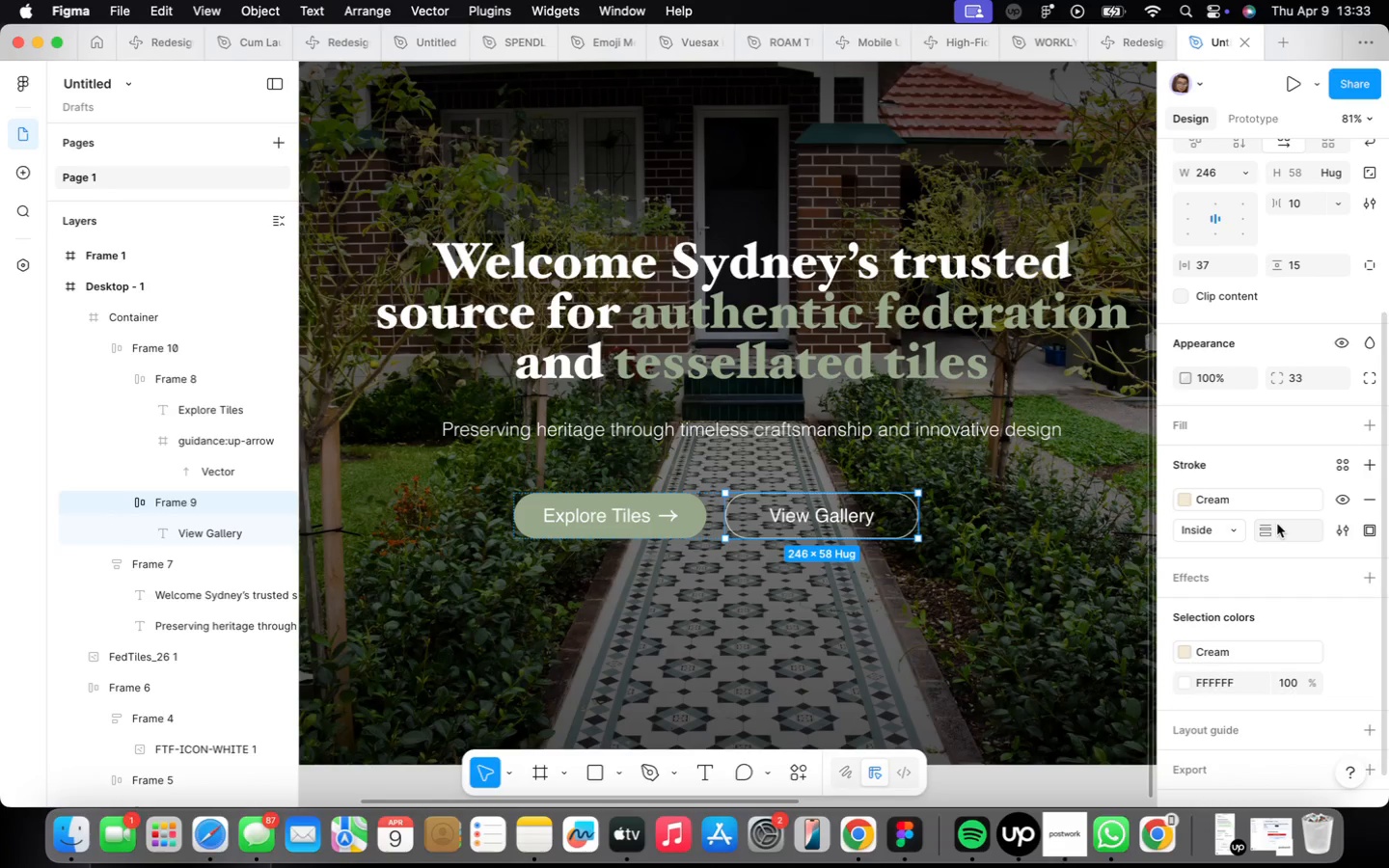 
left_click([1280, 529])
 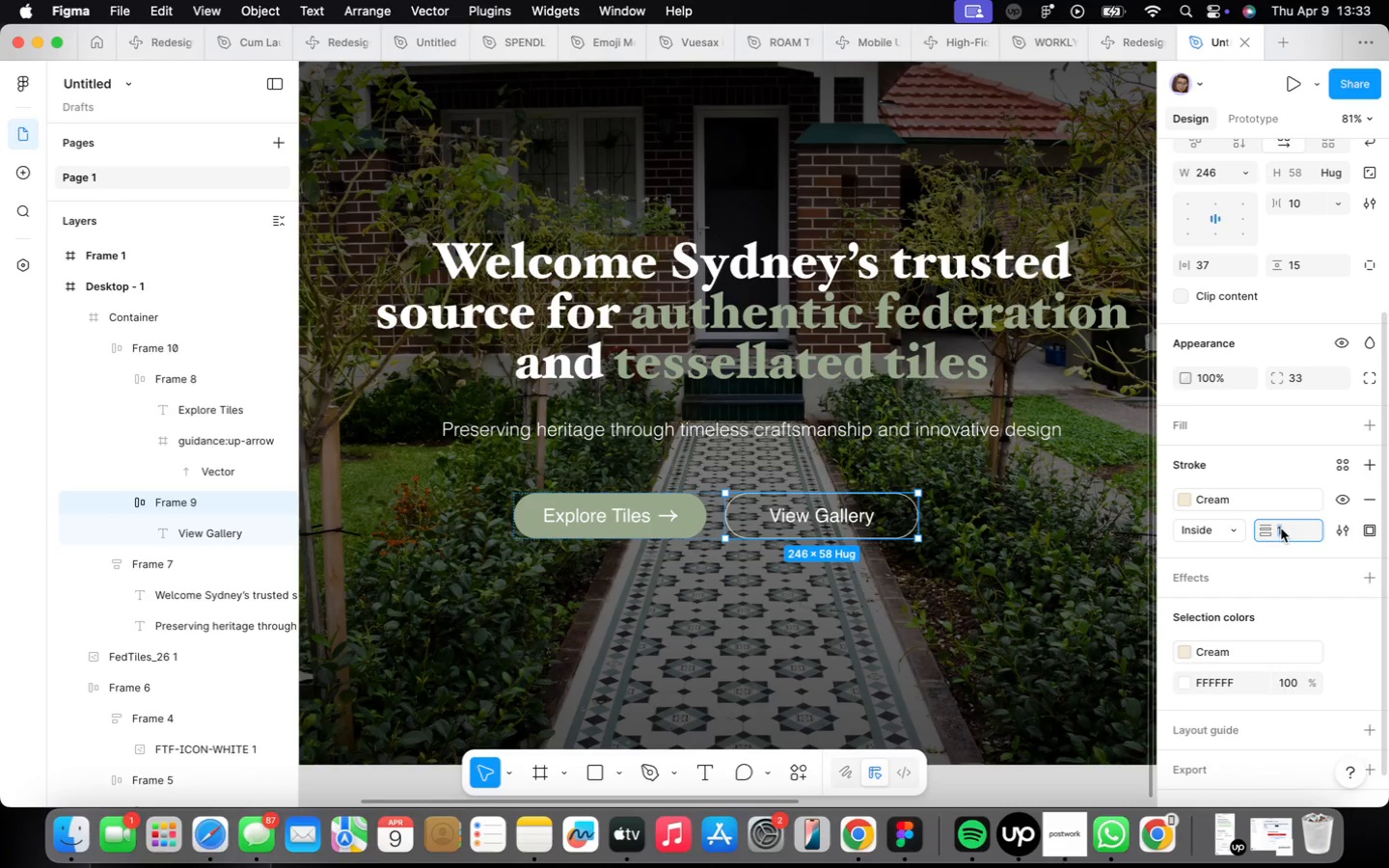 
key(1)
 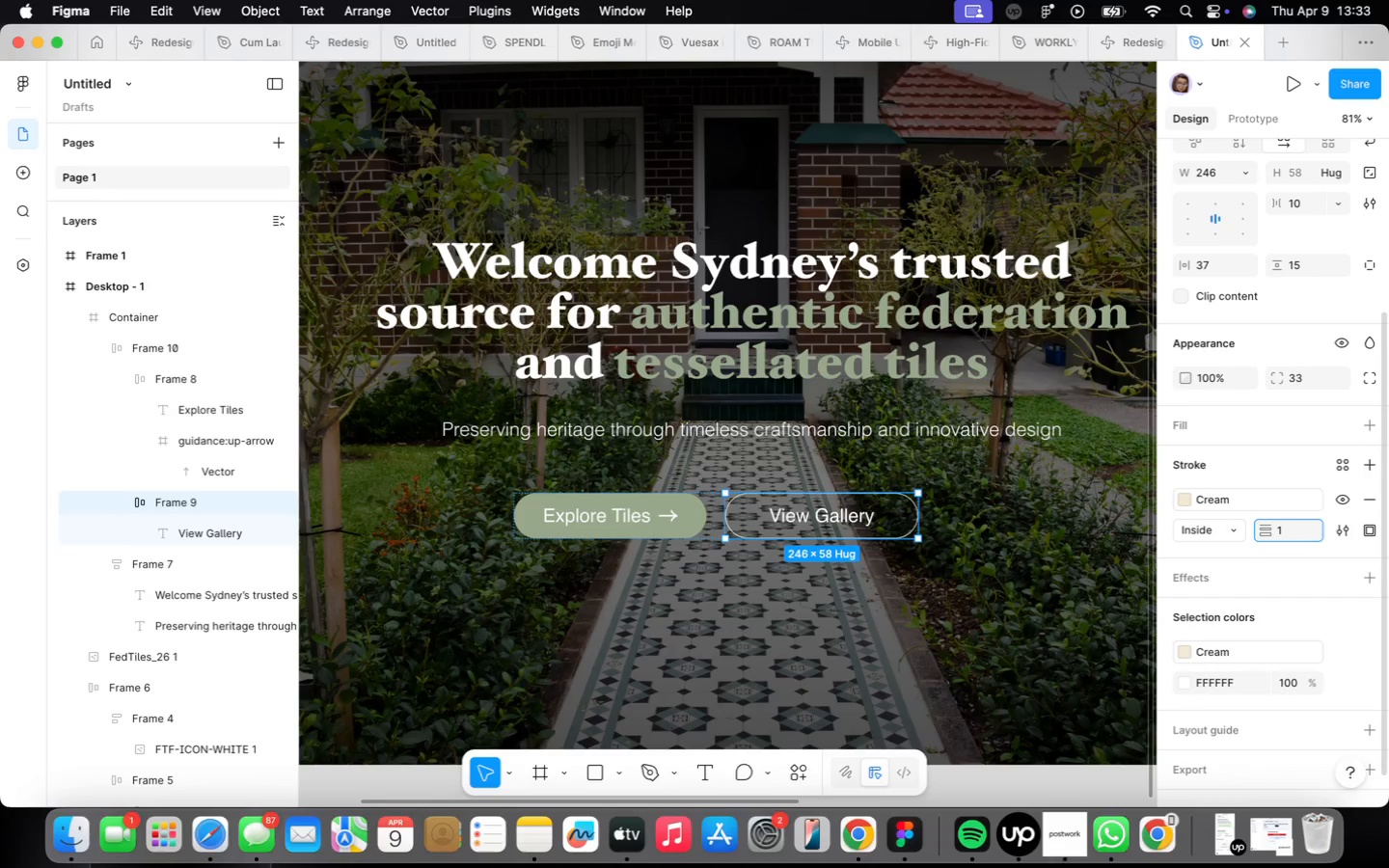 
key(Period)
 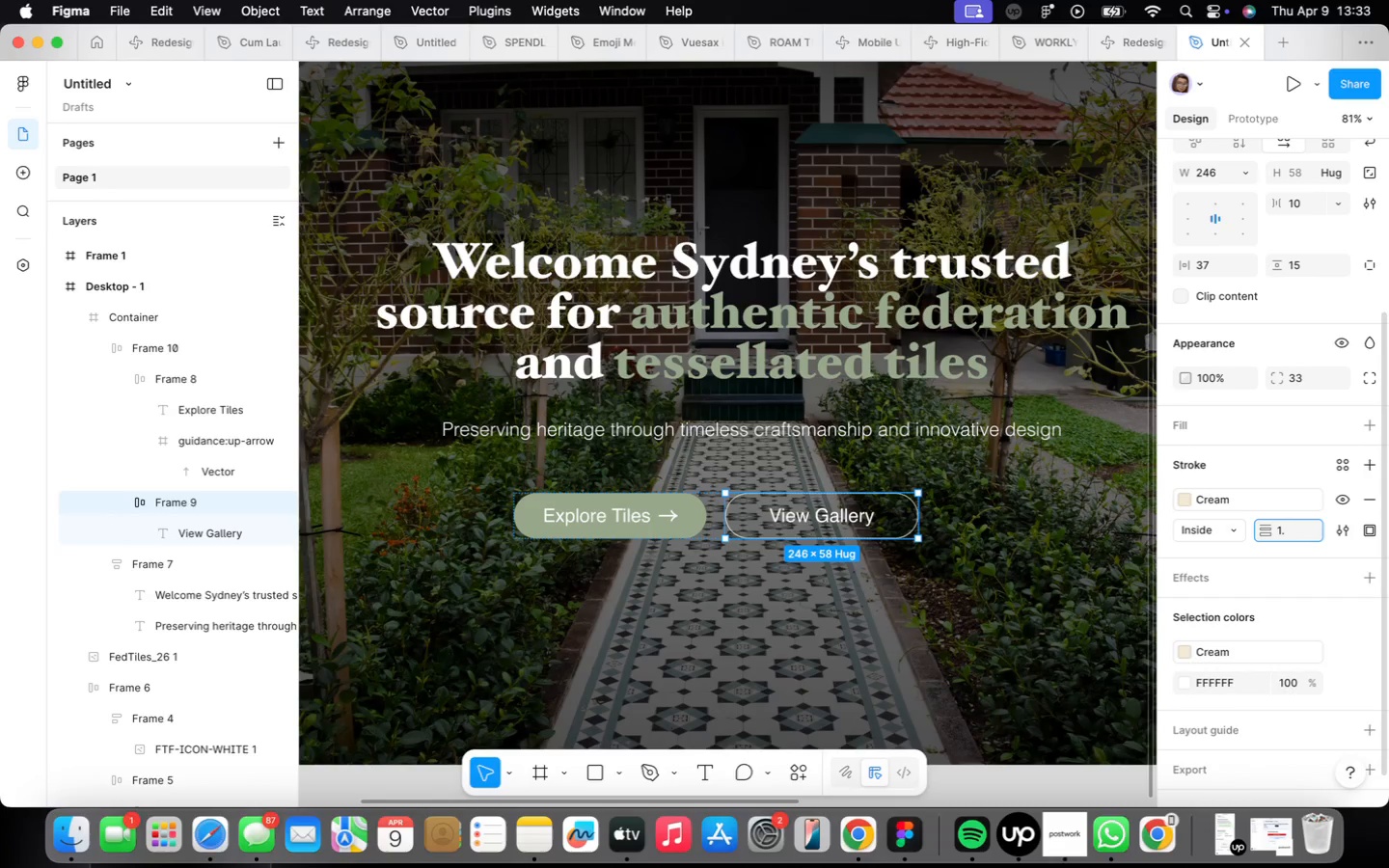 
key(5)
 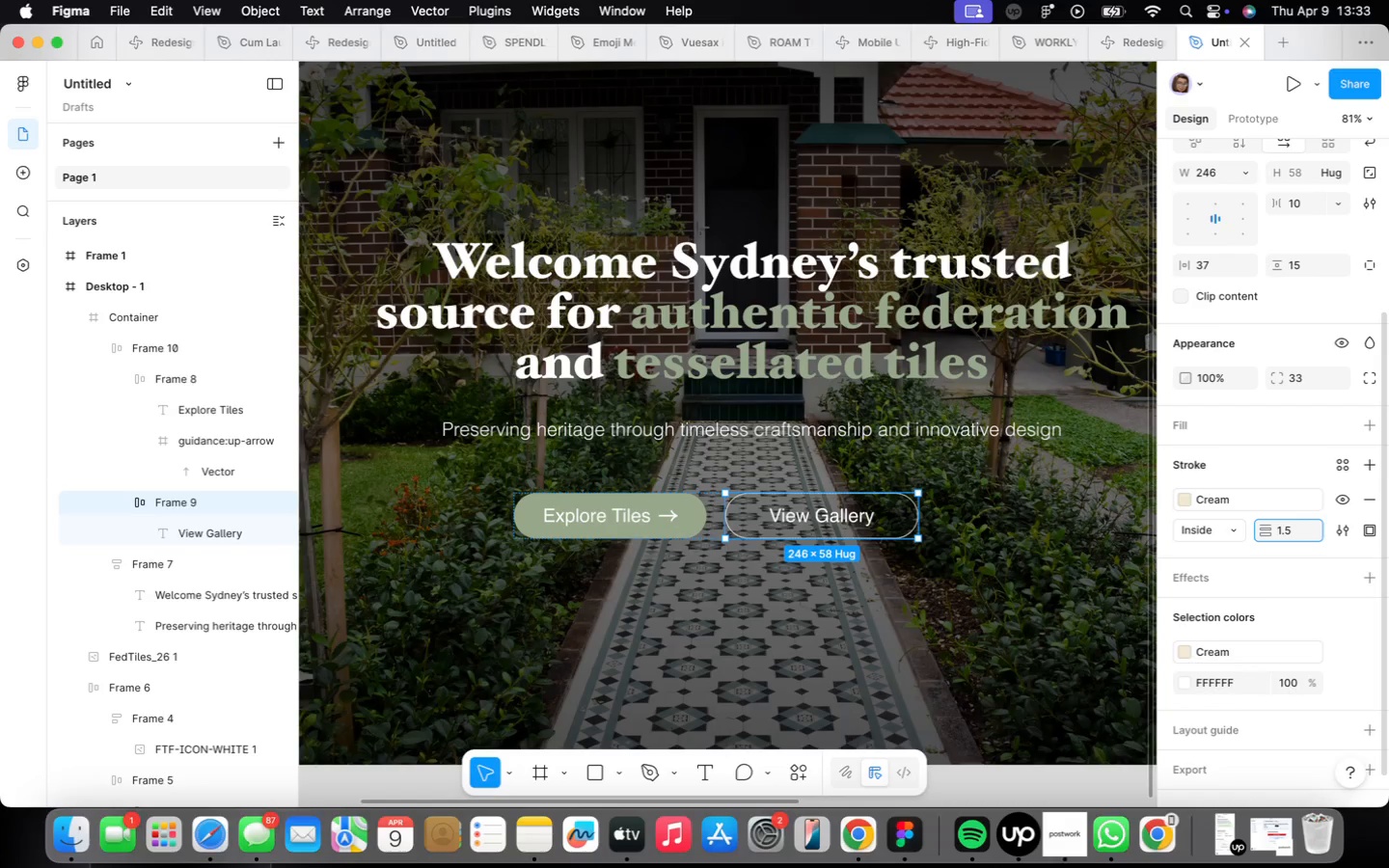 
key(Enter)
 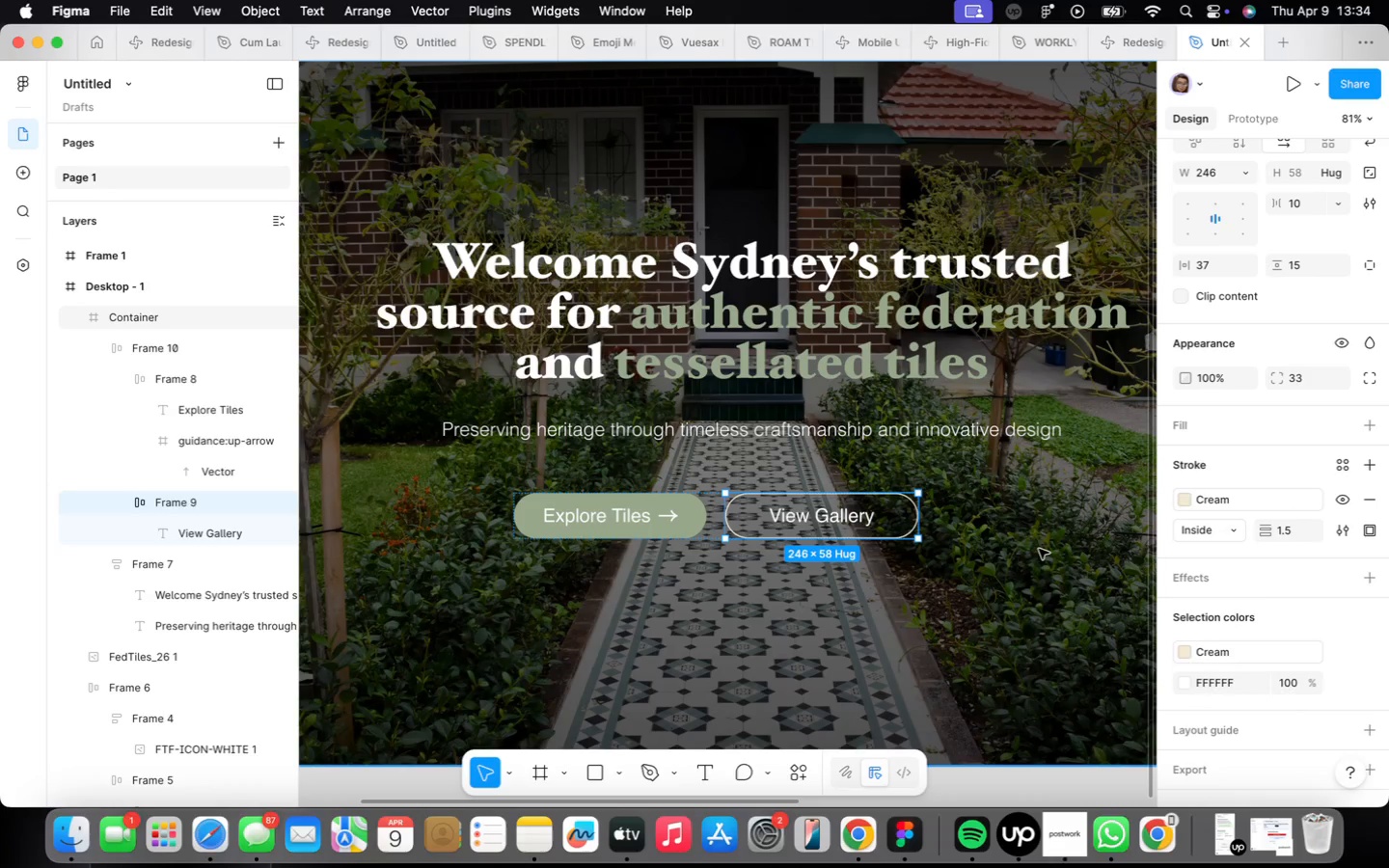 
scroll: coordinate [863, 540], scroll_direction: down, amount: 5.0
 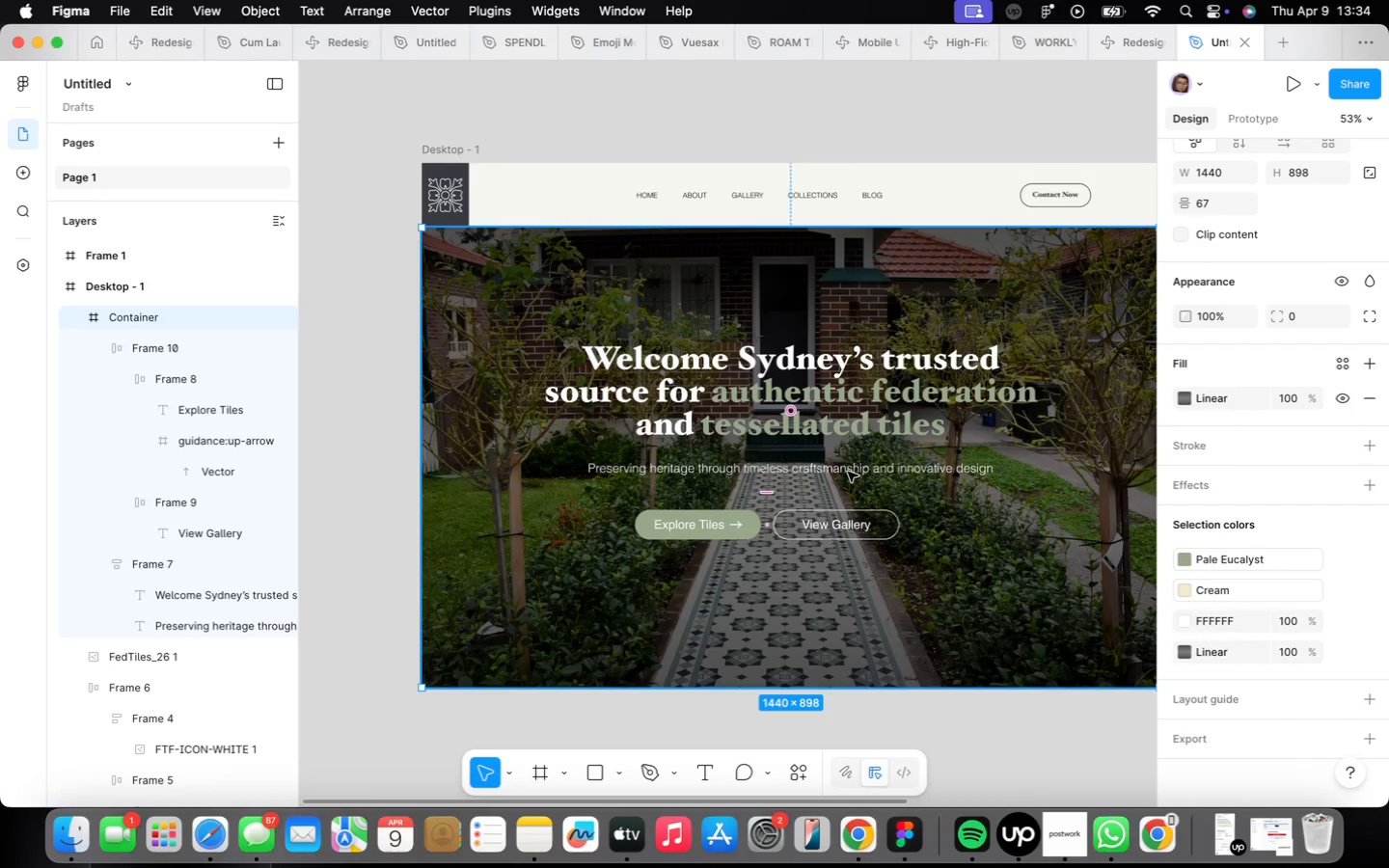 
left_click([882, 423])
 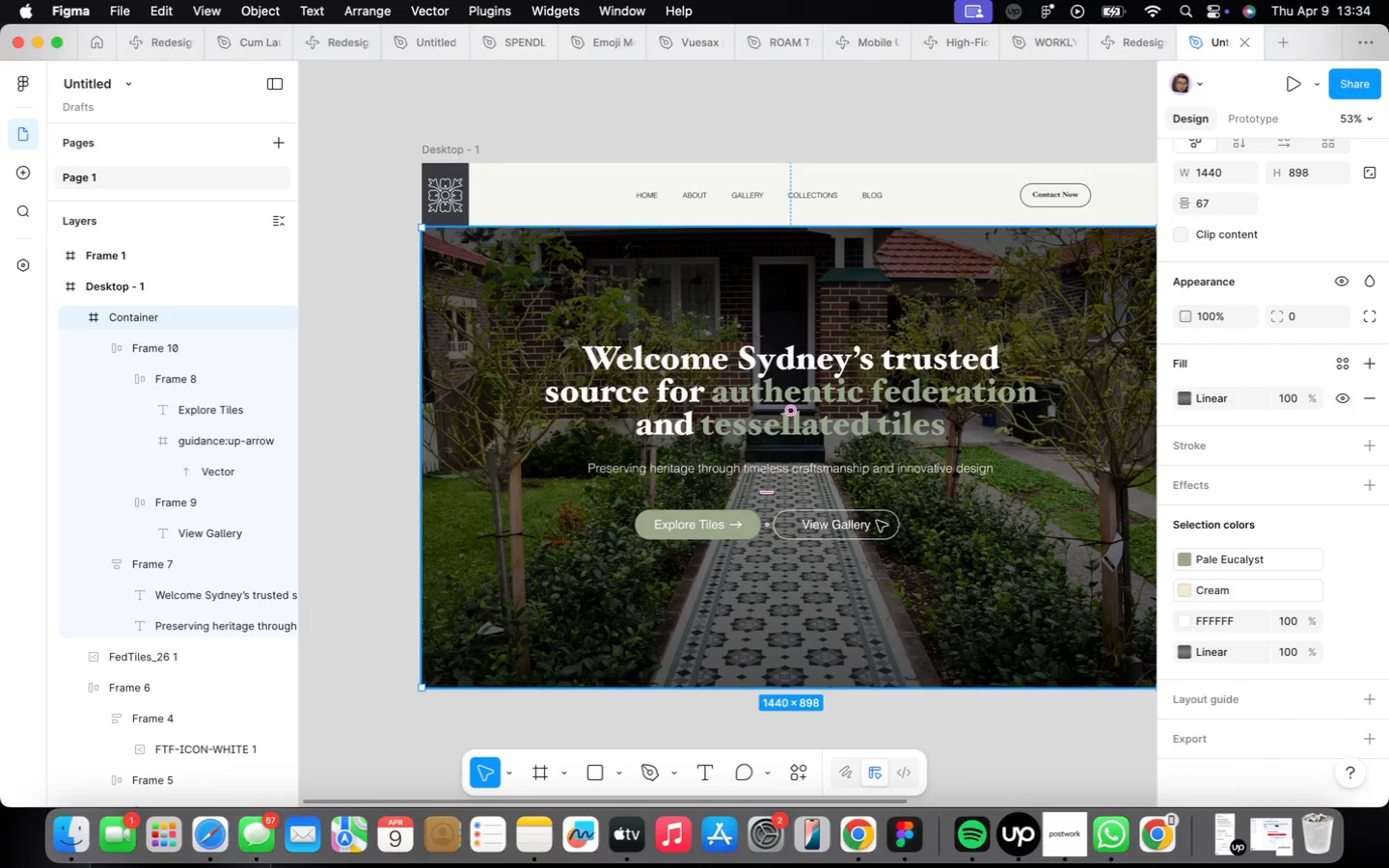 
double_click([877, 520])
 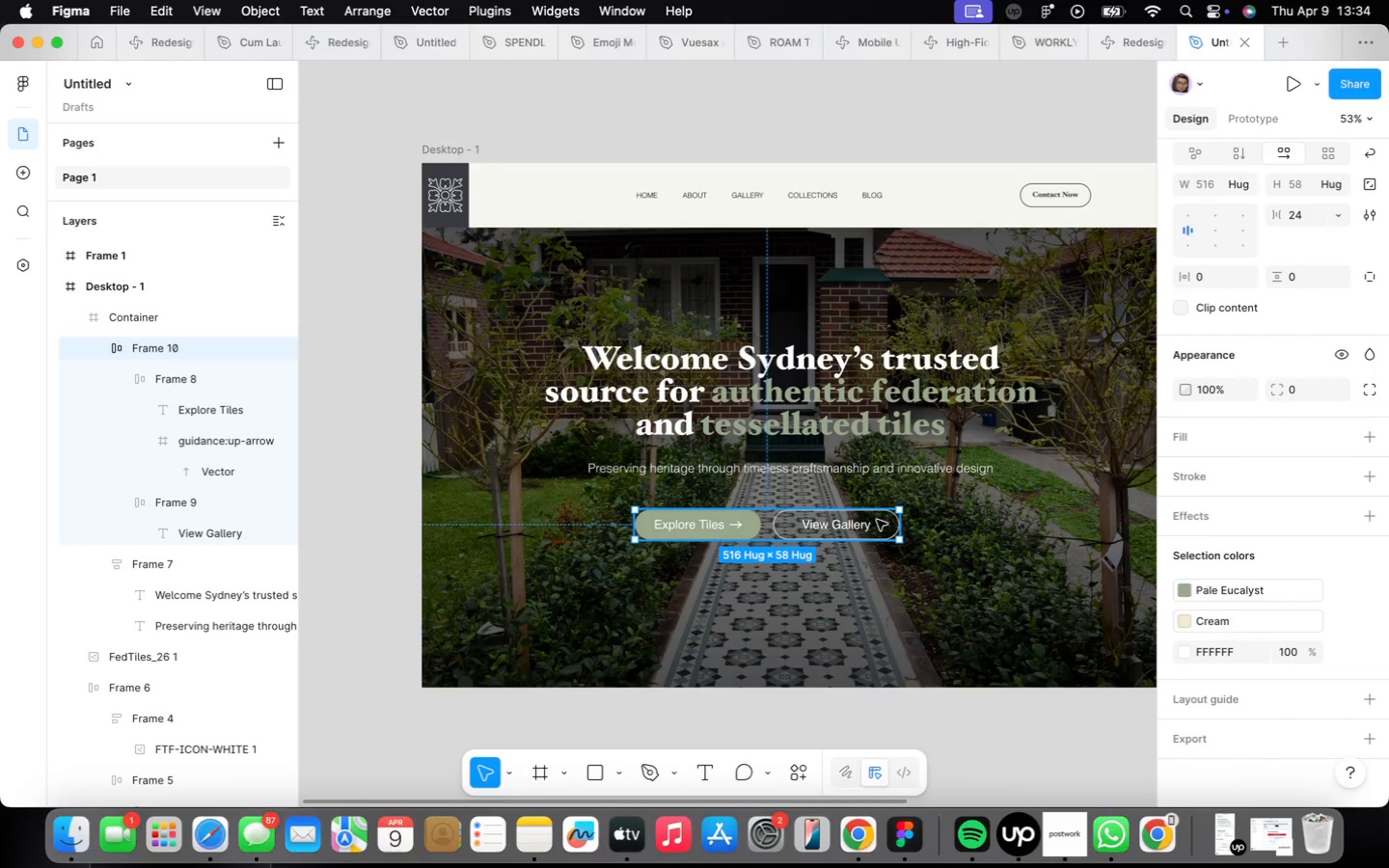 
double_click([877, 520])
 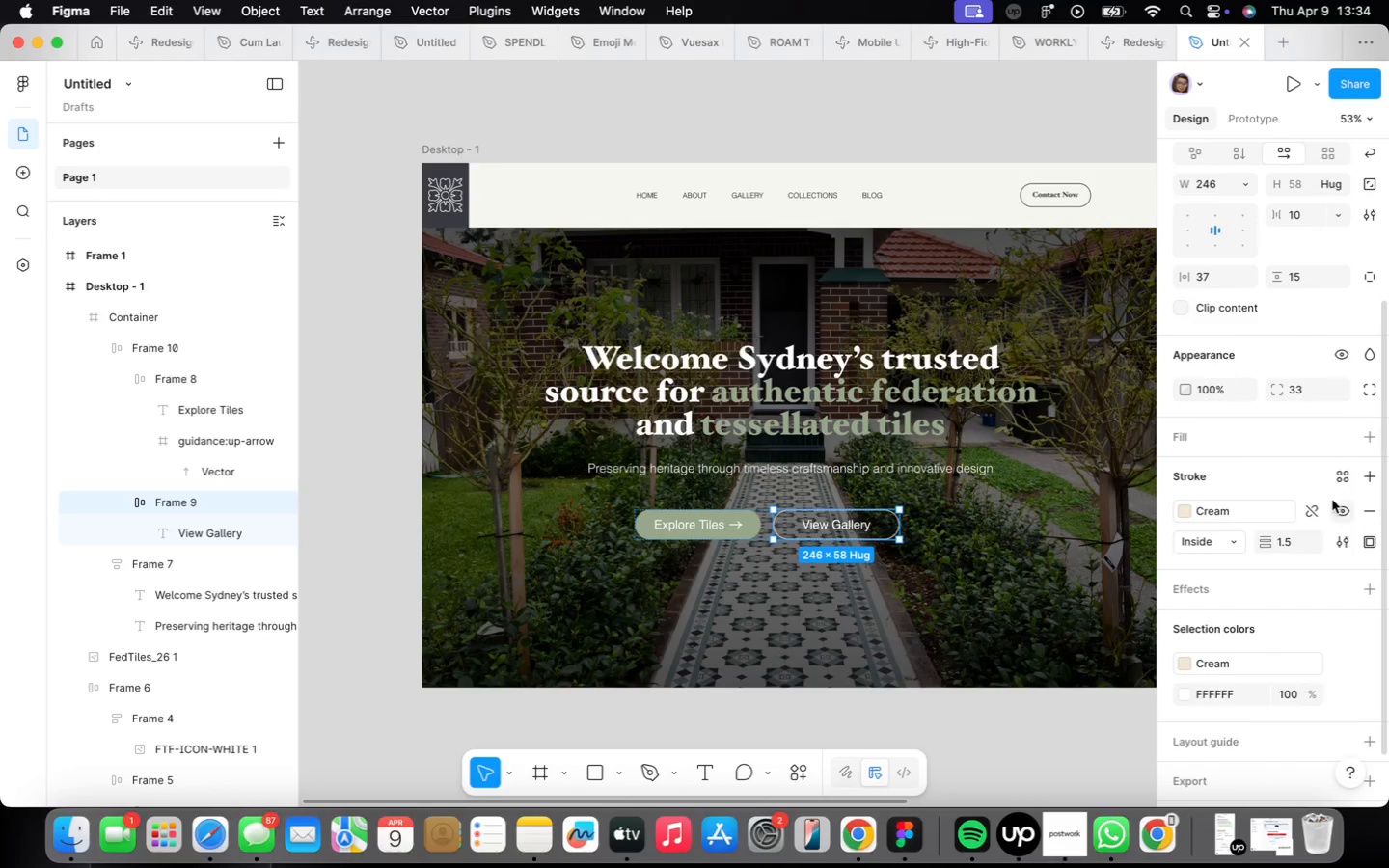 
left_click([1319, 508])
 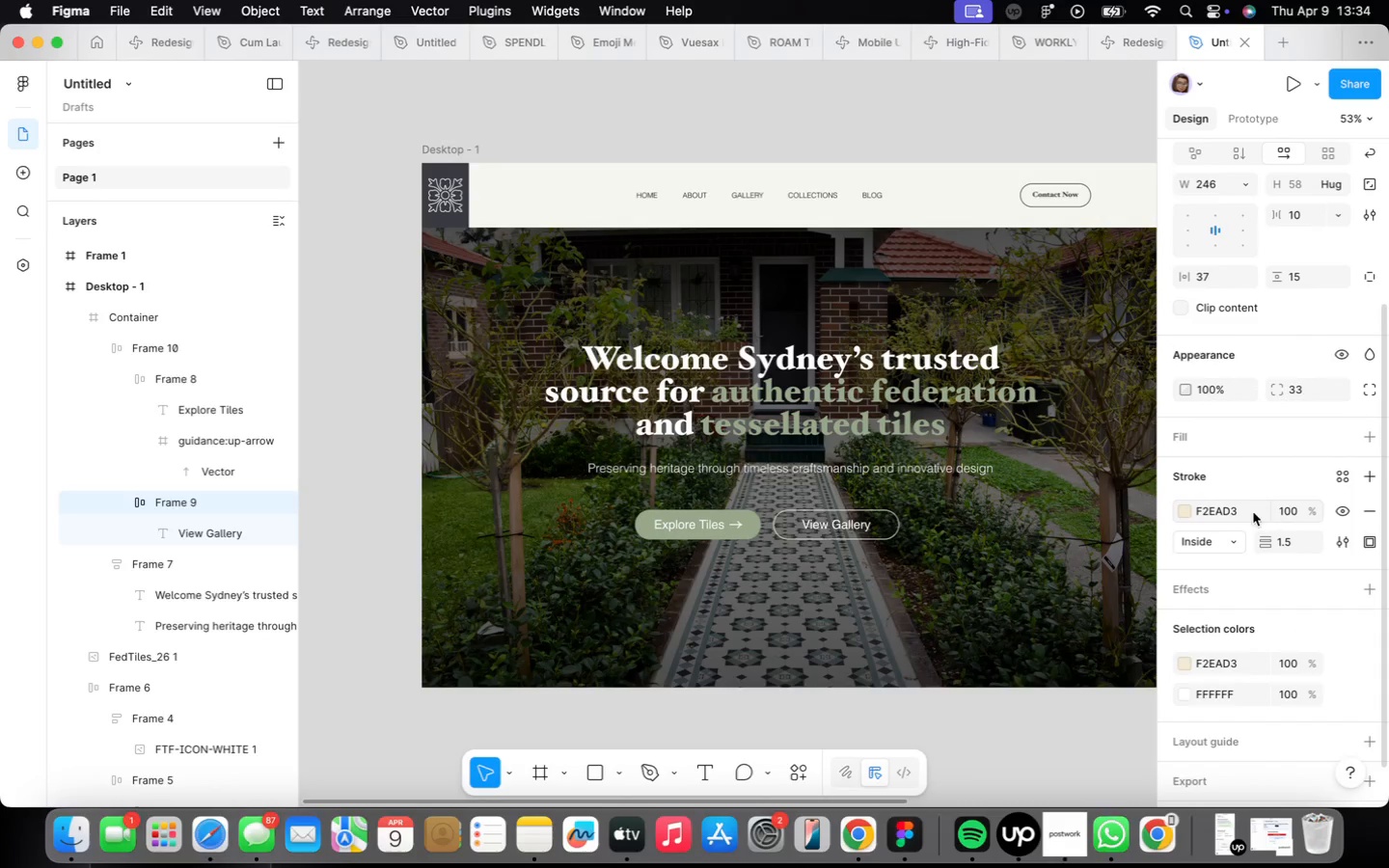 
left_click([1248, 513])
 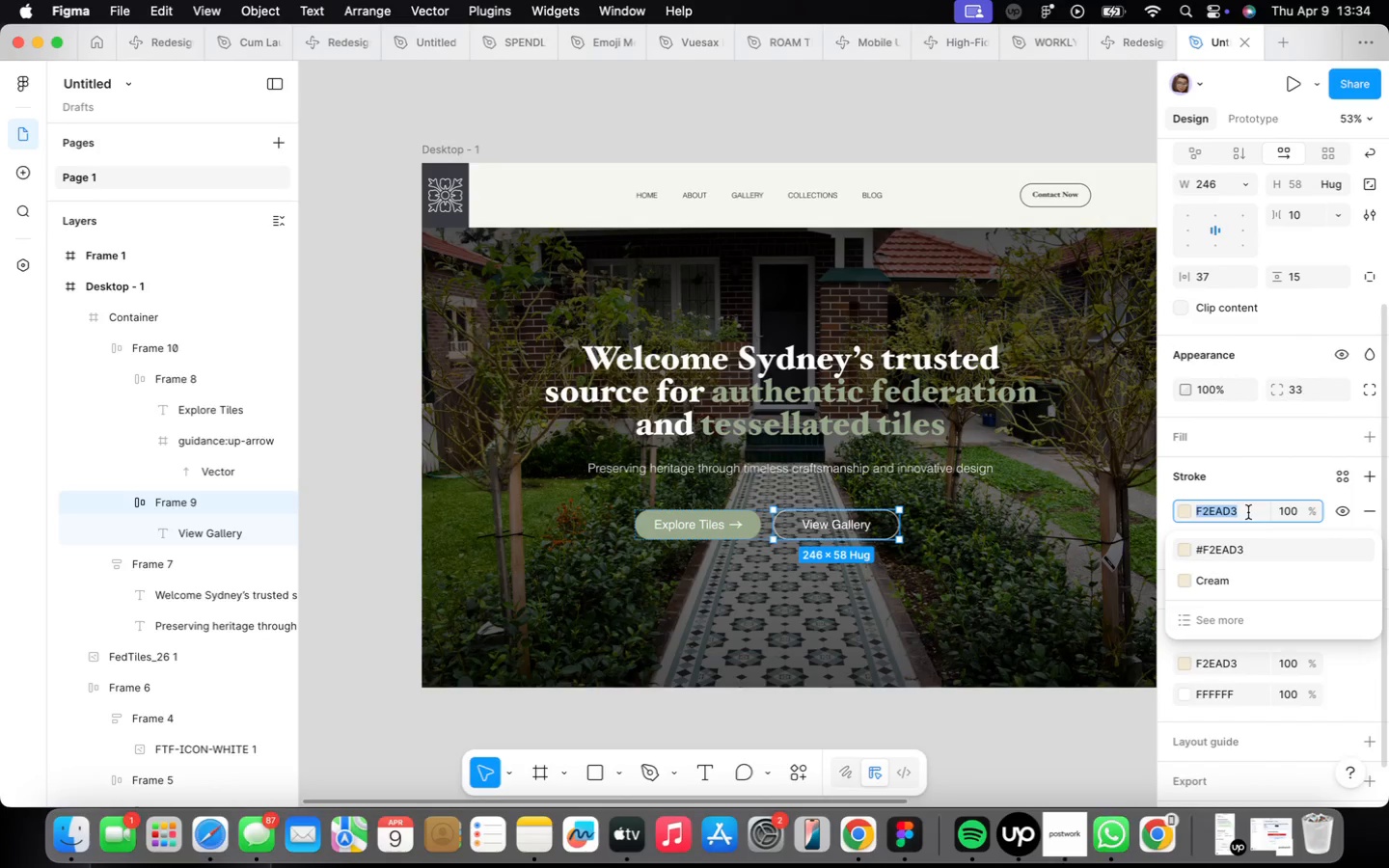 
type(ffffff)
 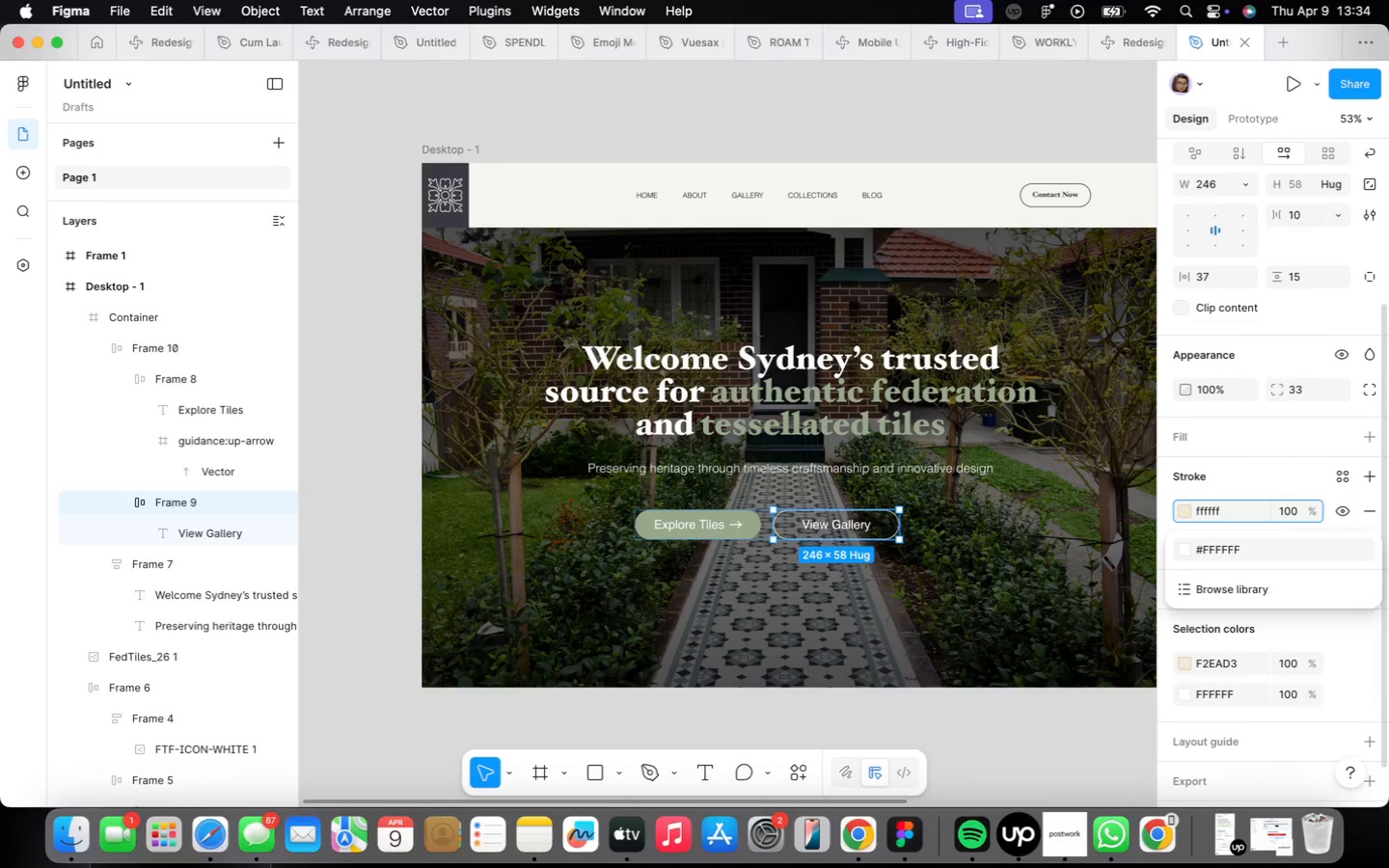 
key(Enter)
 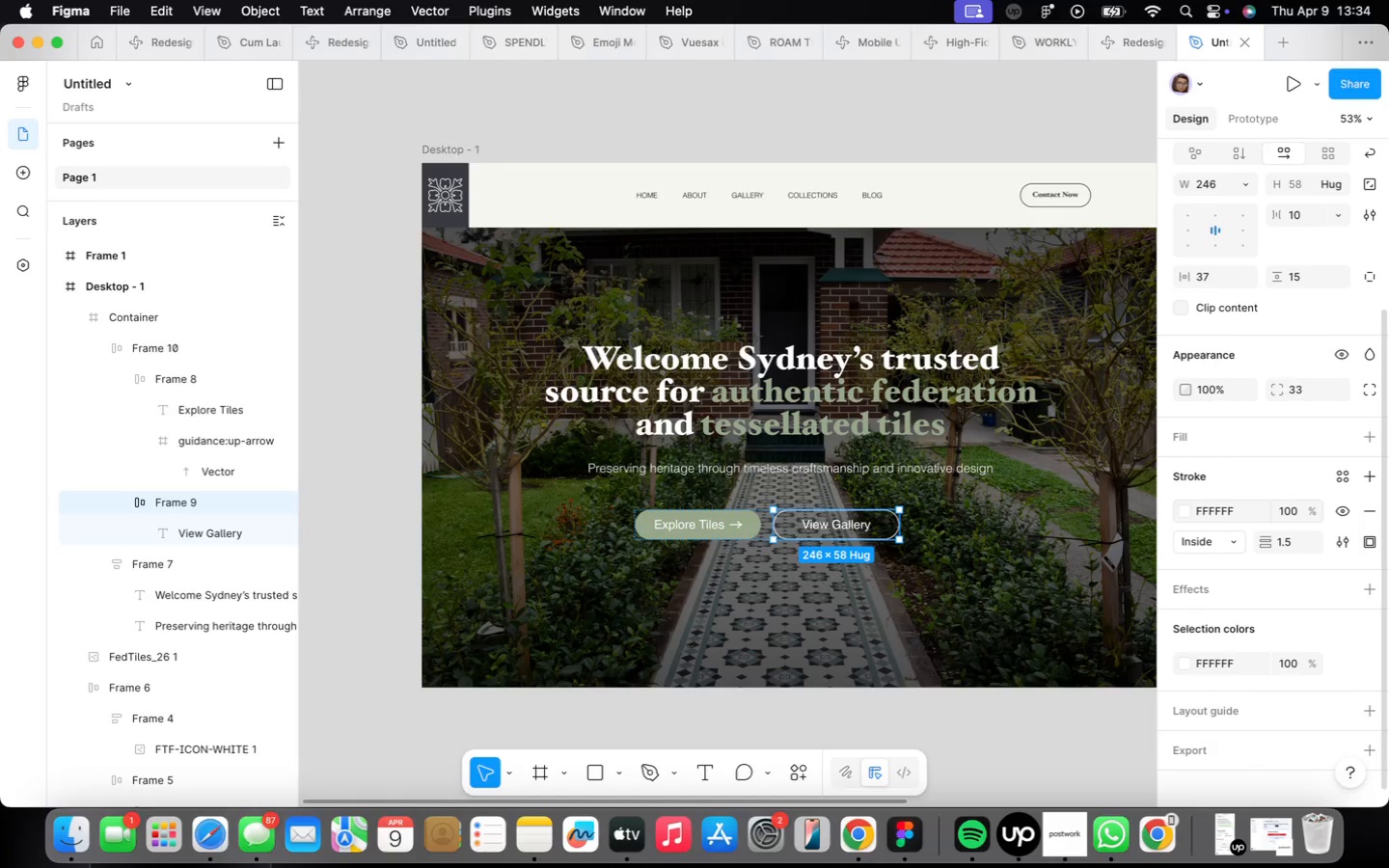 
wait(20.91)
 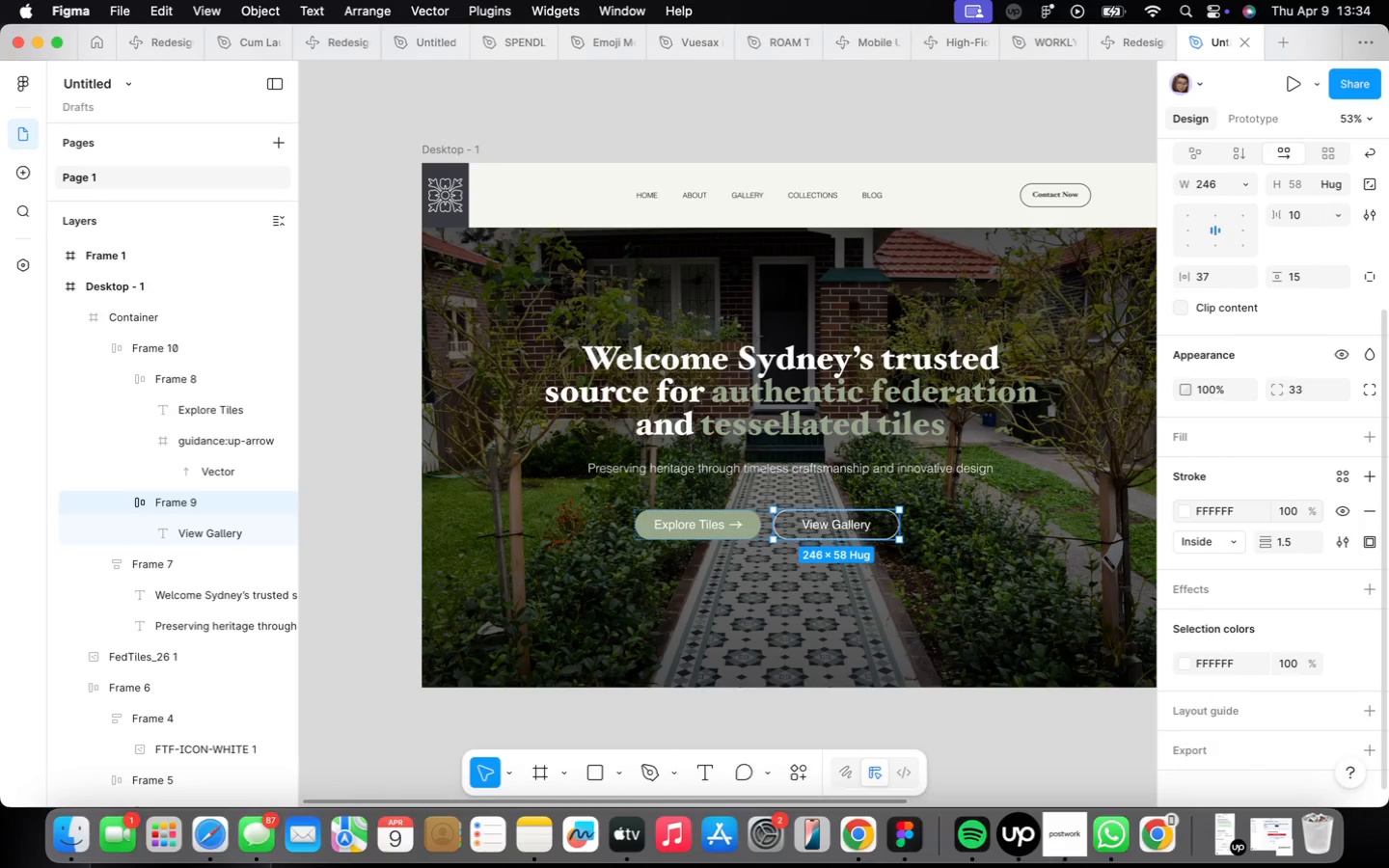 
left_click([755, 379])
 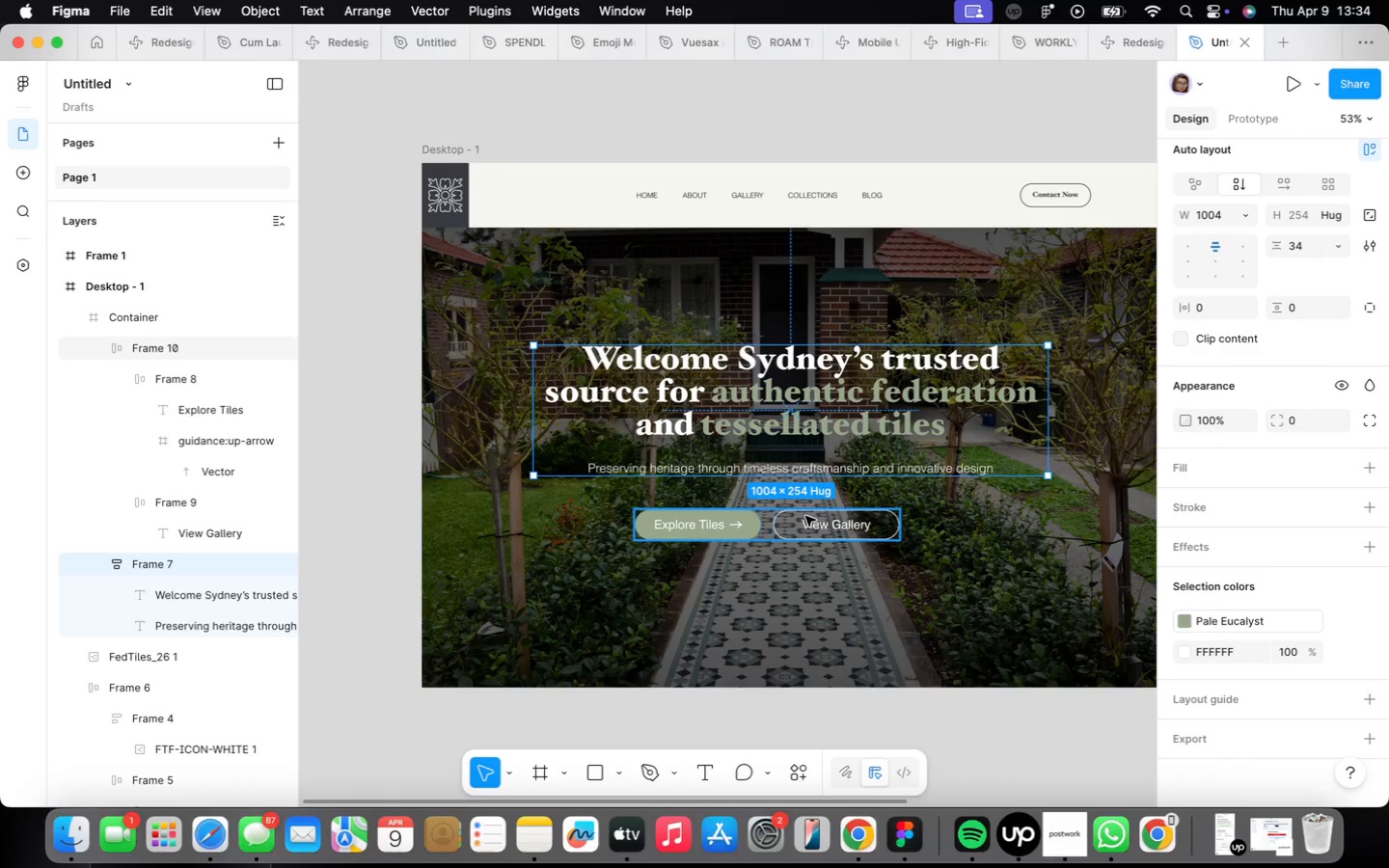 
hold_key(key=ShiftLeft, duration=0.45)
left_click([805, 516])
 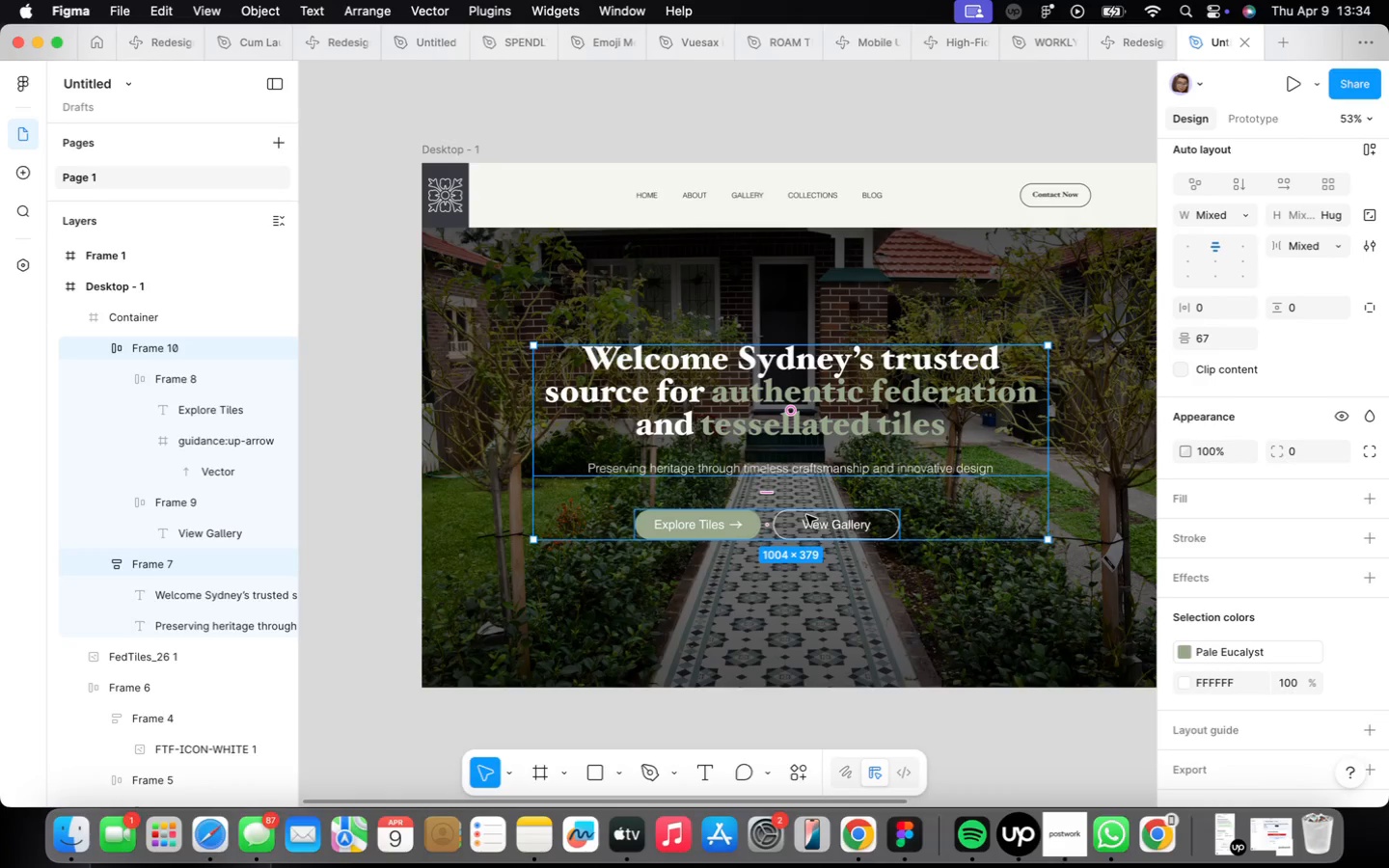 
key(Shift+ShiftLeft)
 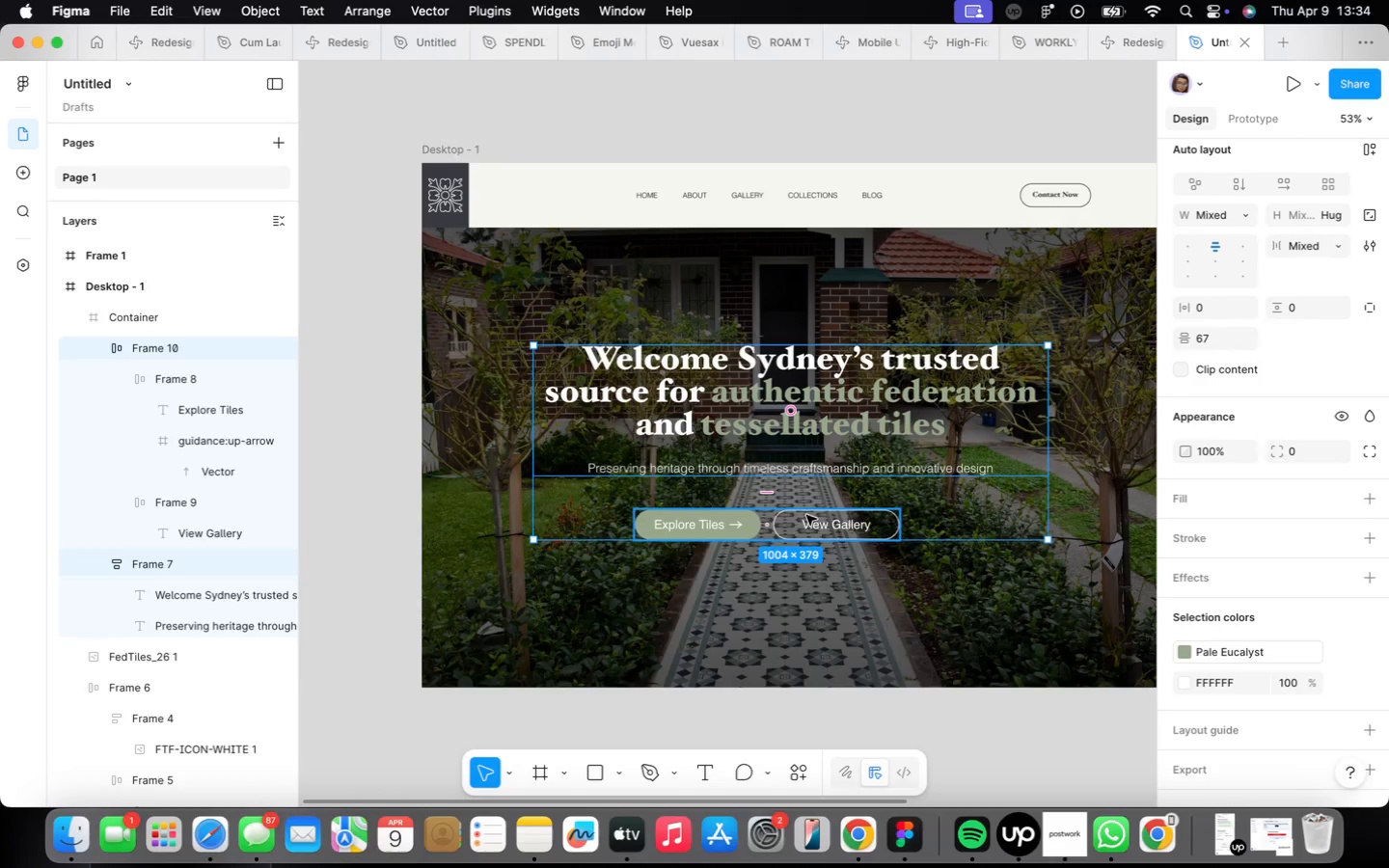 
key(Shift+A)
 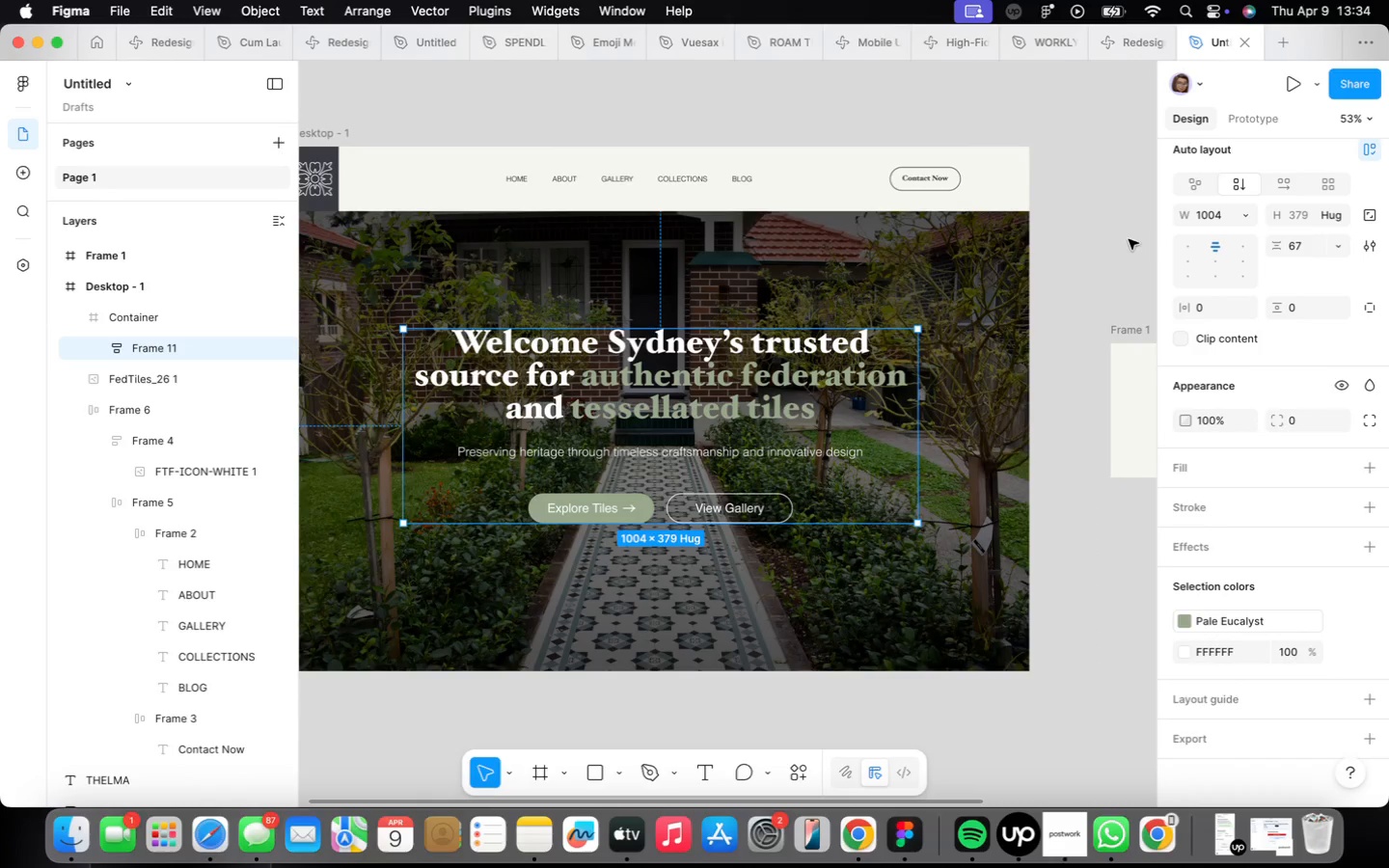 
scroll: coordinate [1281, 263], scroll_direction: up, amount: 16.0
 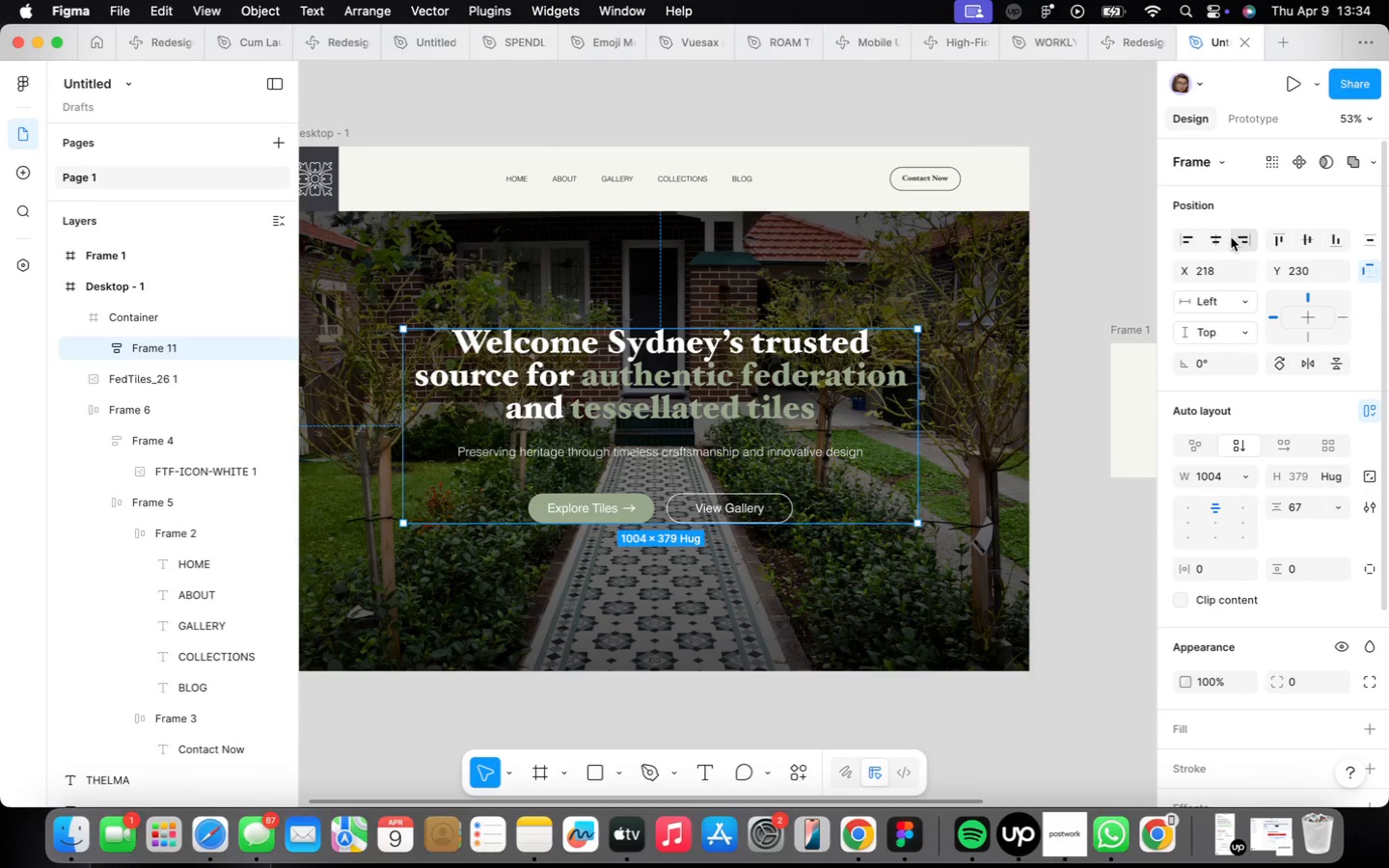 
left_click([1220, 244])
 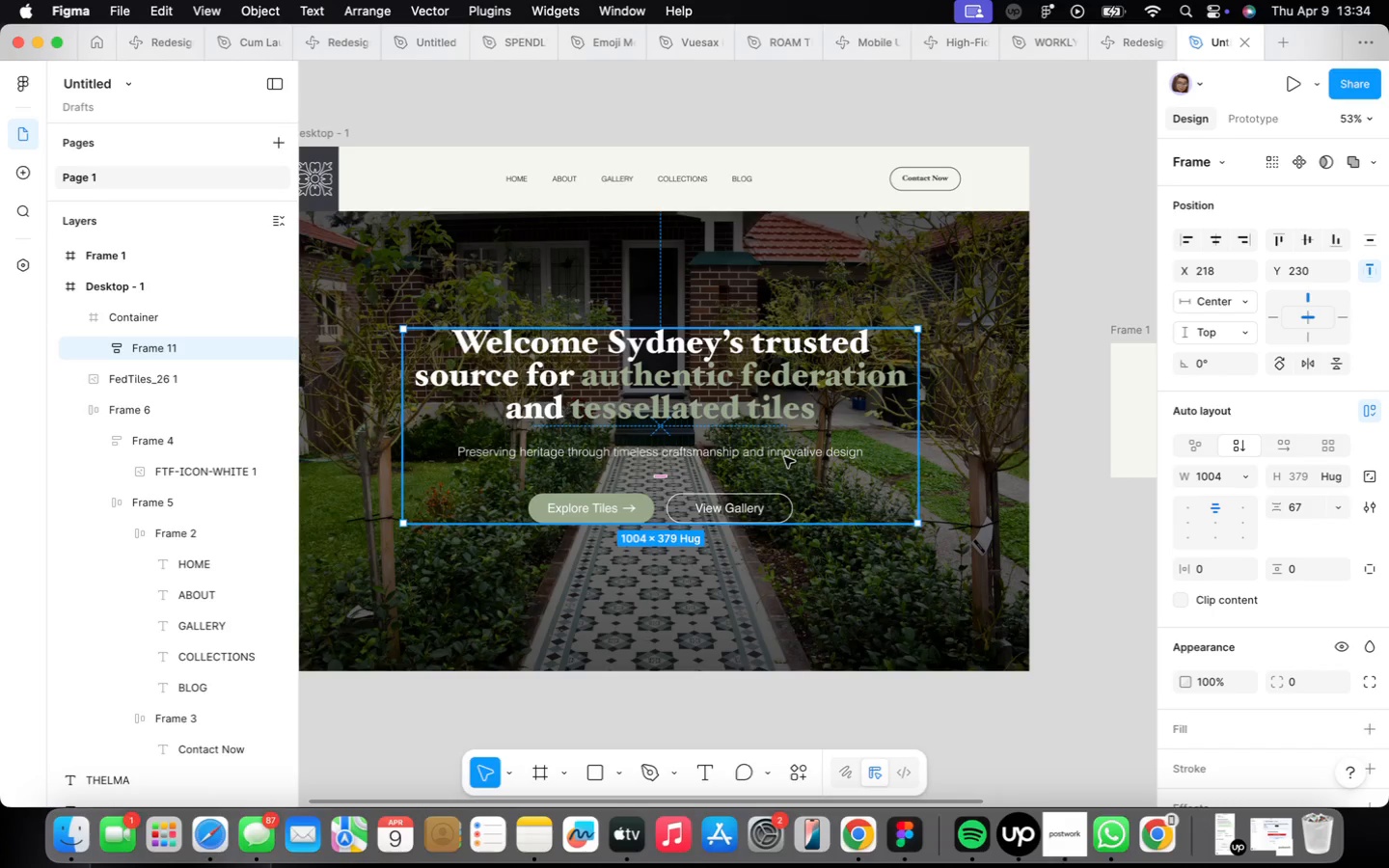 
wait(7.03)
 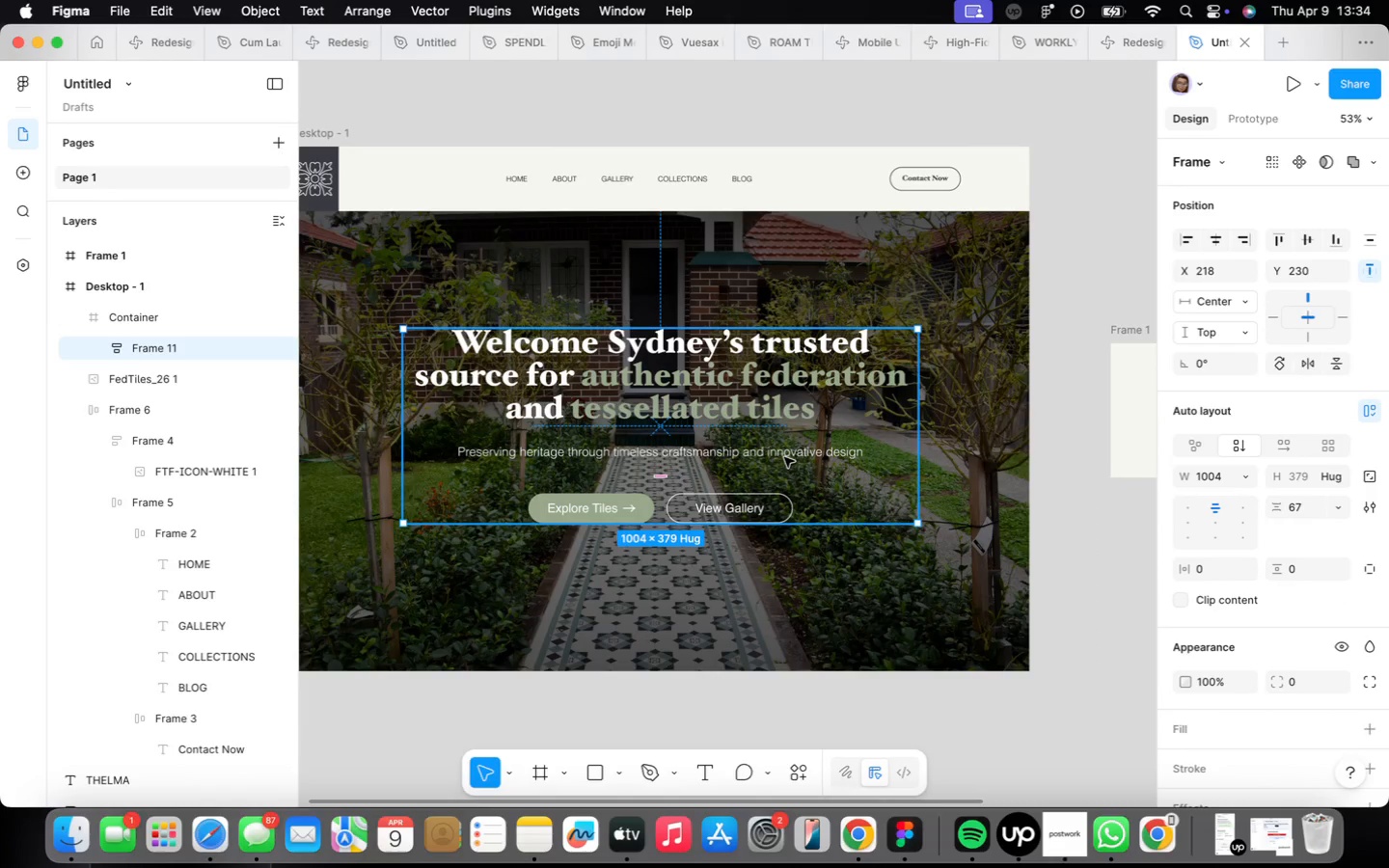 
scroll: coordinate [786, 476], scroll_direction: down, amount: 5.0
 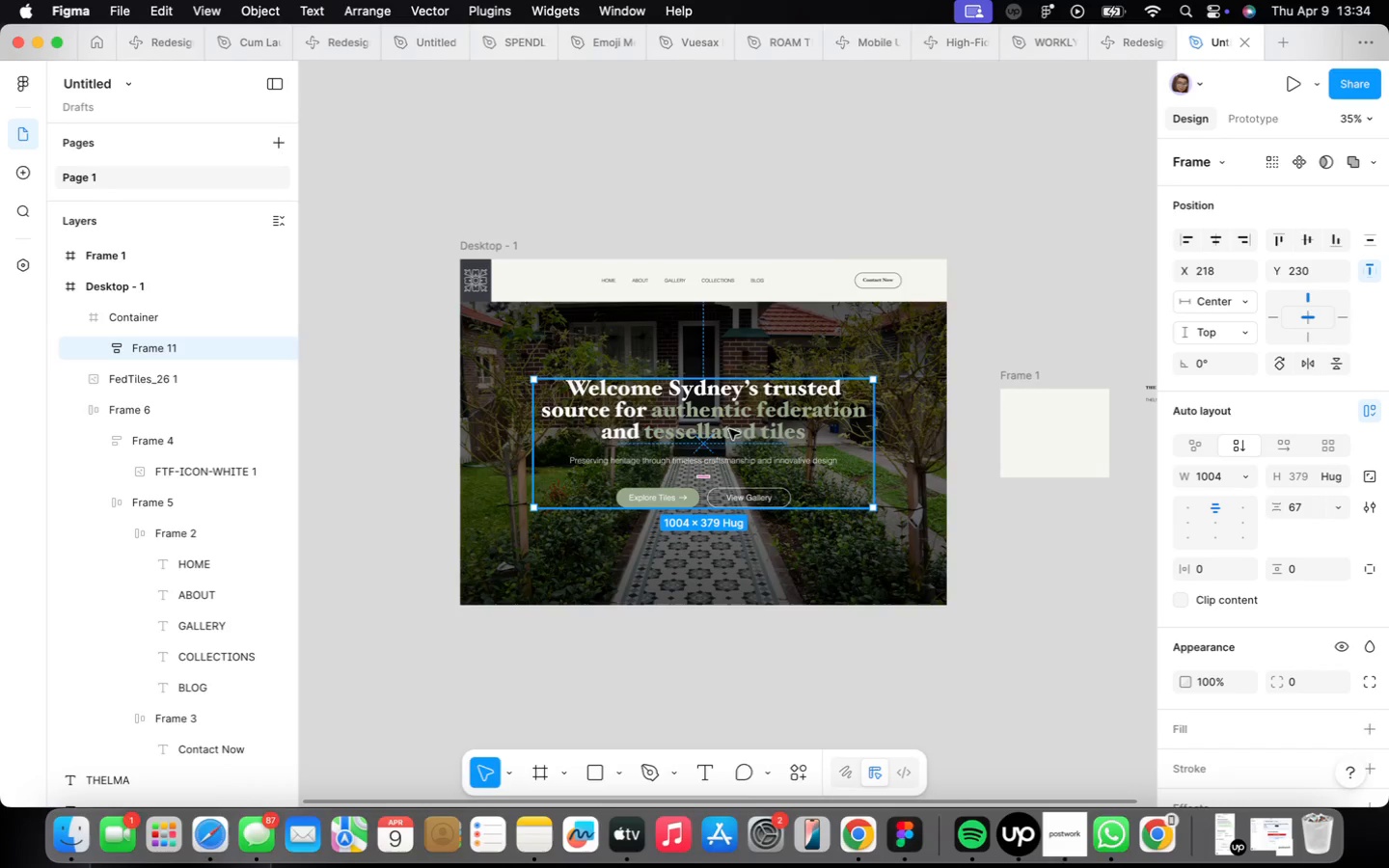 
left_click_drag(start_coordinate=[730, 425], to_coordinate=[729, 400])
 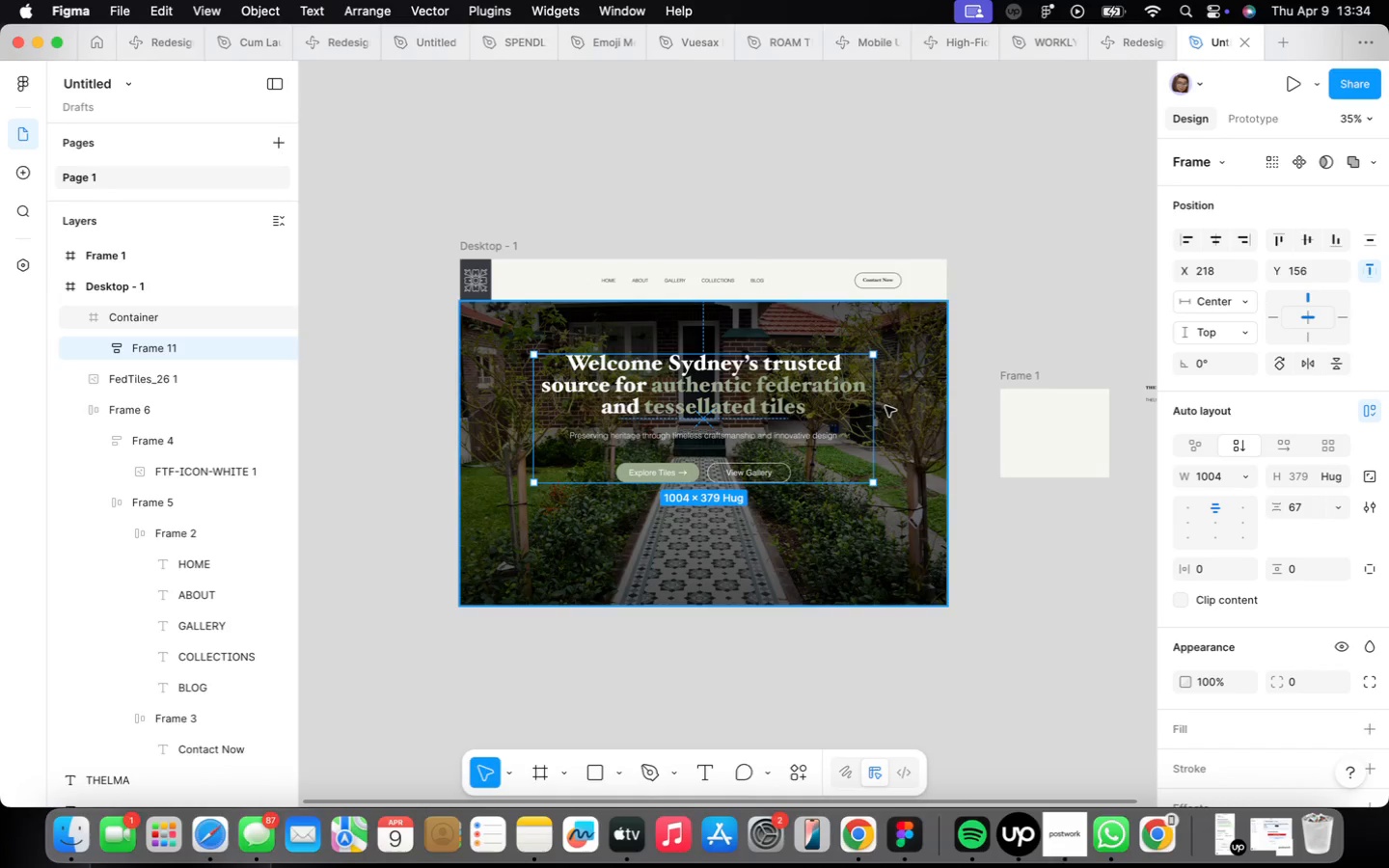 
hold_key(key=OptionLeft, duration=2.28)
 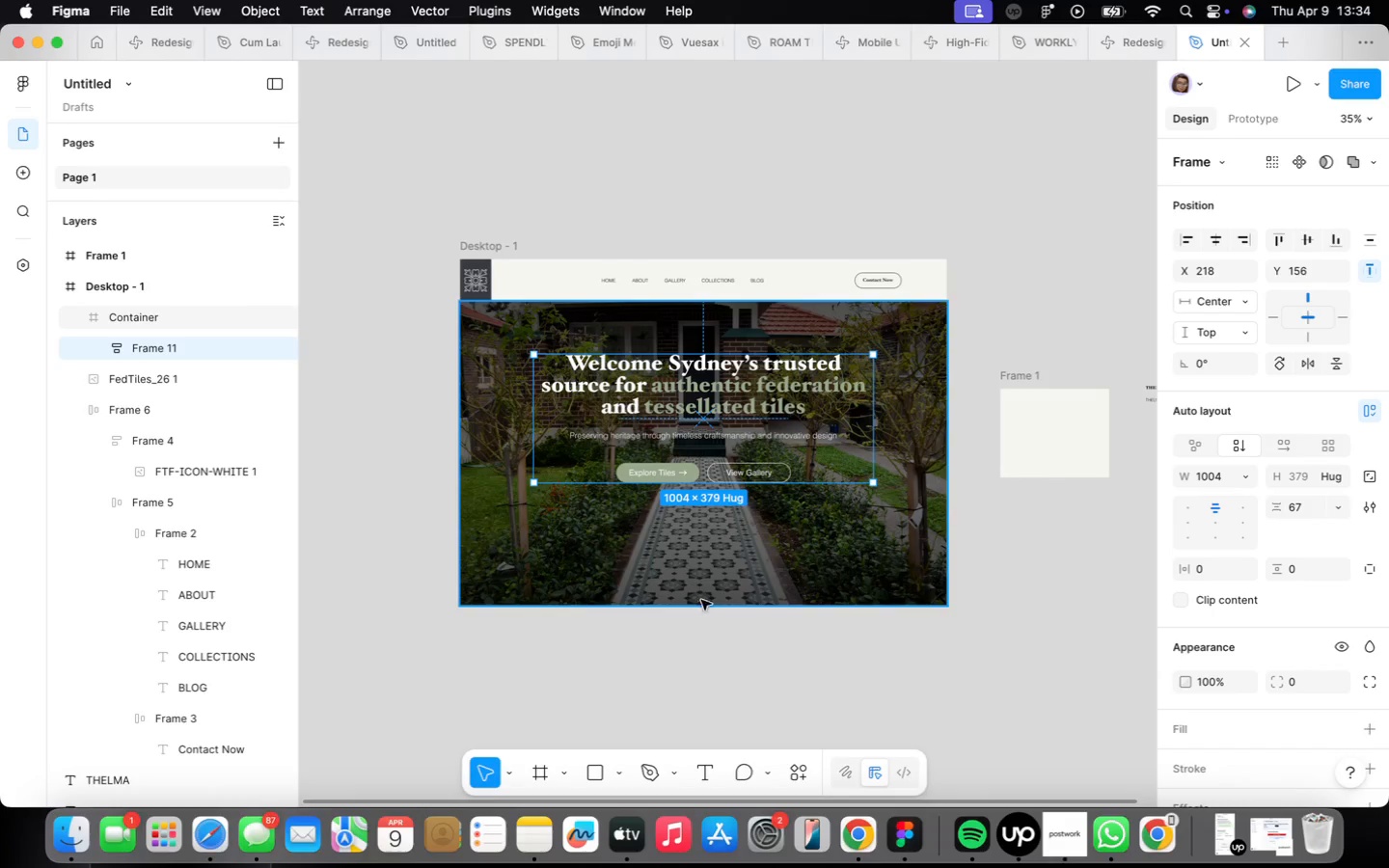 
left_click([771, 593])
 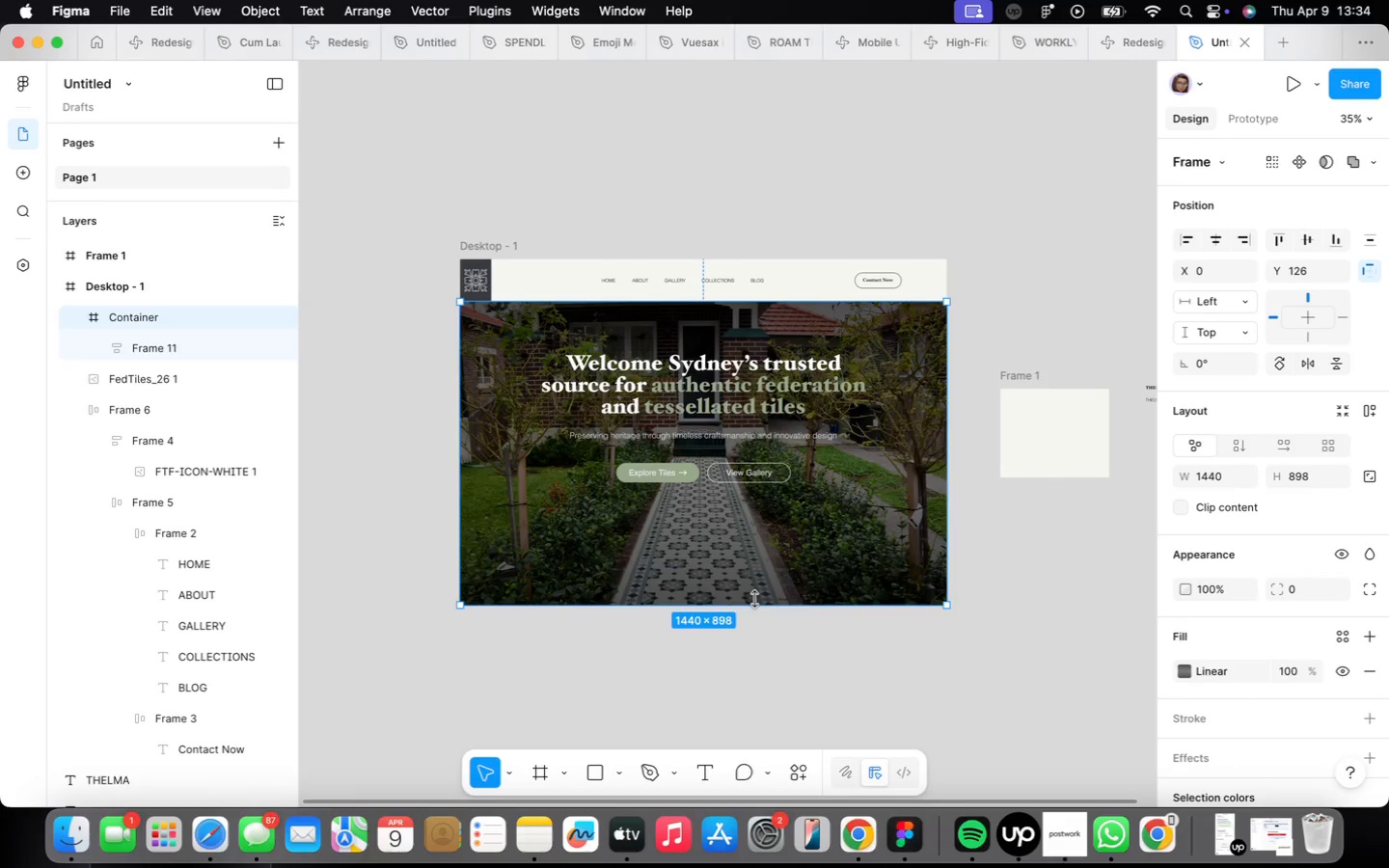 
left_click_drag(start_coordinate=[754, 600], to_coordinate=[761, 530])
 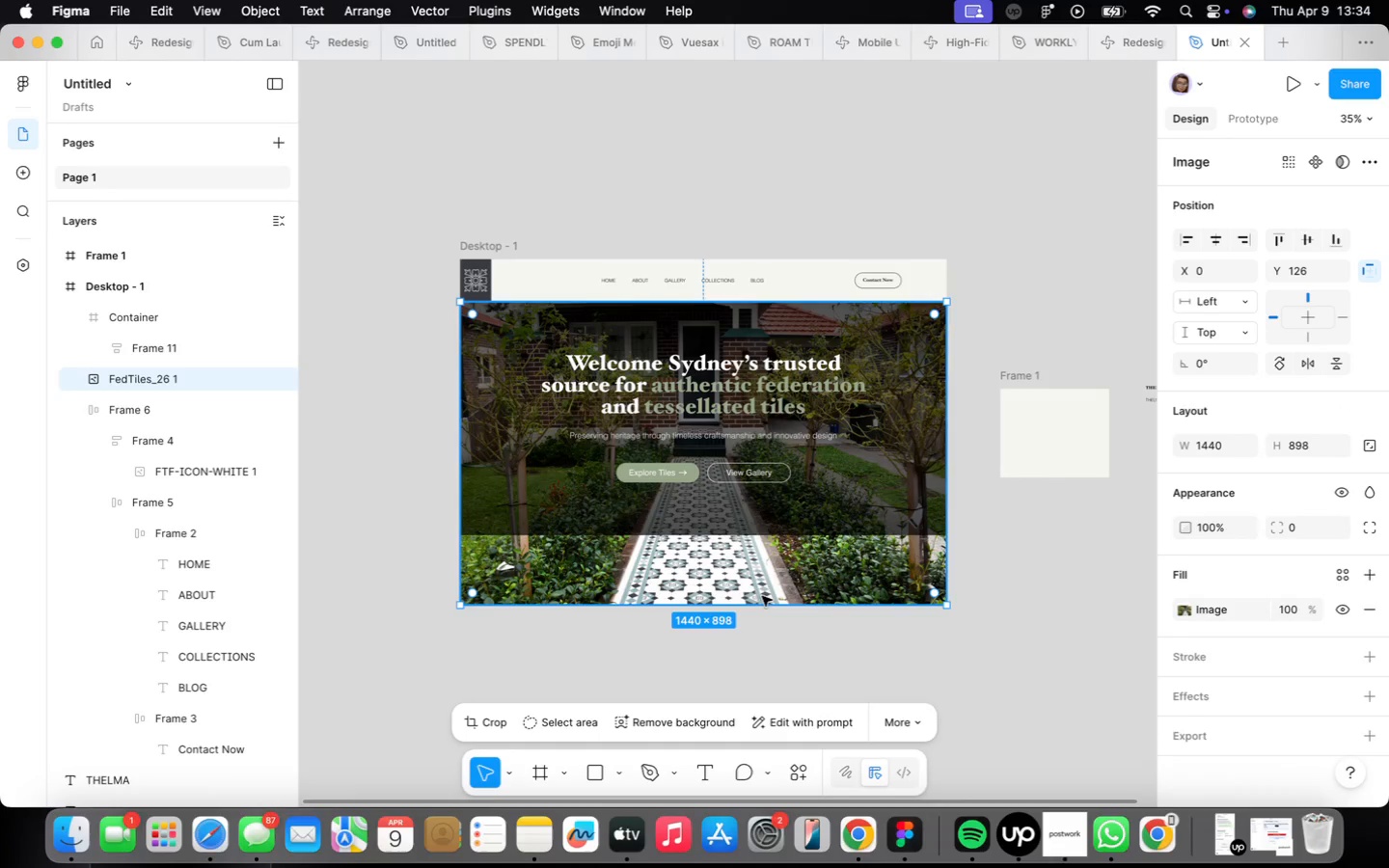 
left_click_drag(start_coordinate=[764, 602], to_coordinate=[785, 533])
 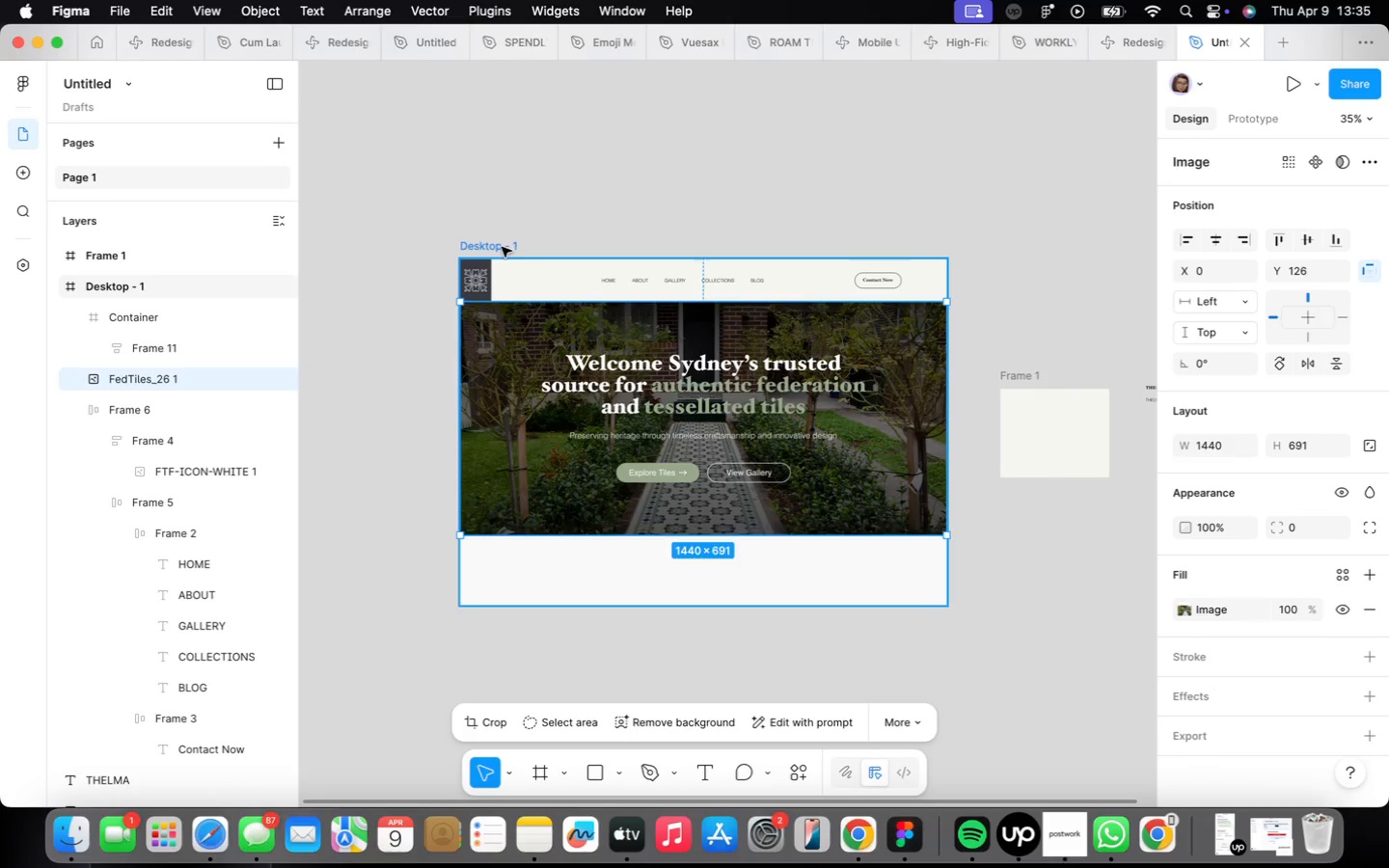 
left_click_drag(start_coordinate=[633, 597], to_coordinate=[641, 669])
 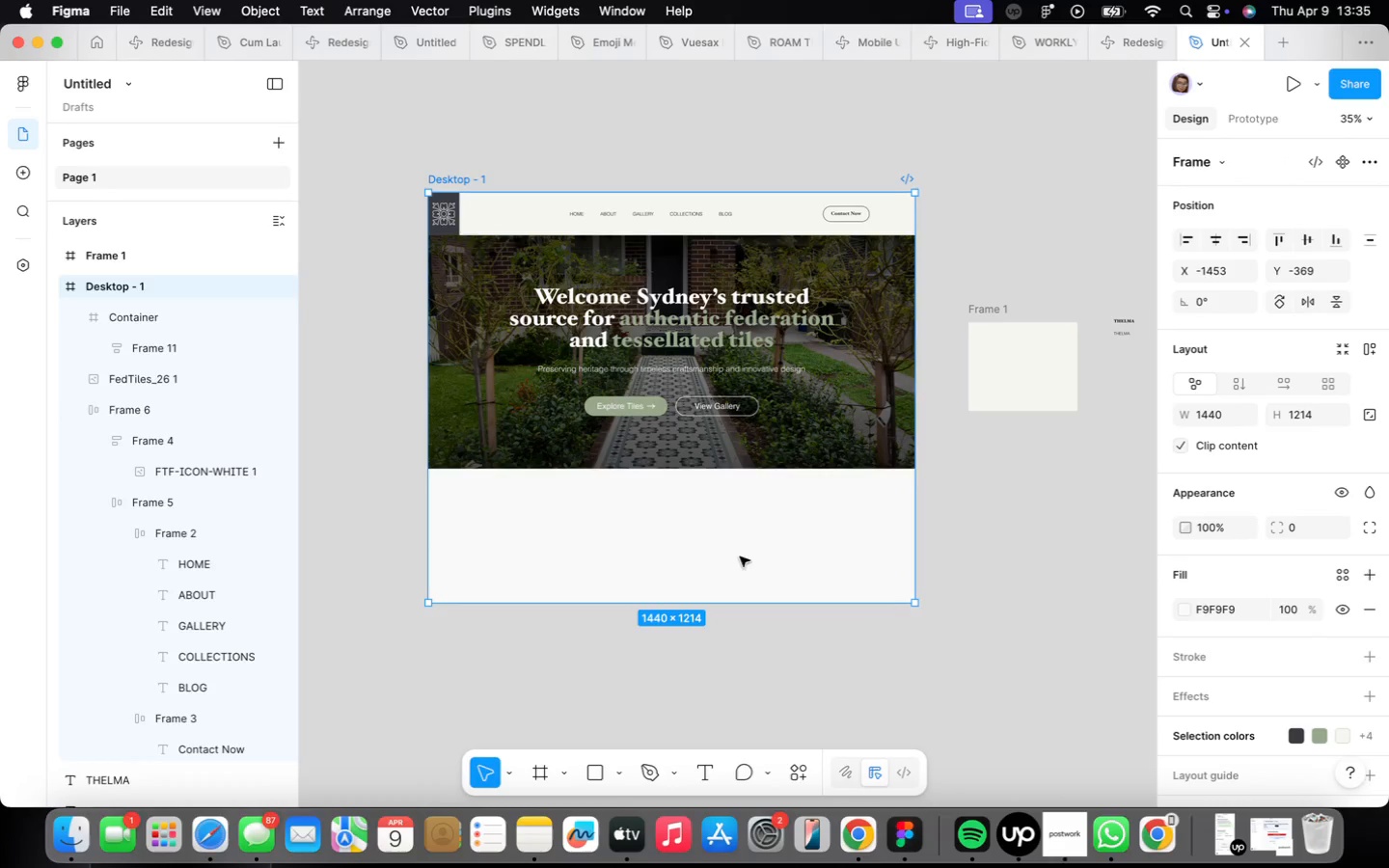 
scroll: coordinate [662, 315], scroll_direction: up, amount: 4.0
 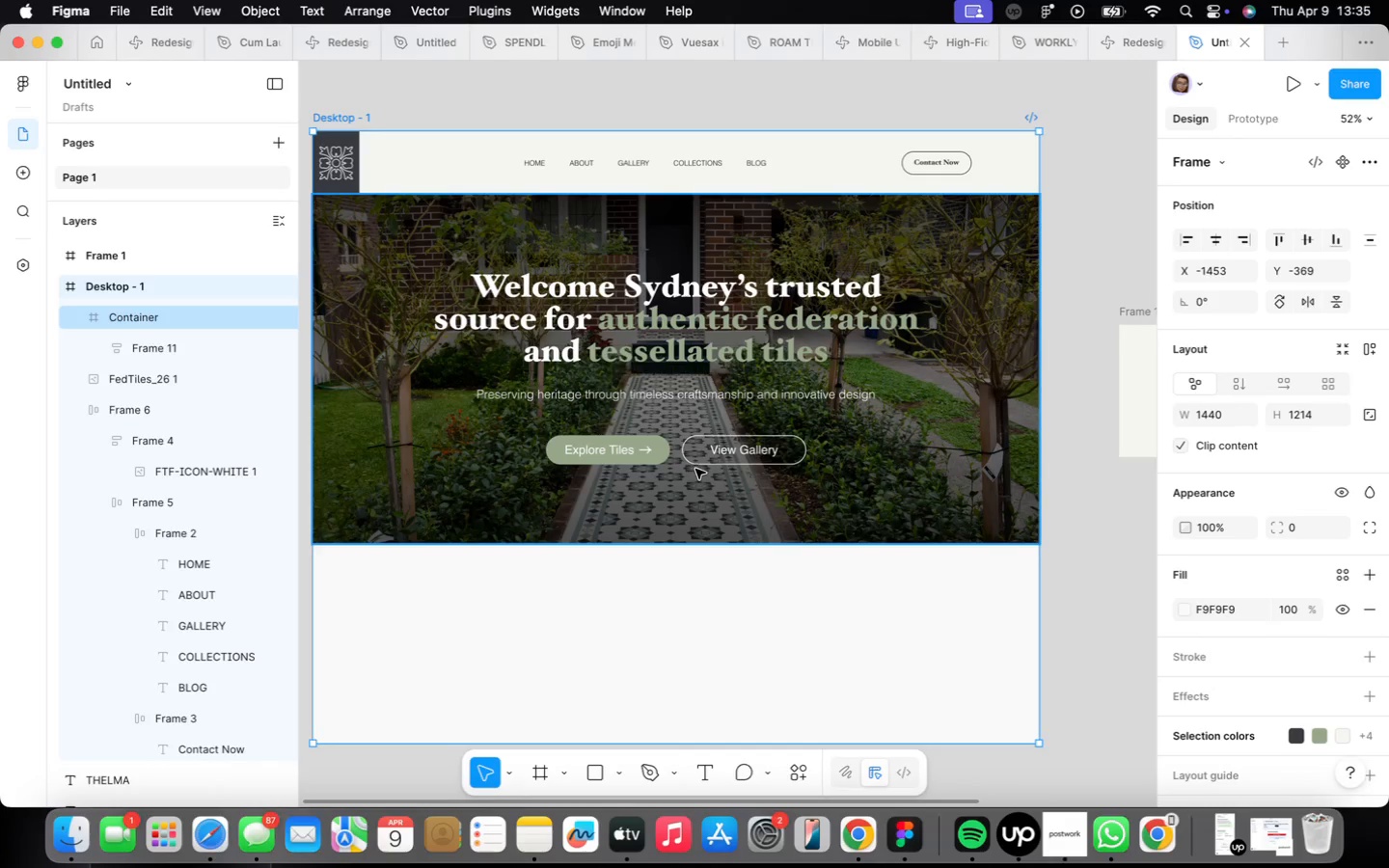 
scroll: coordinate [647, 462], scroll_direction: down, amount: 7.0
 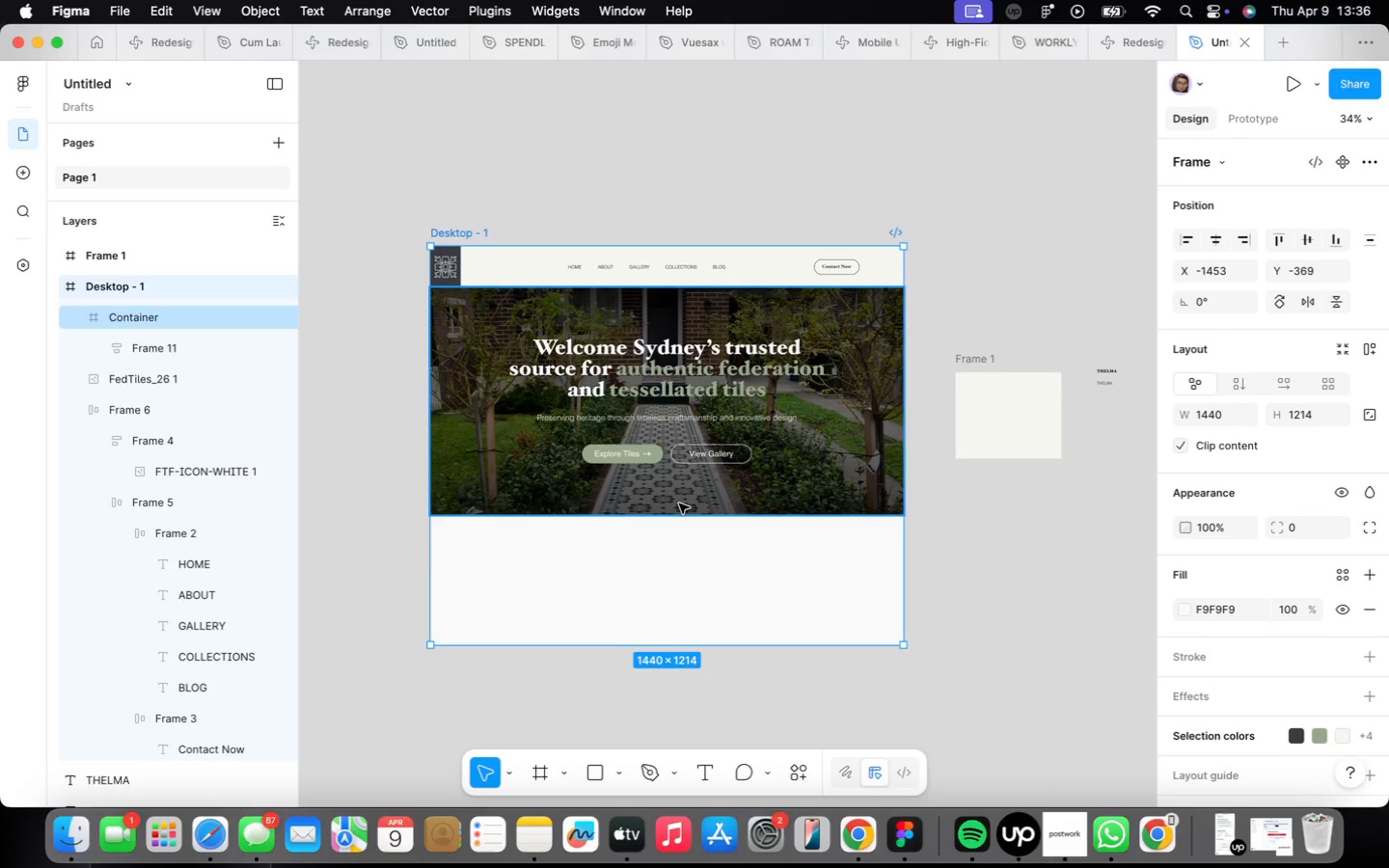 
wait(50.94)
 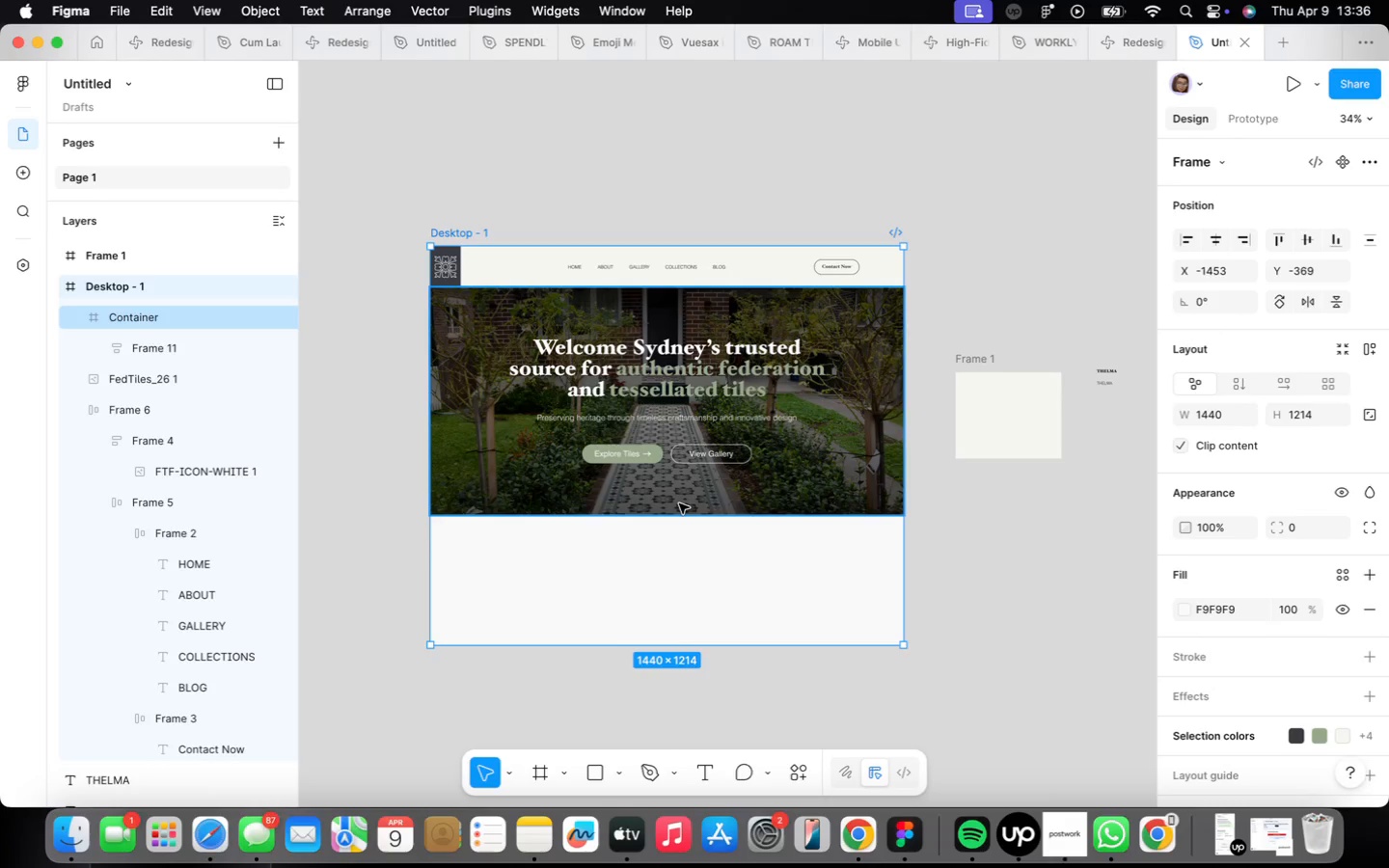 
mouse_move([1178, 23])
 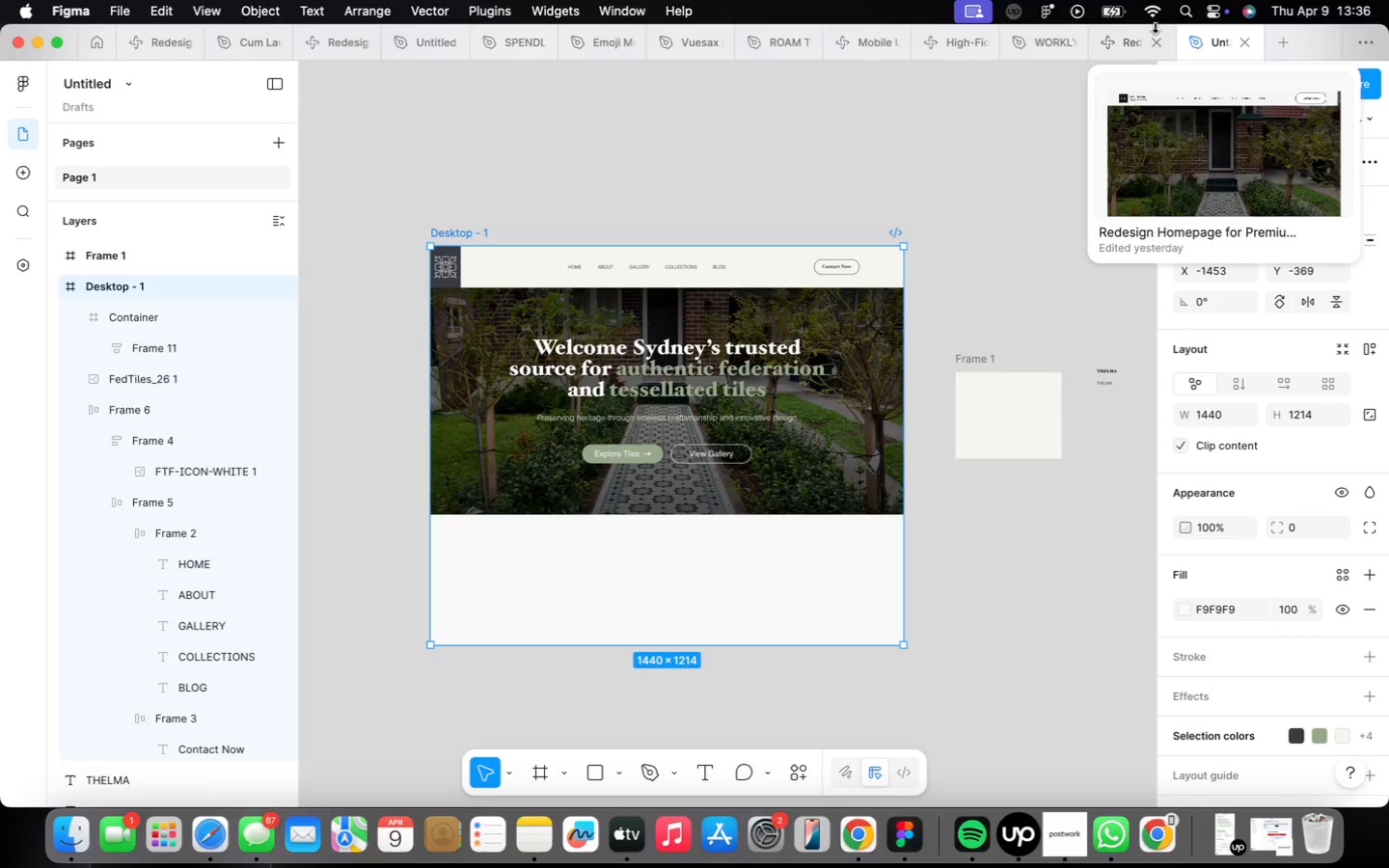 
left_click([1101, 16])
 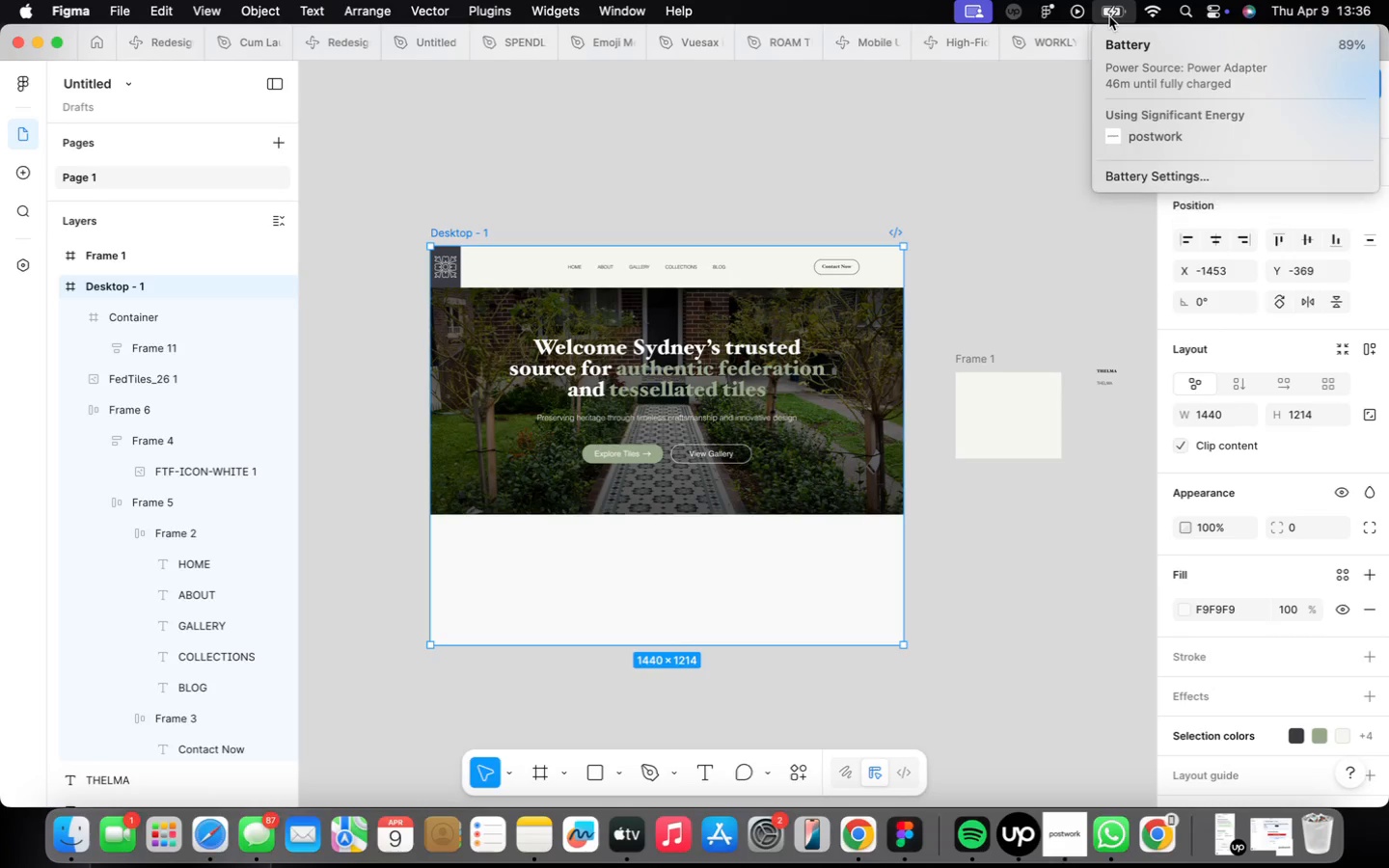 
left_click([1110, 17])
 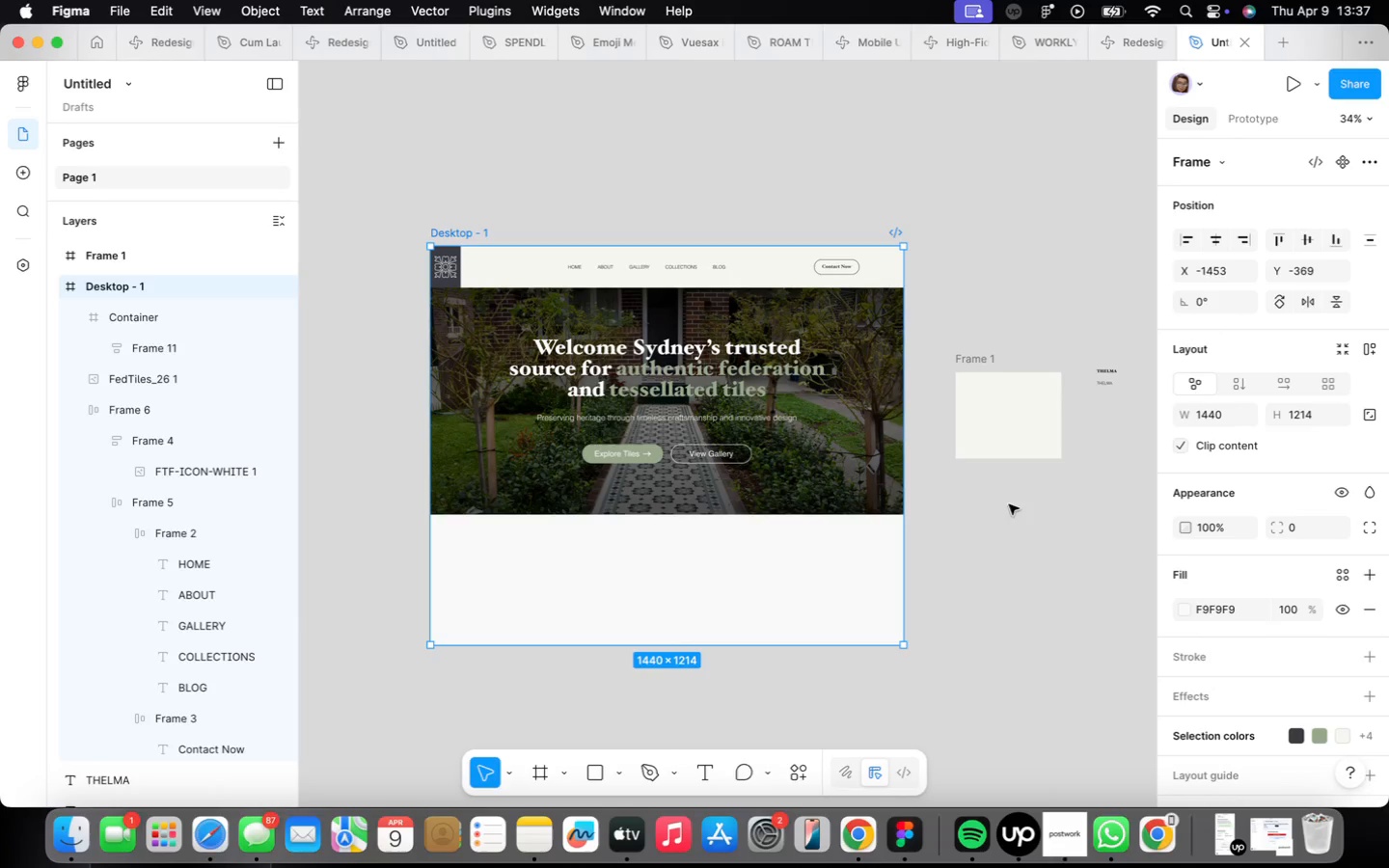 
wait(104.45)
 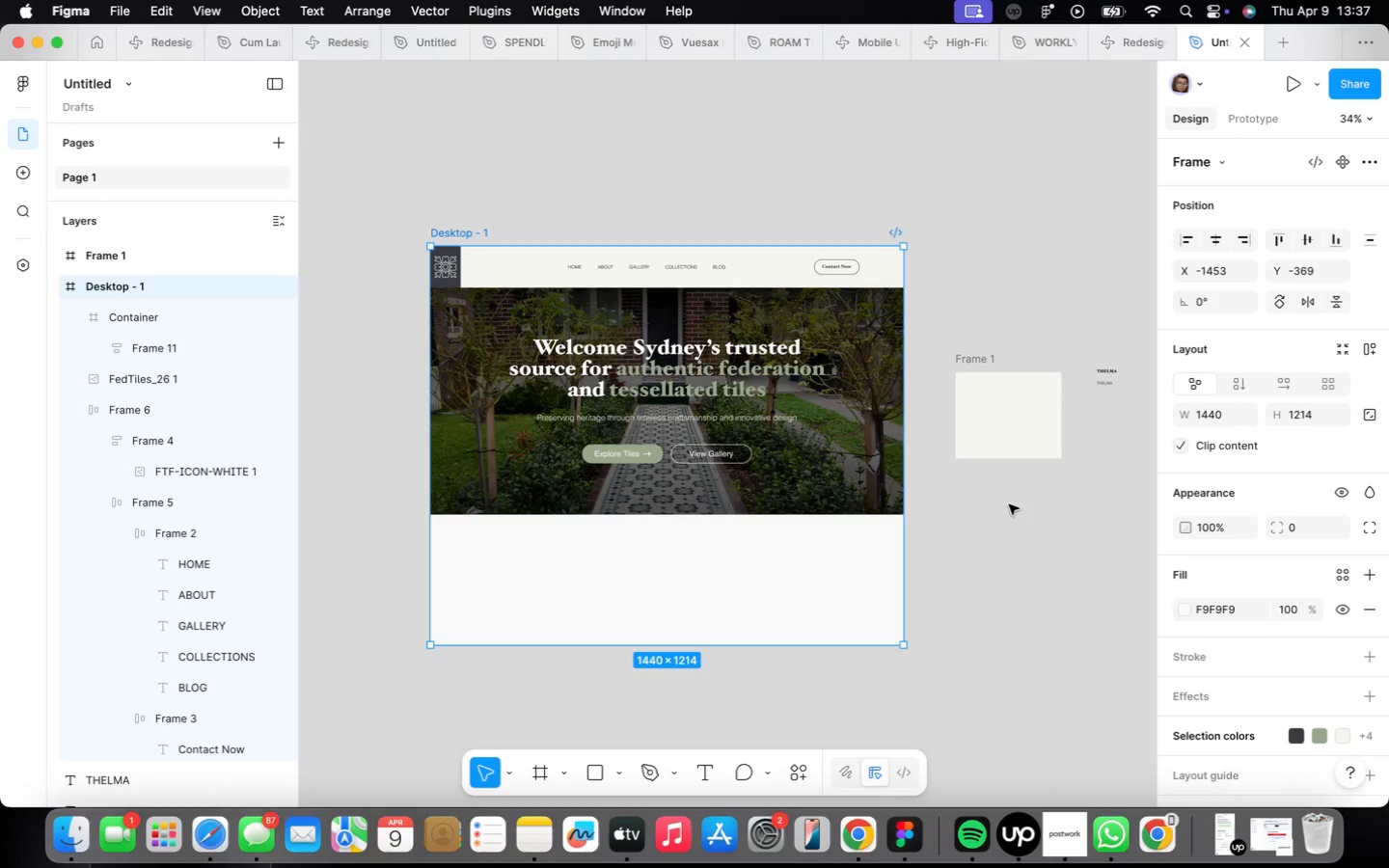 
left_click([1120, 14])
 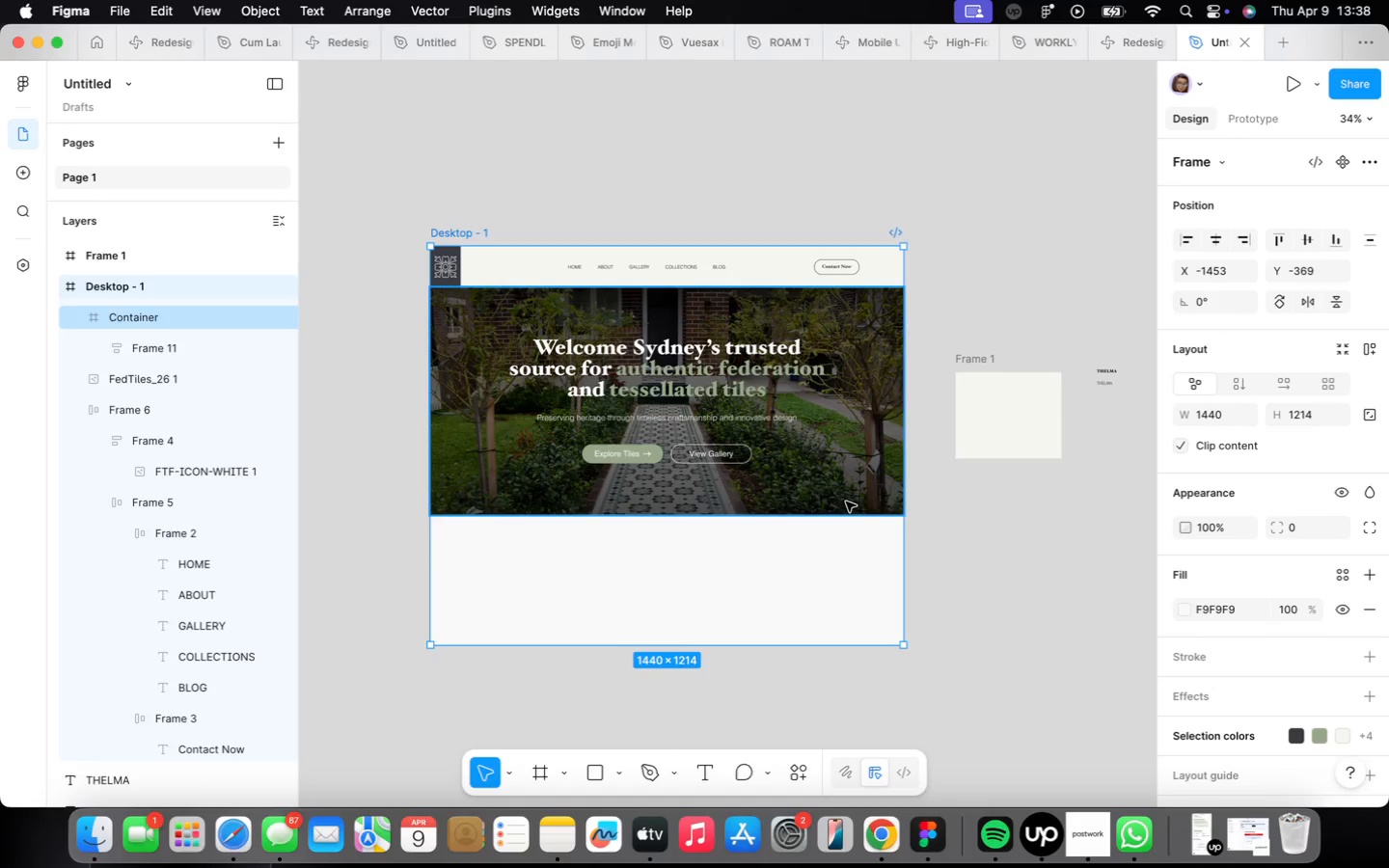 
wait(20.8)
 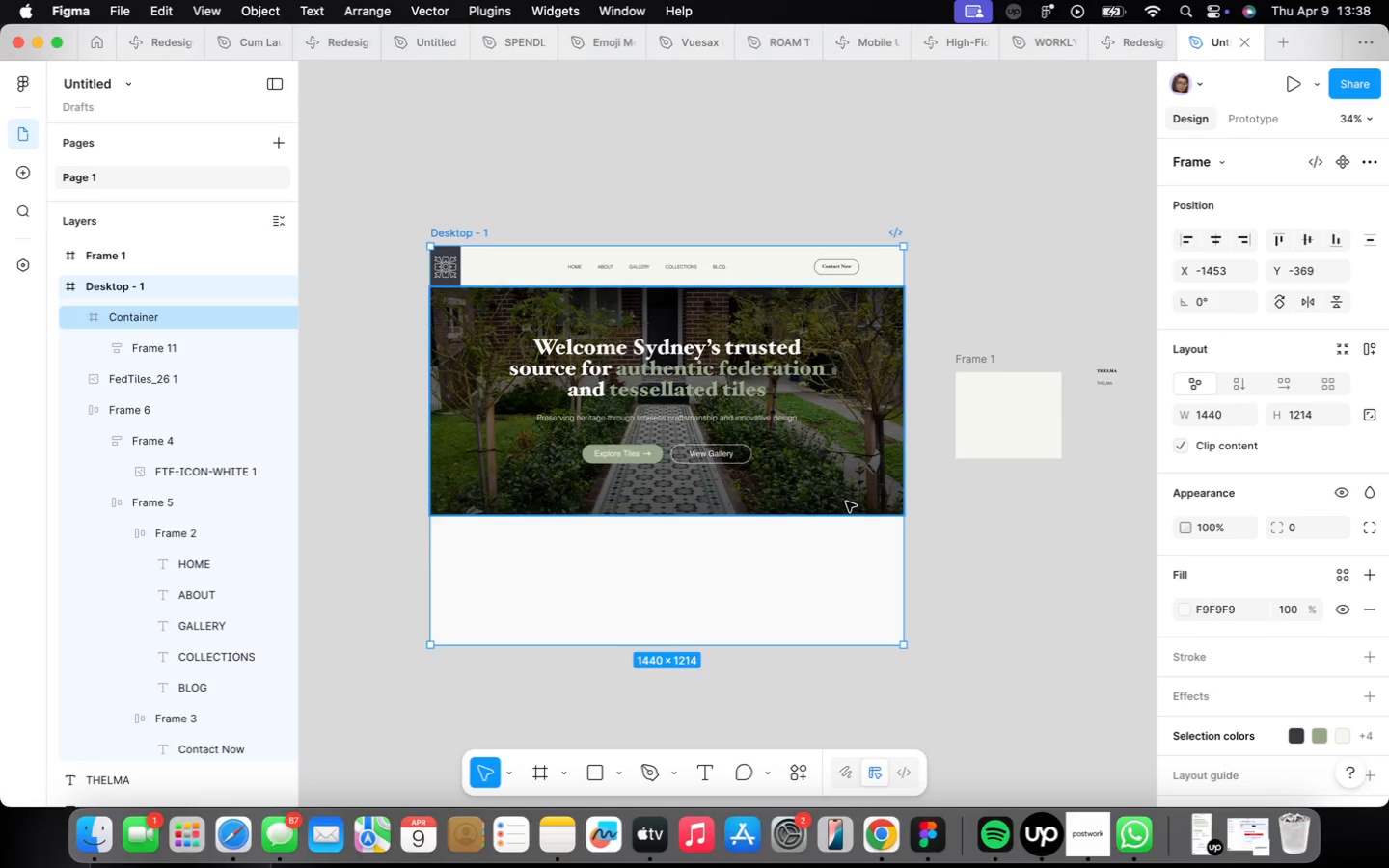 
scroll: coordinate [640, 414], scroll_direction: up, amount: 1.0
 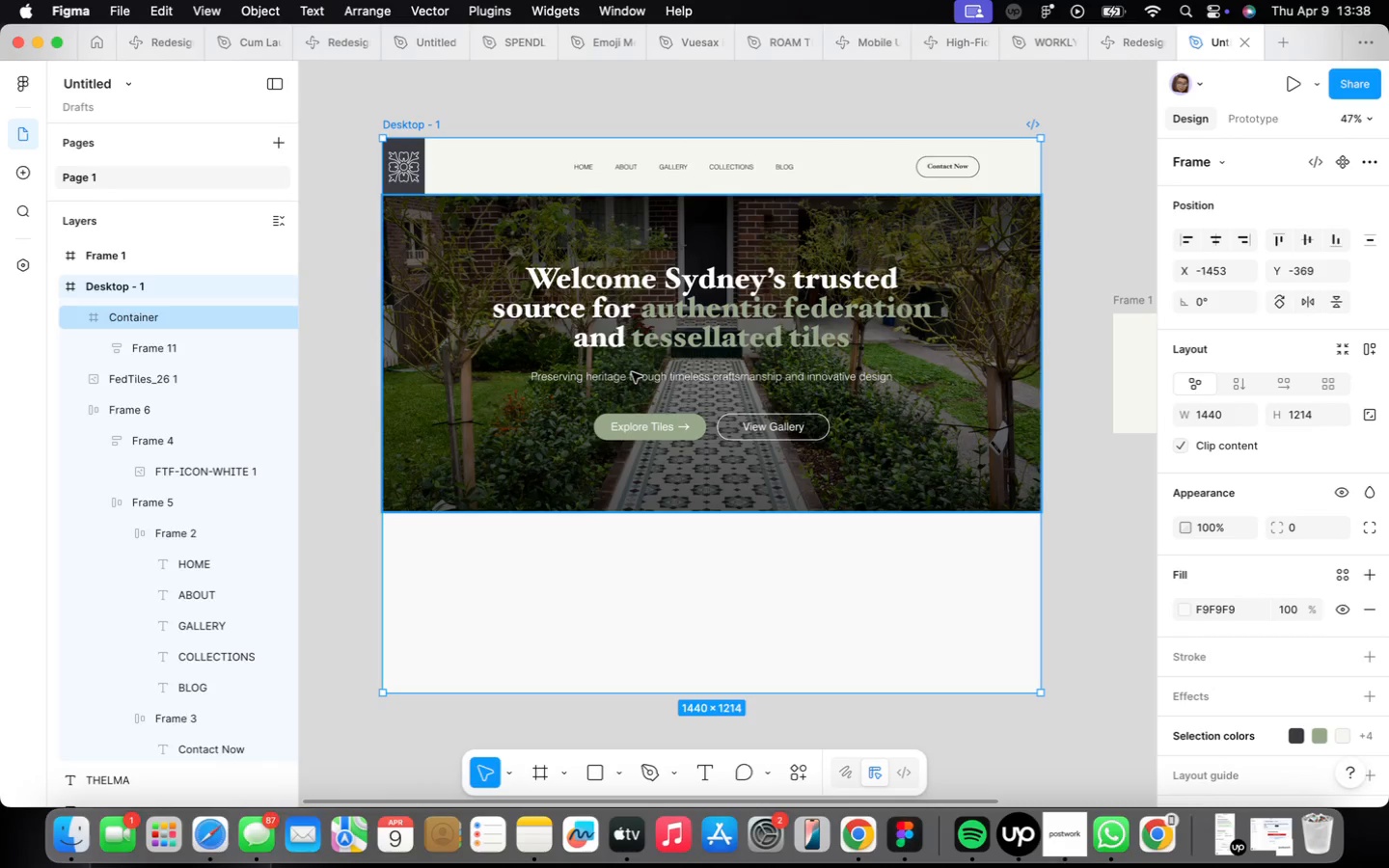 
double_click([633, 373])
 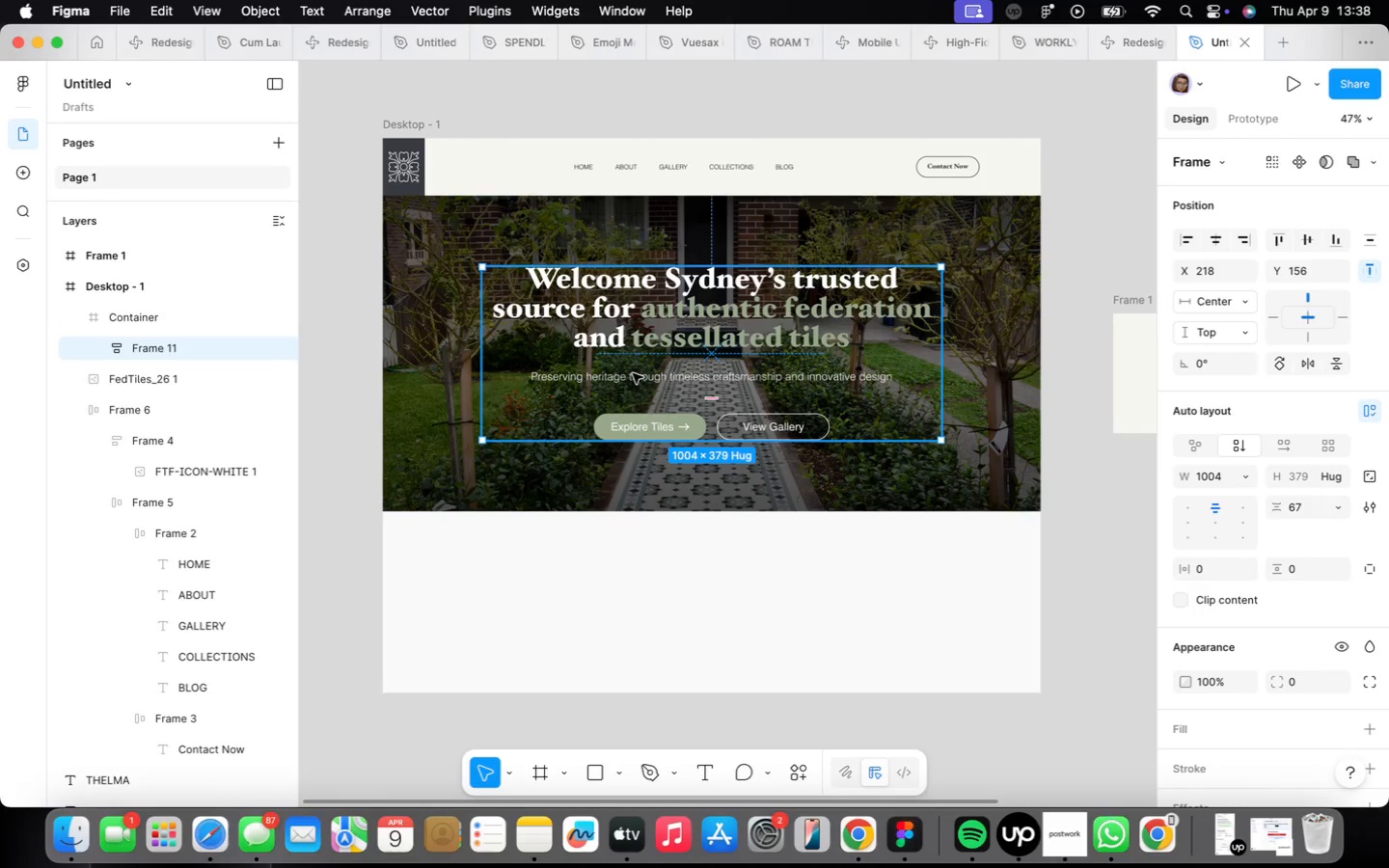 
triple_click([633, 373])
 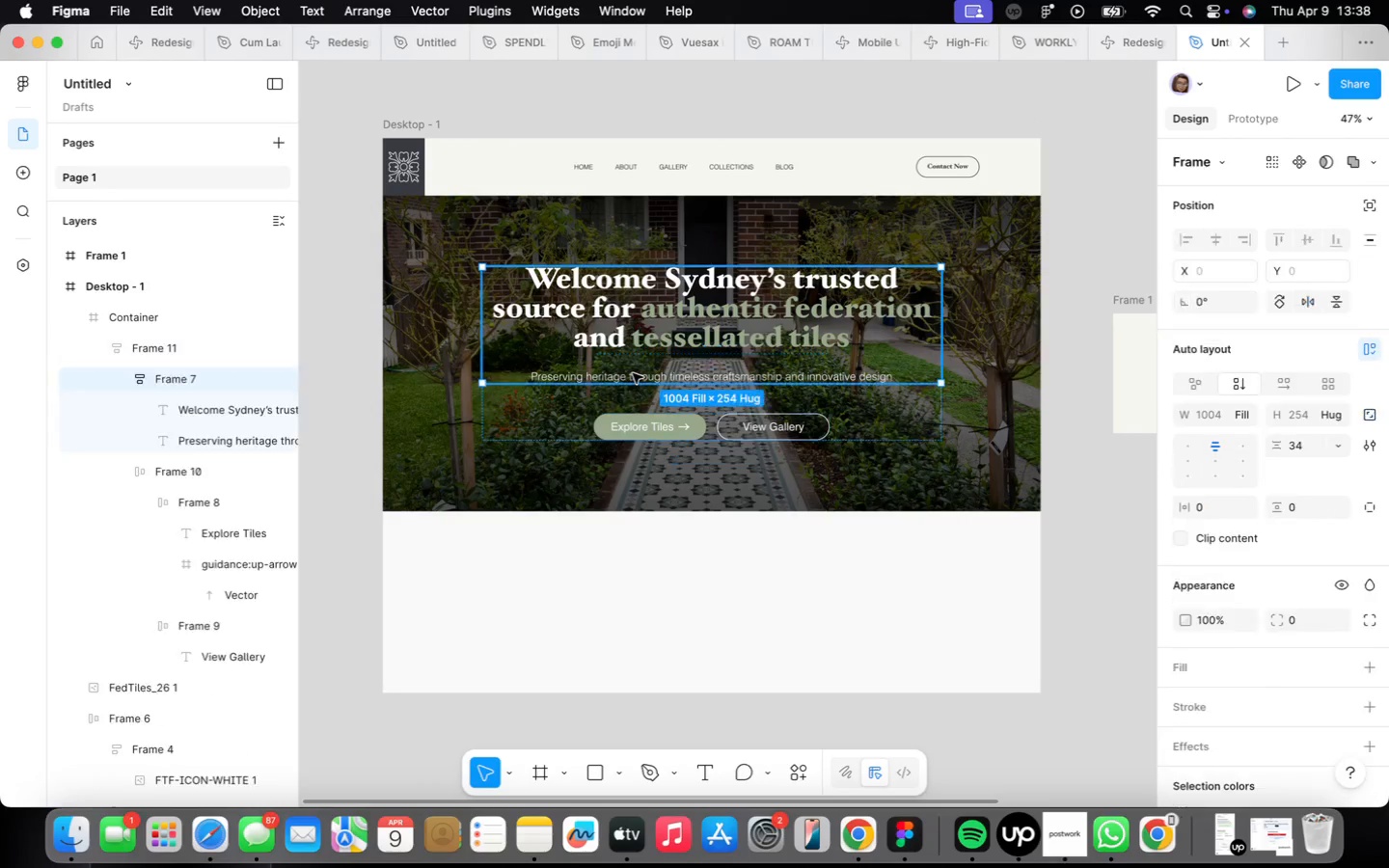 
triple_click([633, 373])
 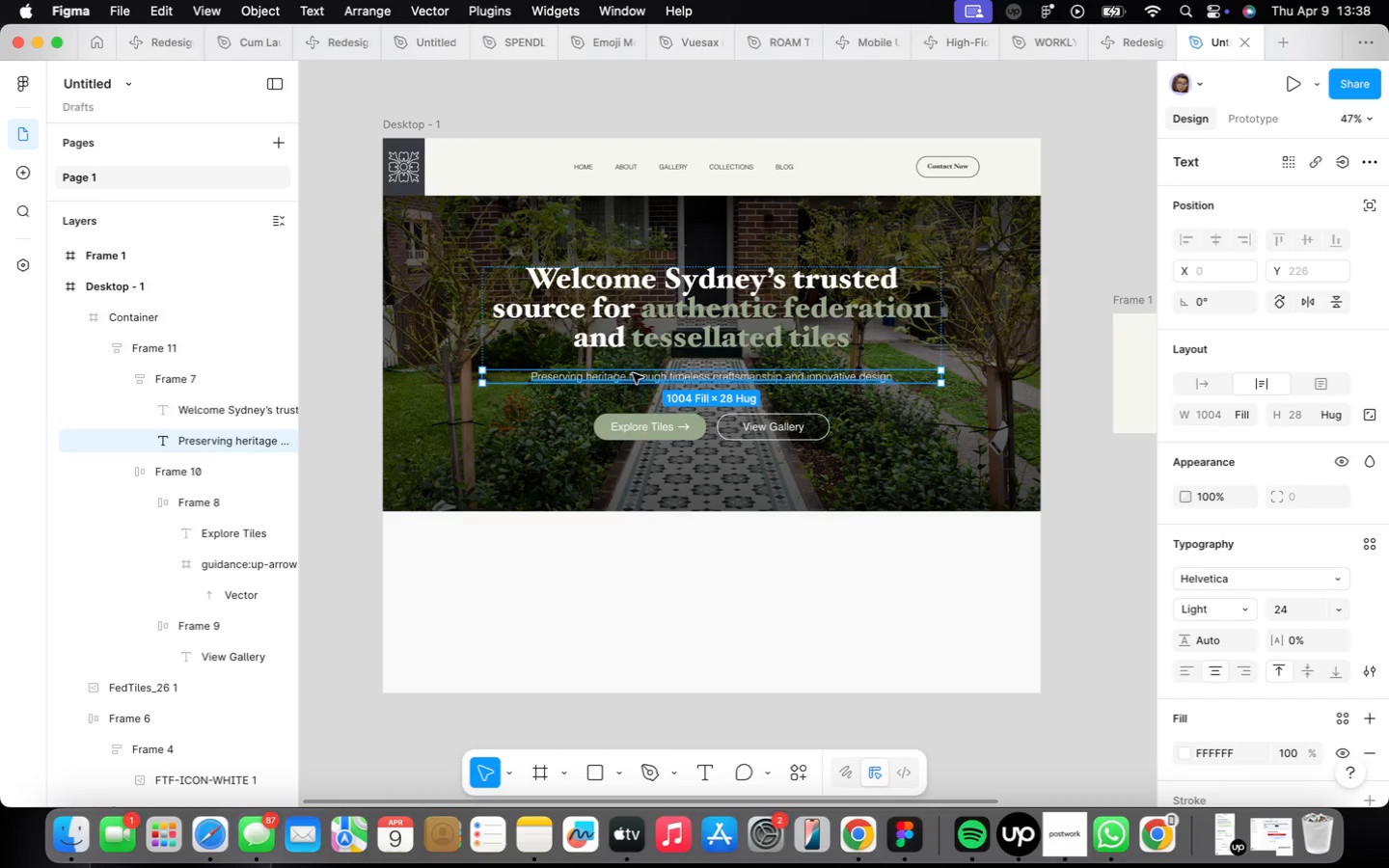 
hold_key(key=OptionLeft, duration=1.41)
 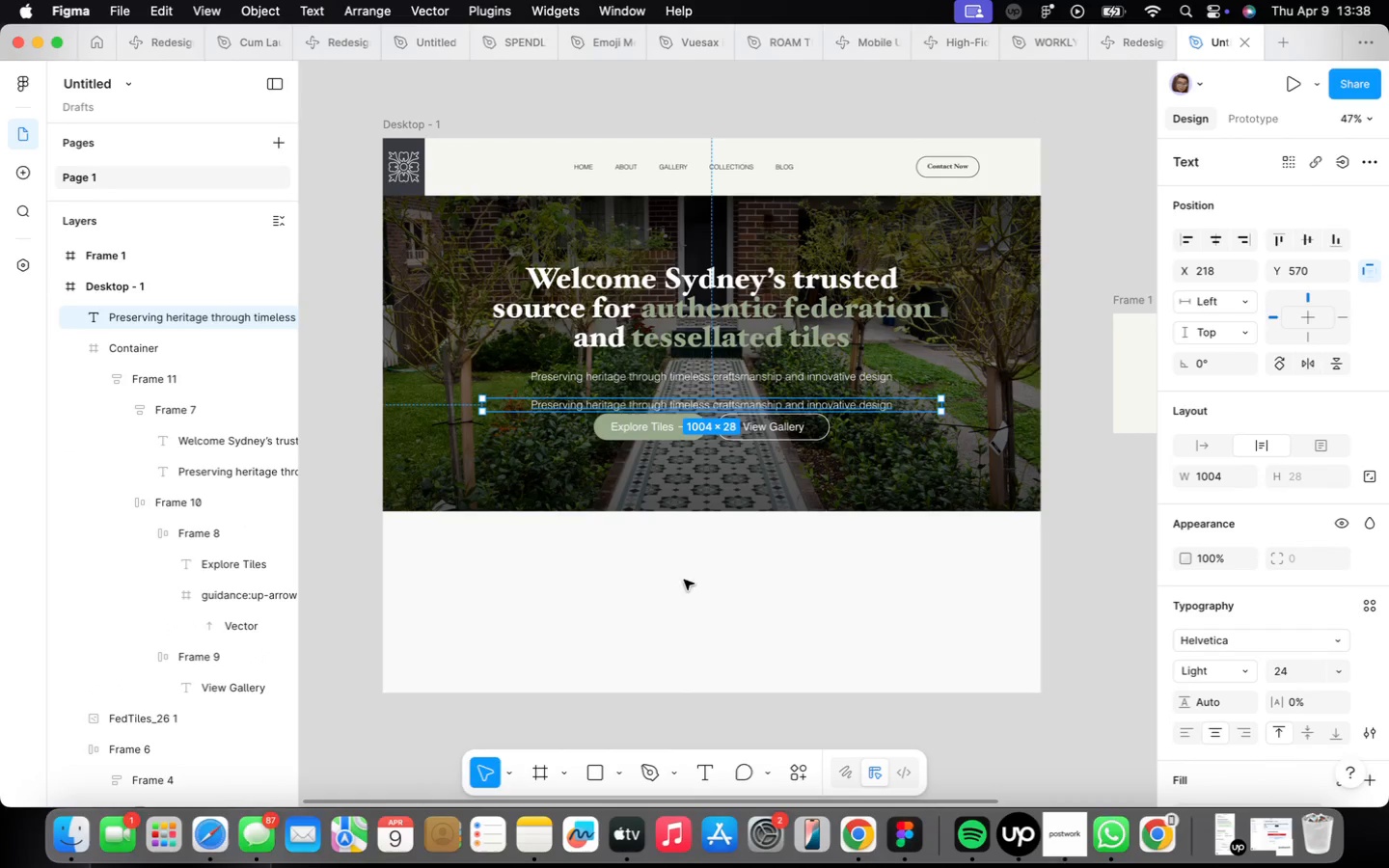 
key(Alt+Meta+CommandLeft)
 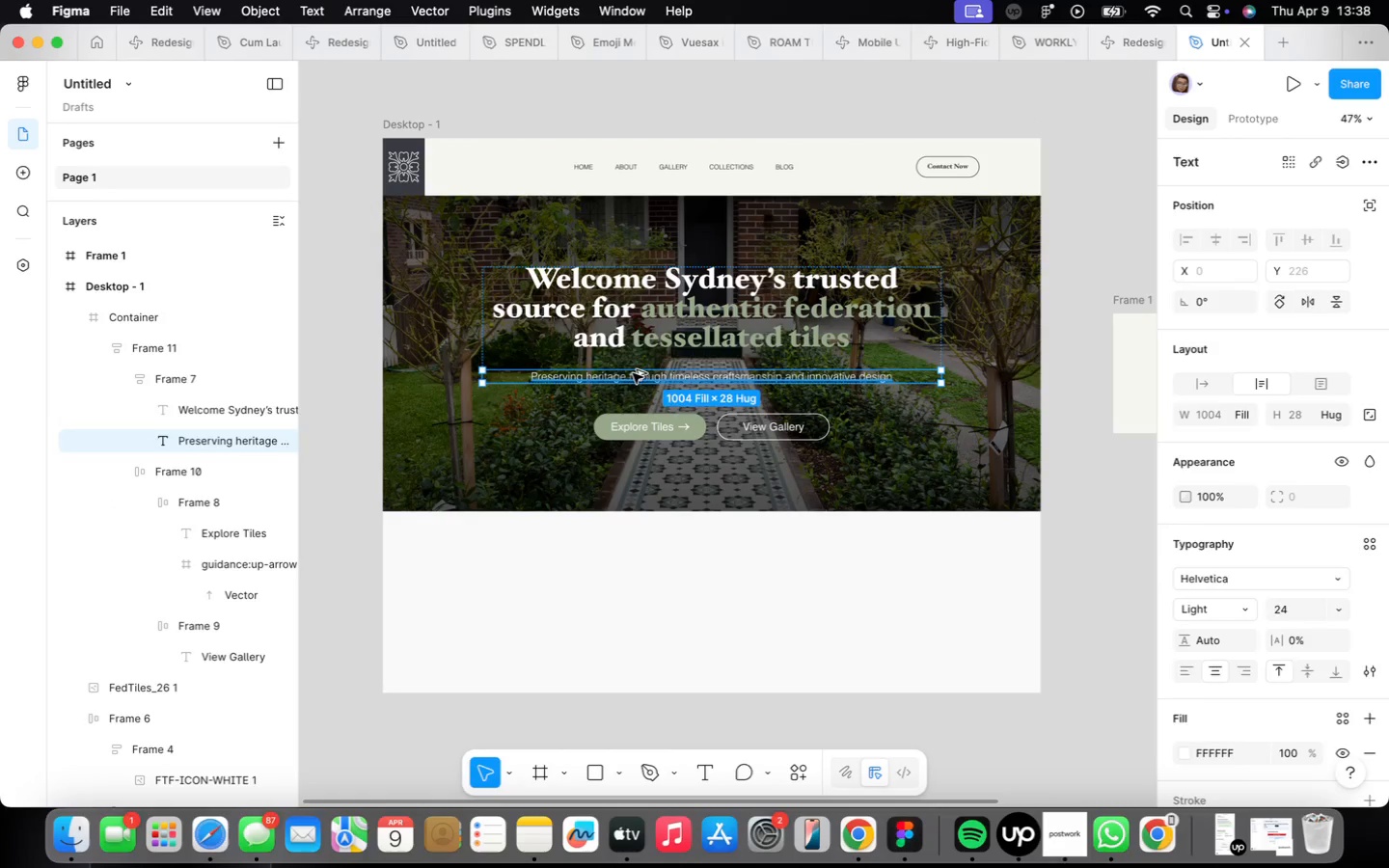 
left_click_drag(start_coordinate=[633, 373], to_coordinate=[673, 586])
 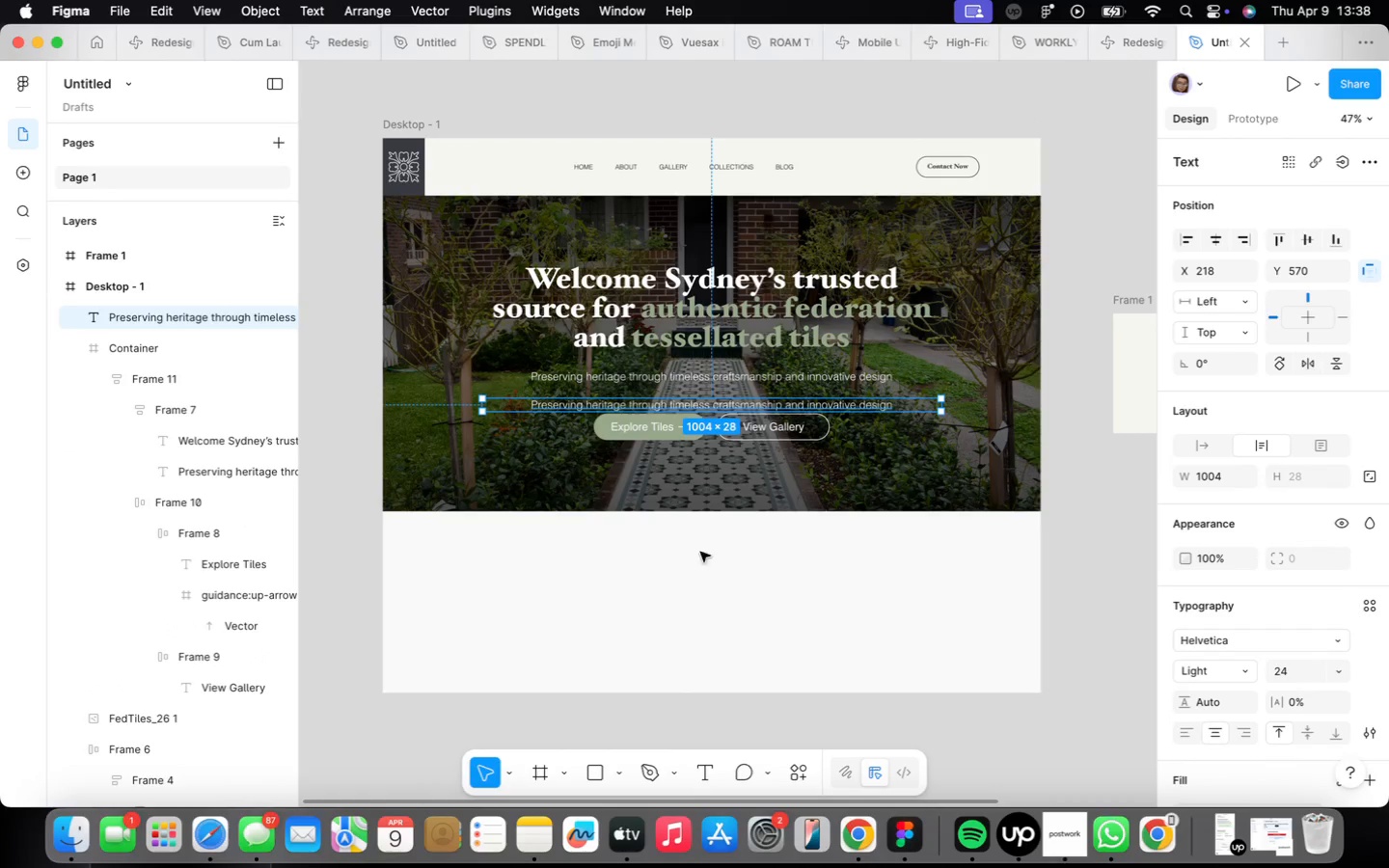 
key(Alt+Meta+CommandLeft)
 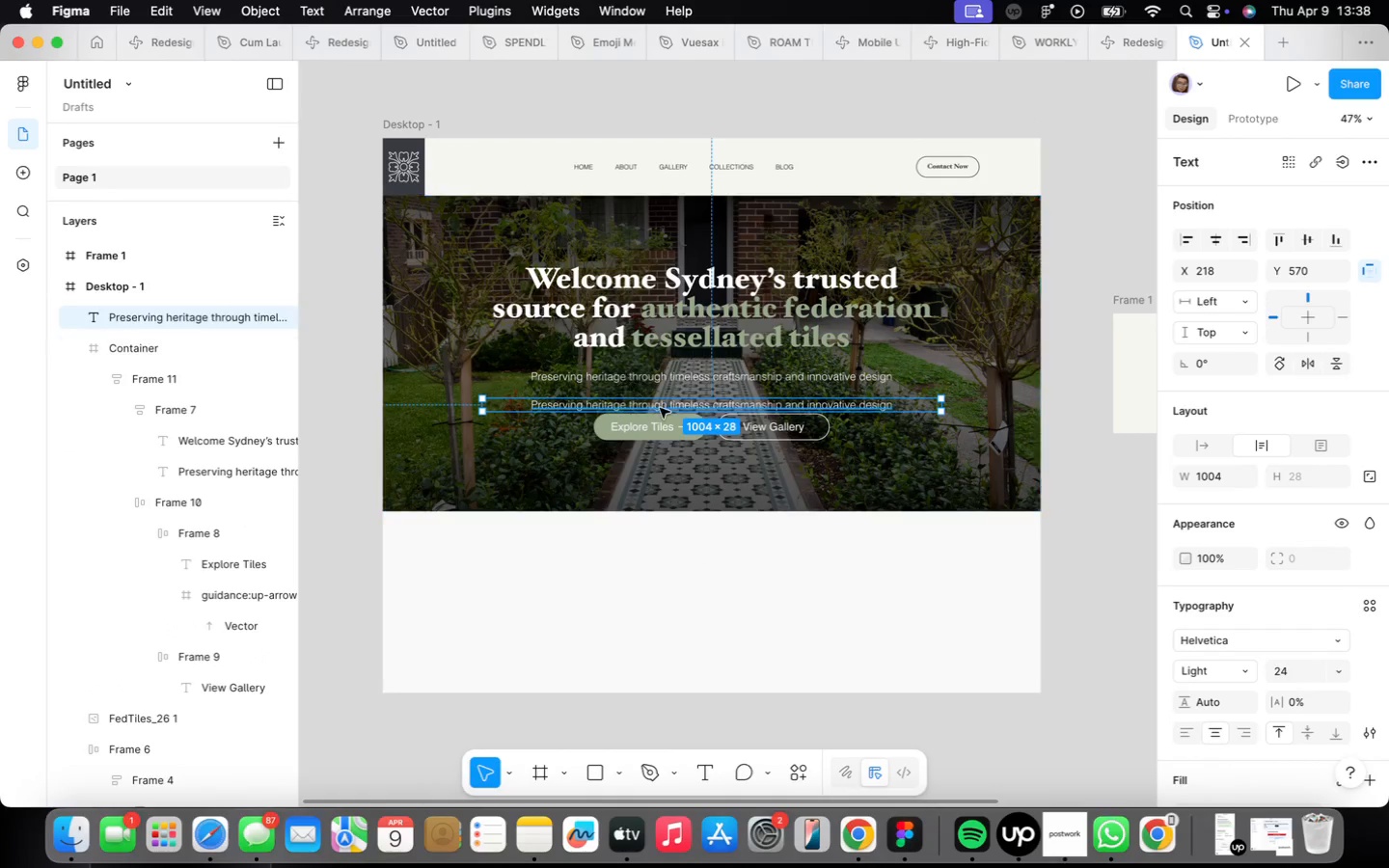 
left_click_drag(start_coordinate=[664, 404], to_coordinate=[674, 568])
 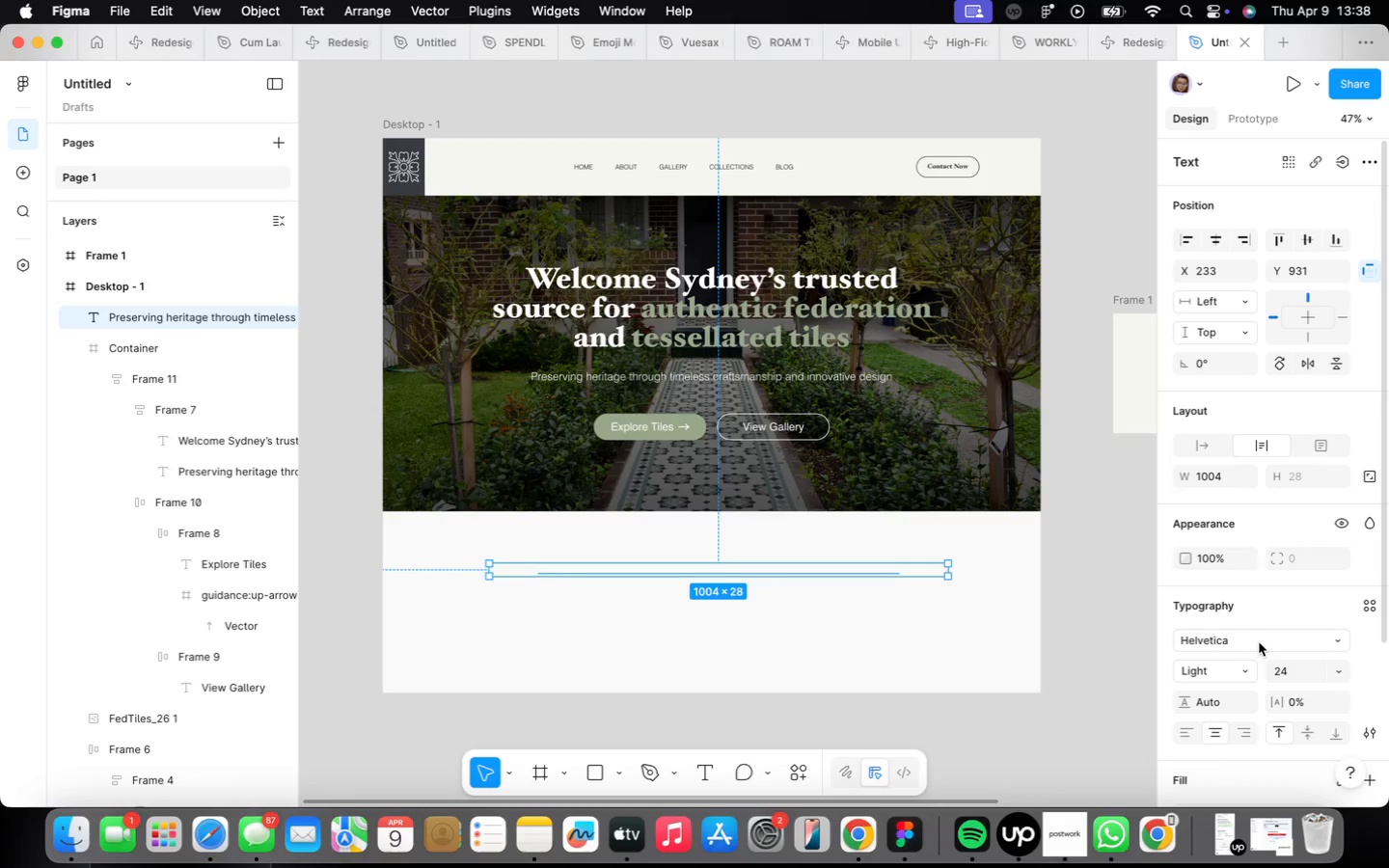 
scroll: coordinate [1267, 625], scroll_direction: down, amount: 9.0
 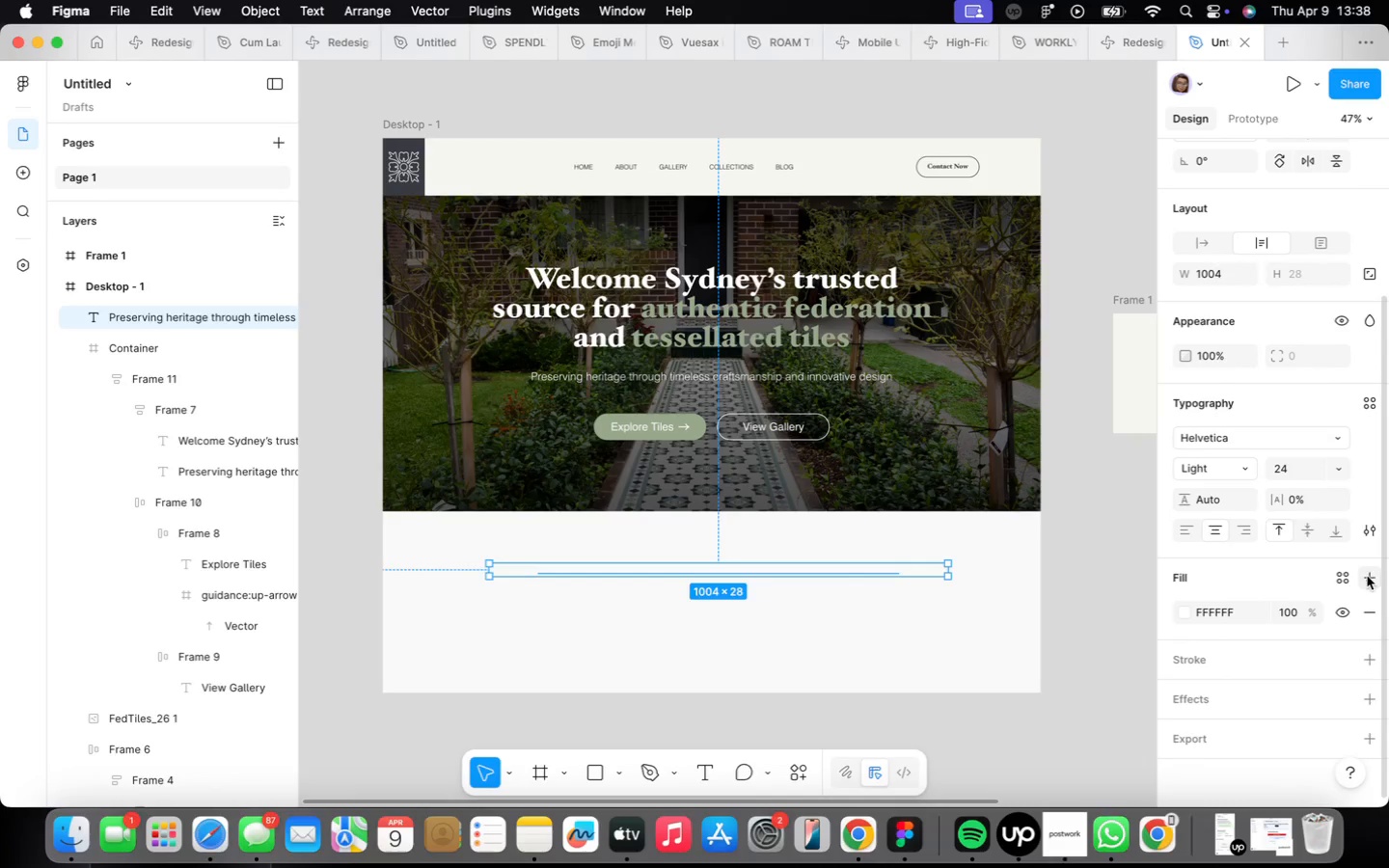 
left_click([1351, 583])
 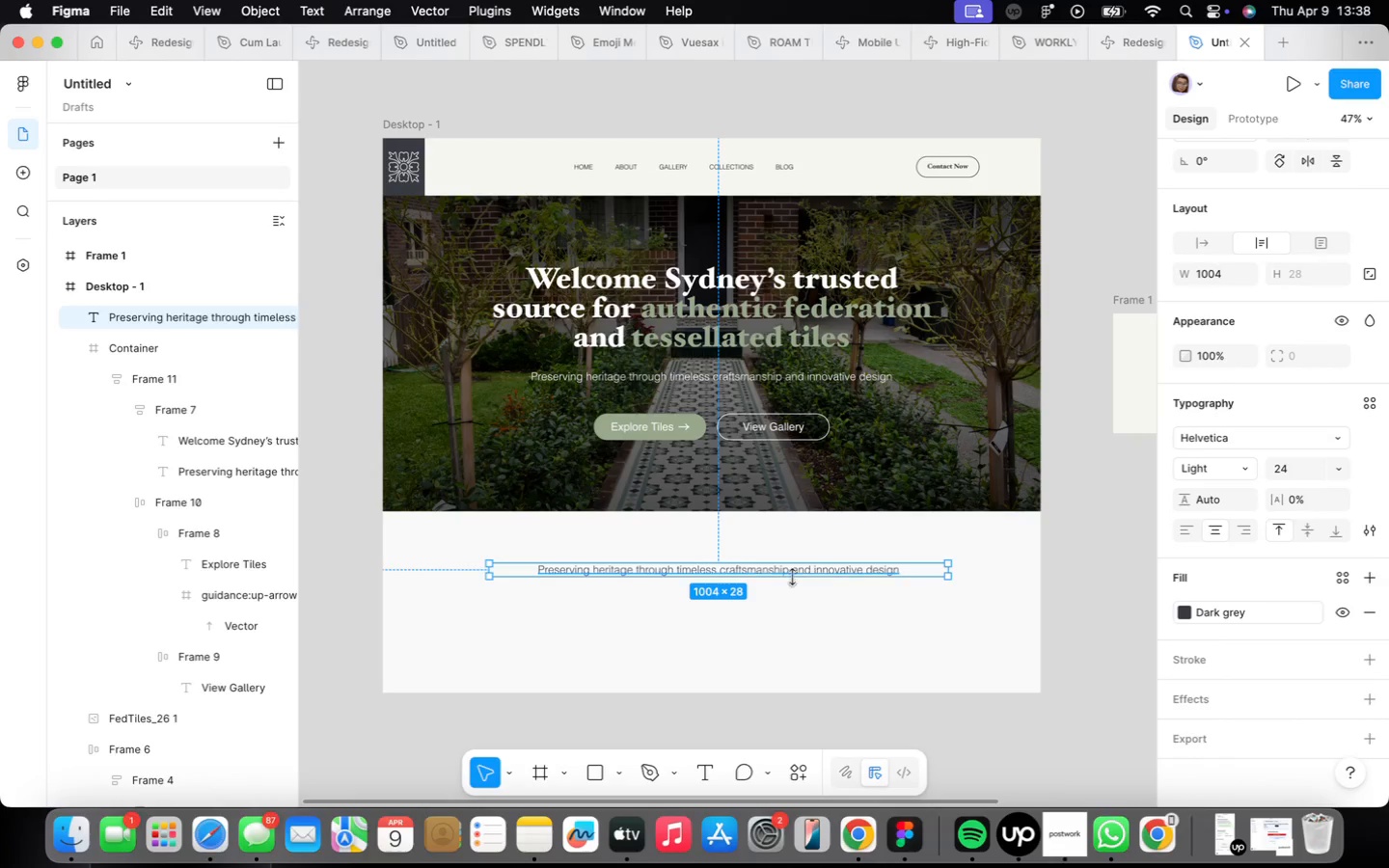 
double_click([779, 575])
 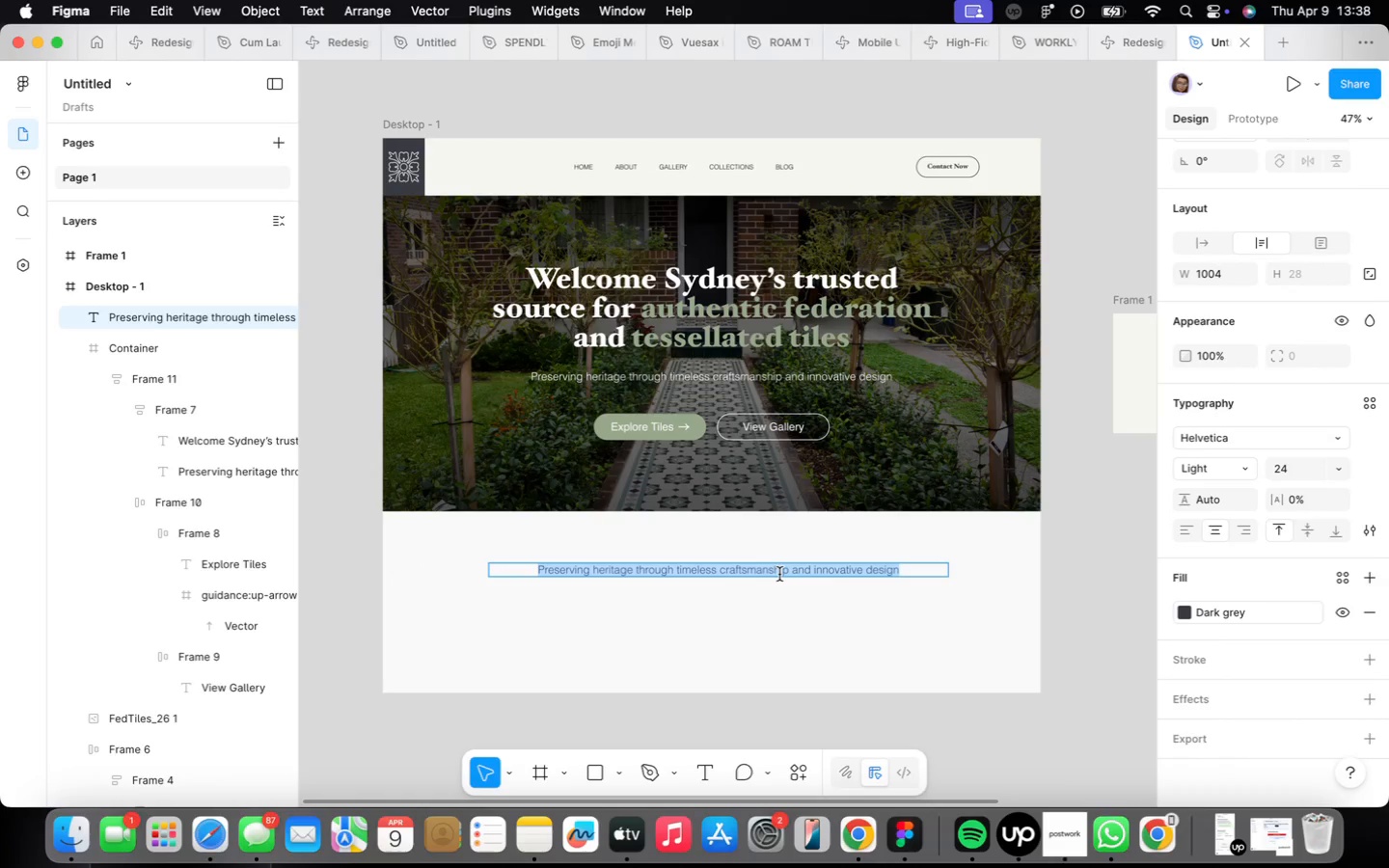 
key(CapsLock)
 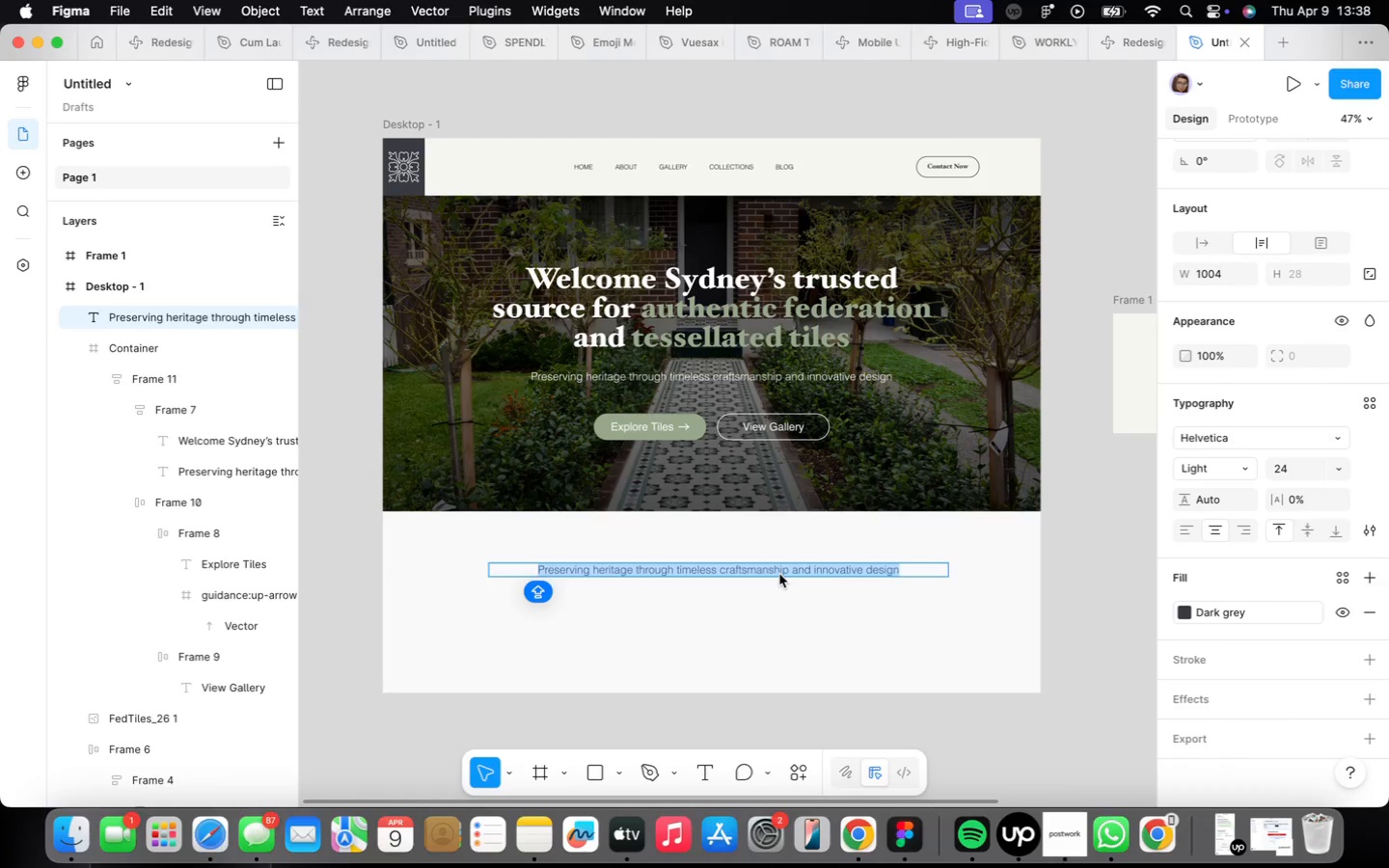 
key(Q)
 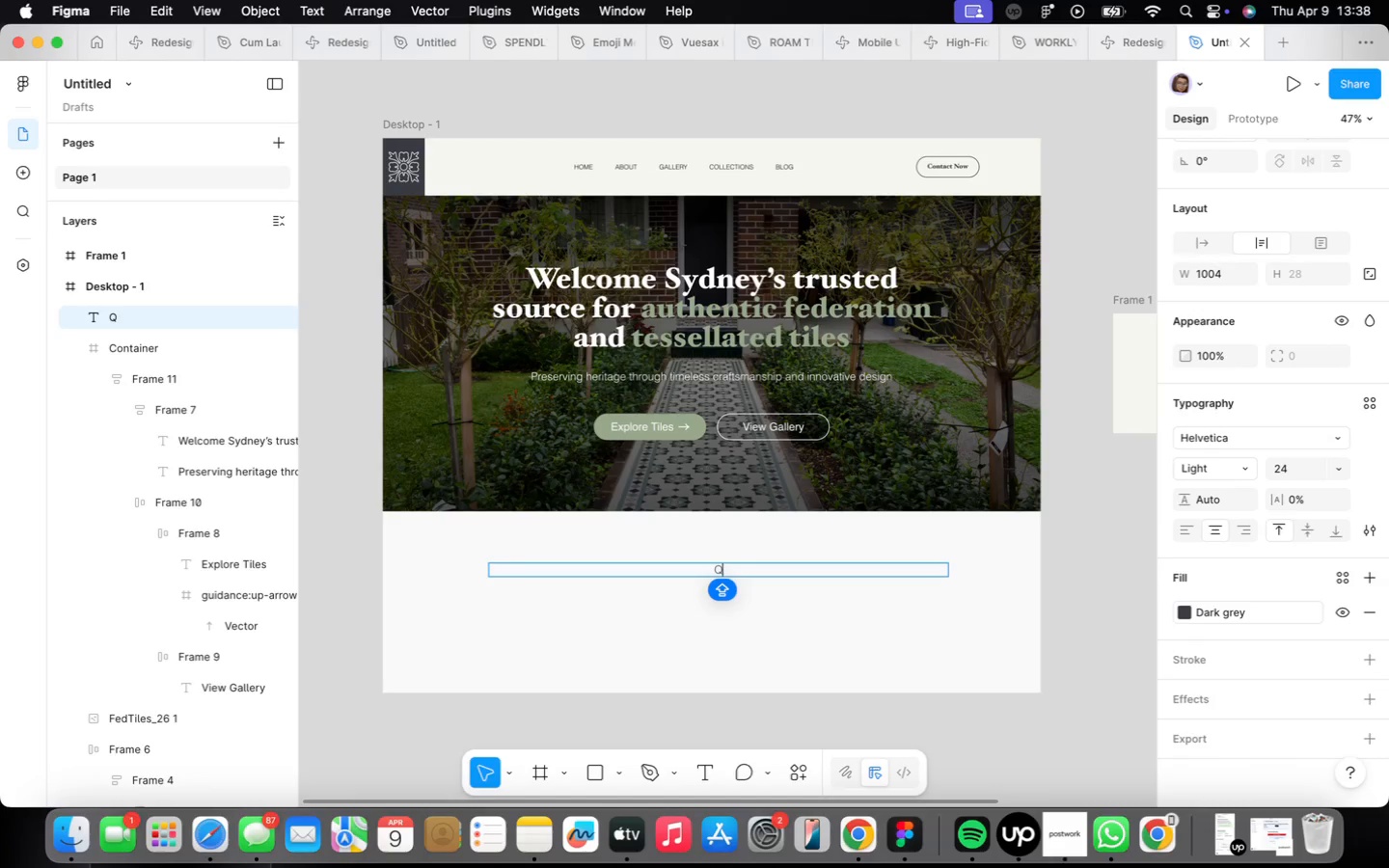 
wait(5.63)
 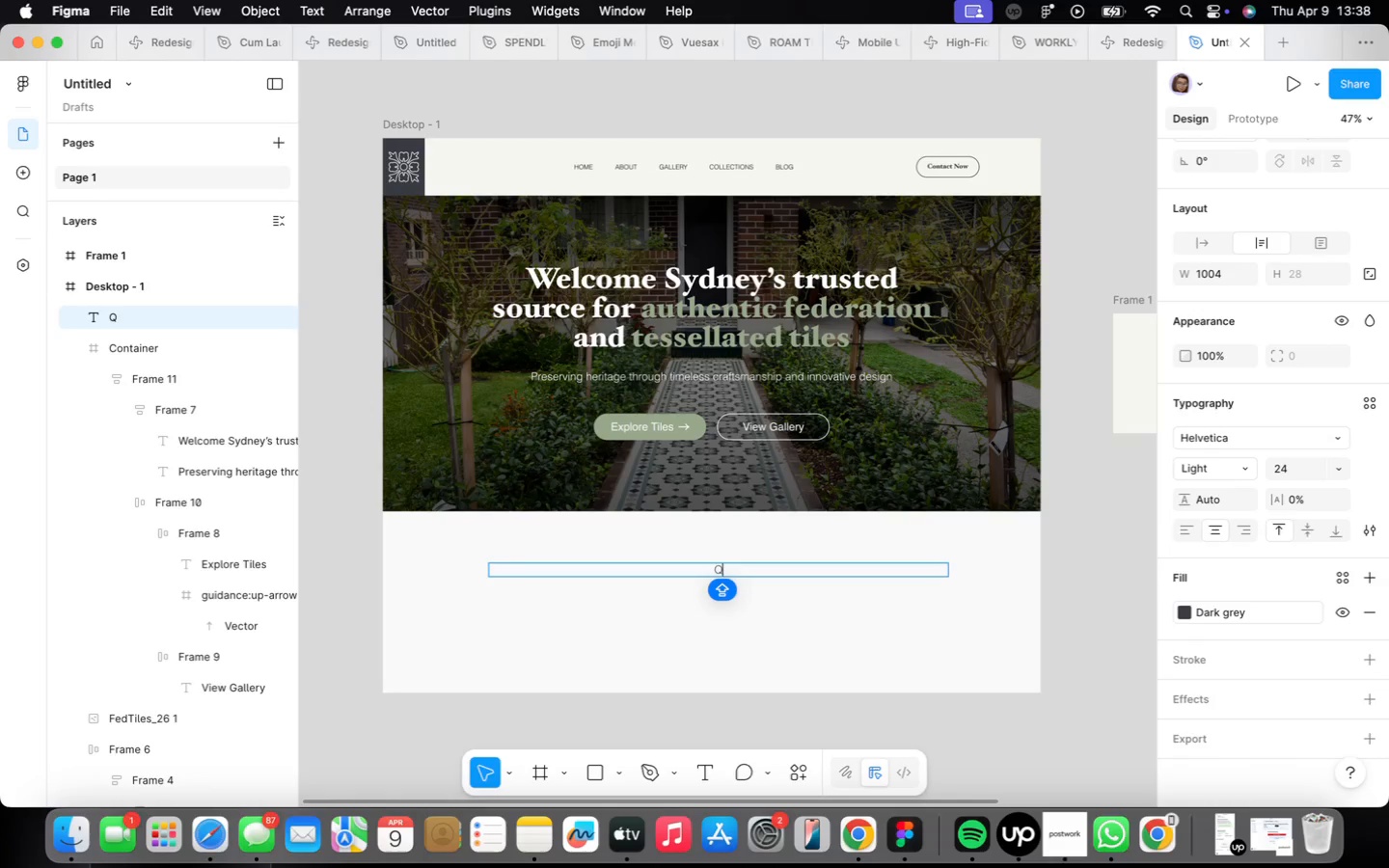 
key(Backspace)
type(We take )
 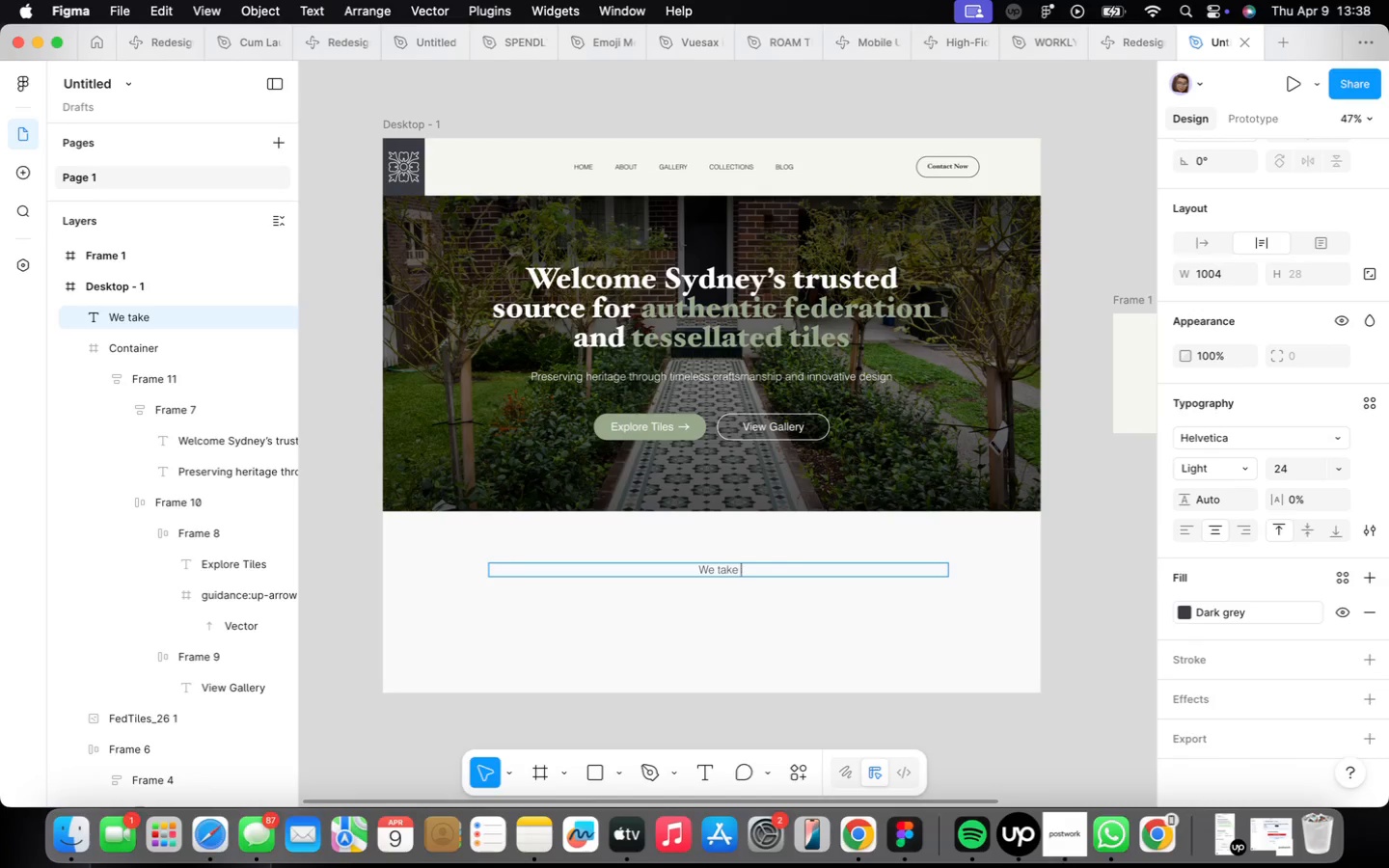 
wait(5.44)
 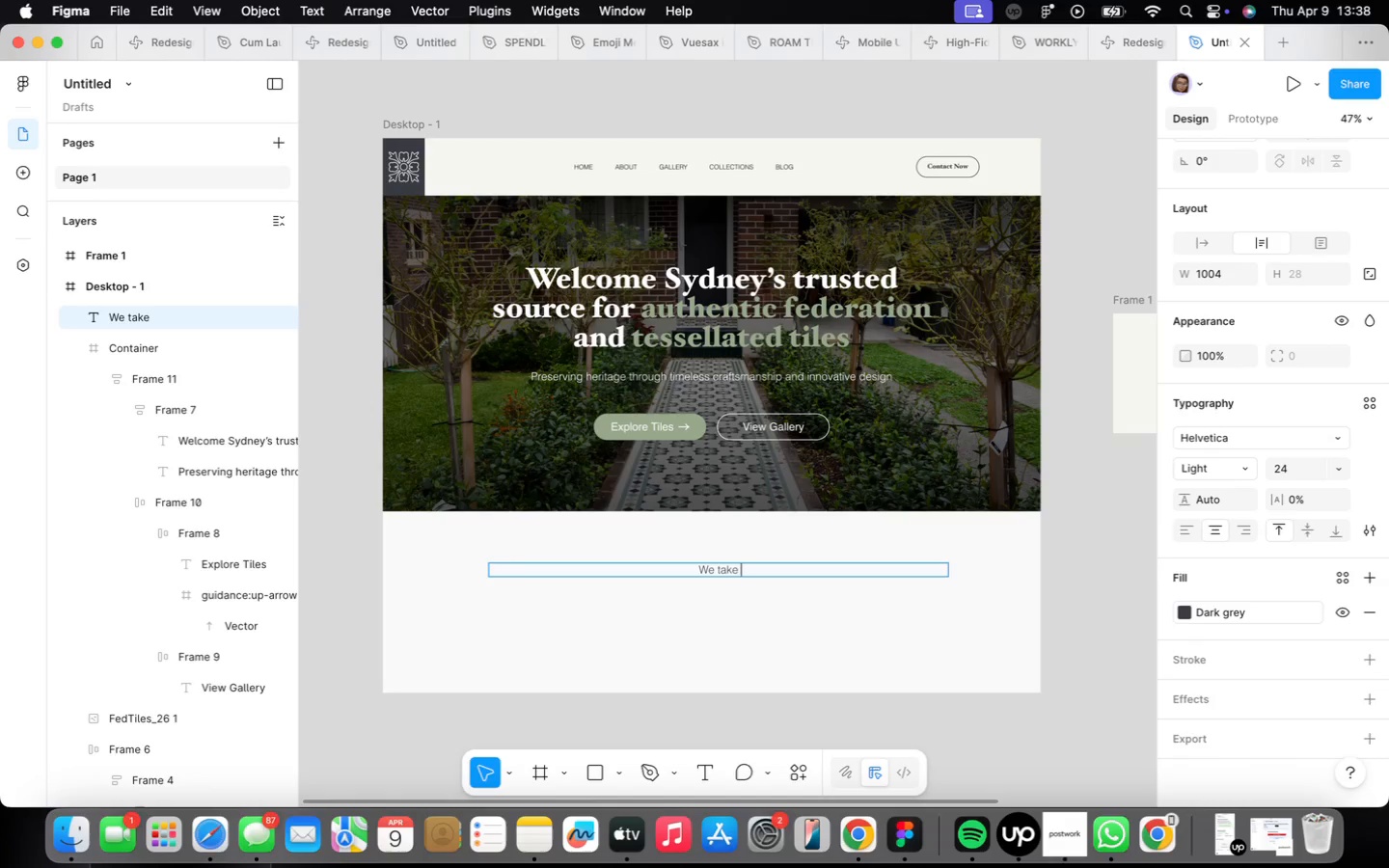 
key(A)
 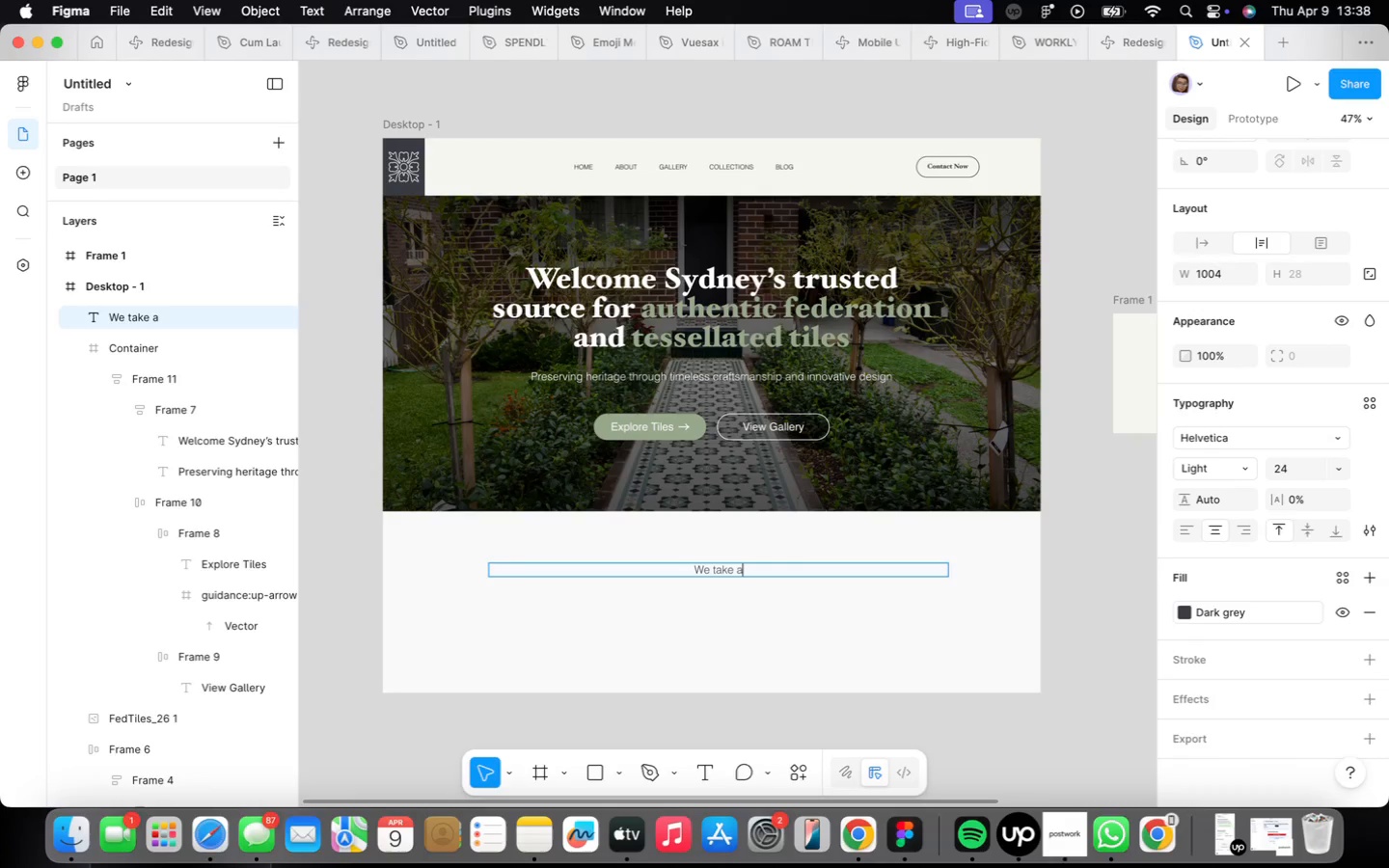 
key(Space)
 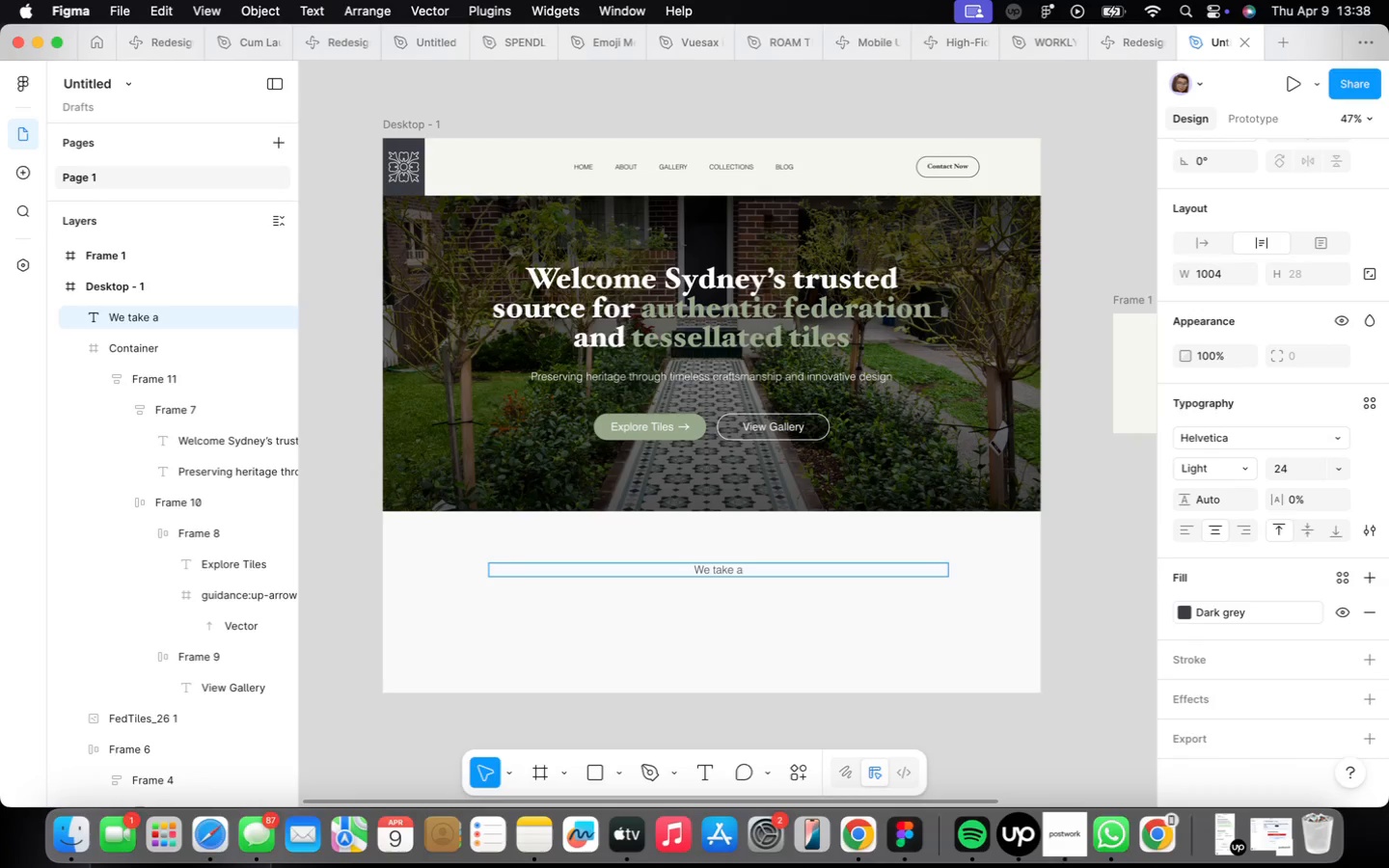 
wait(6.22)
 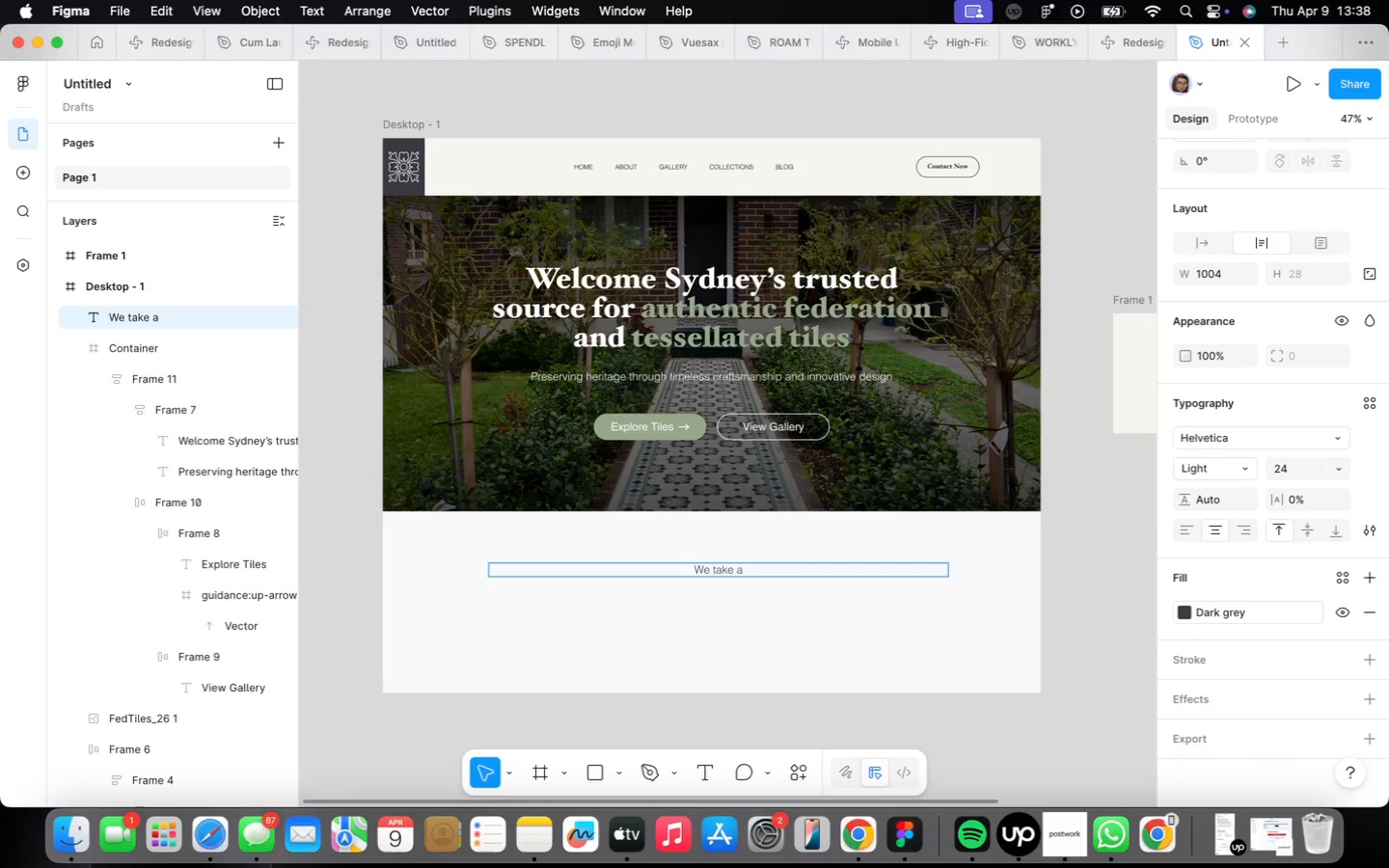 
key(Quote)
 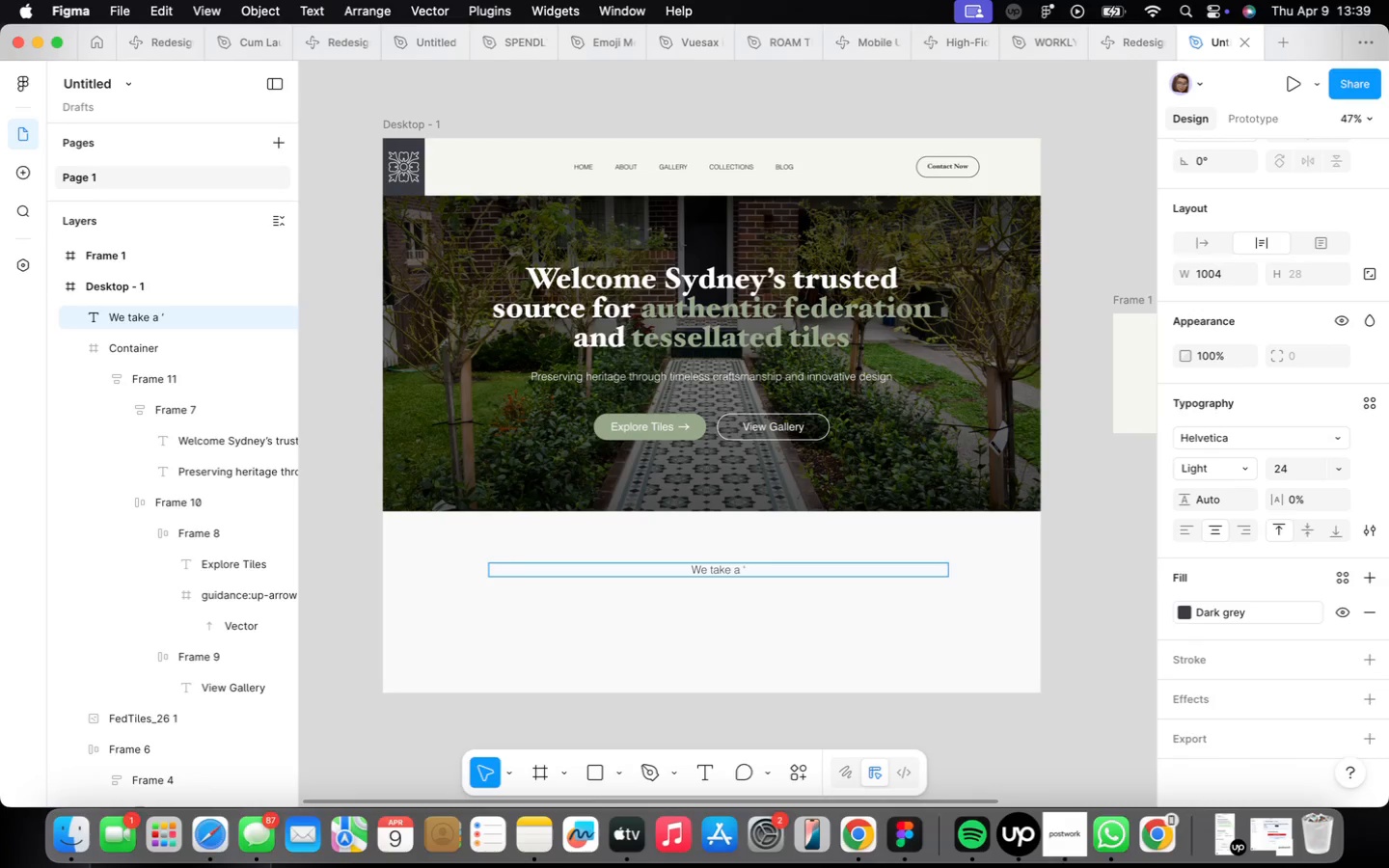 
key(Quote)
 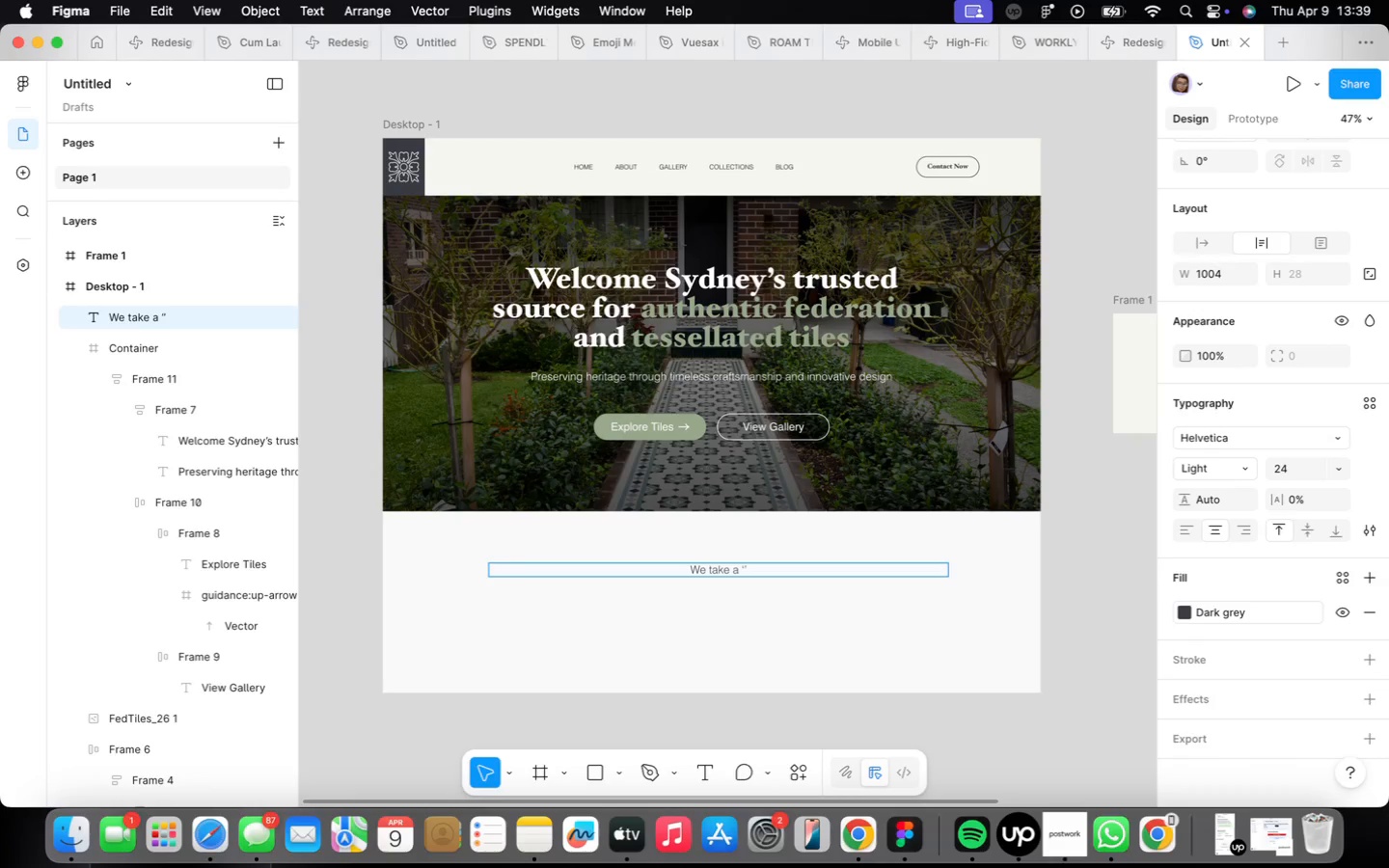 
key(ArrowLeft)
 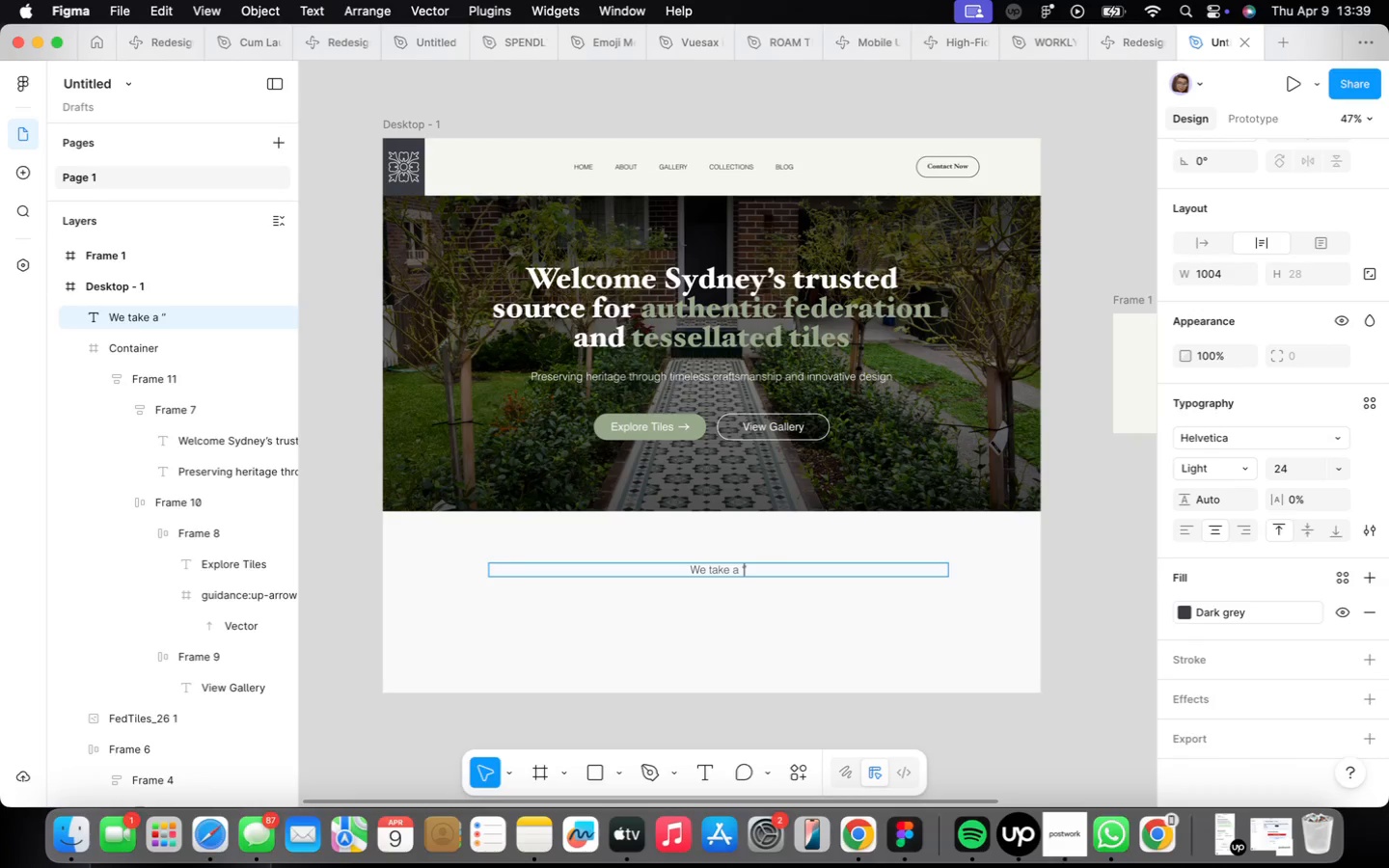 
type(waste not)
 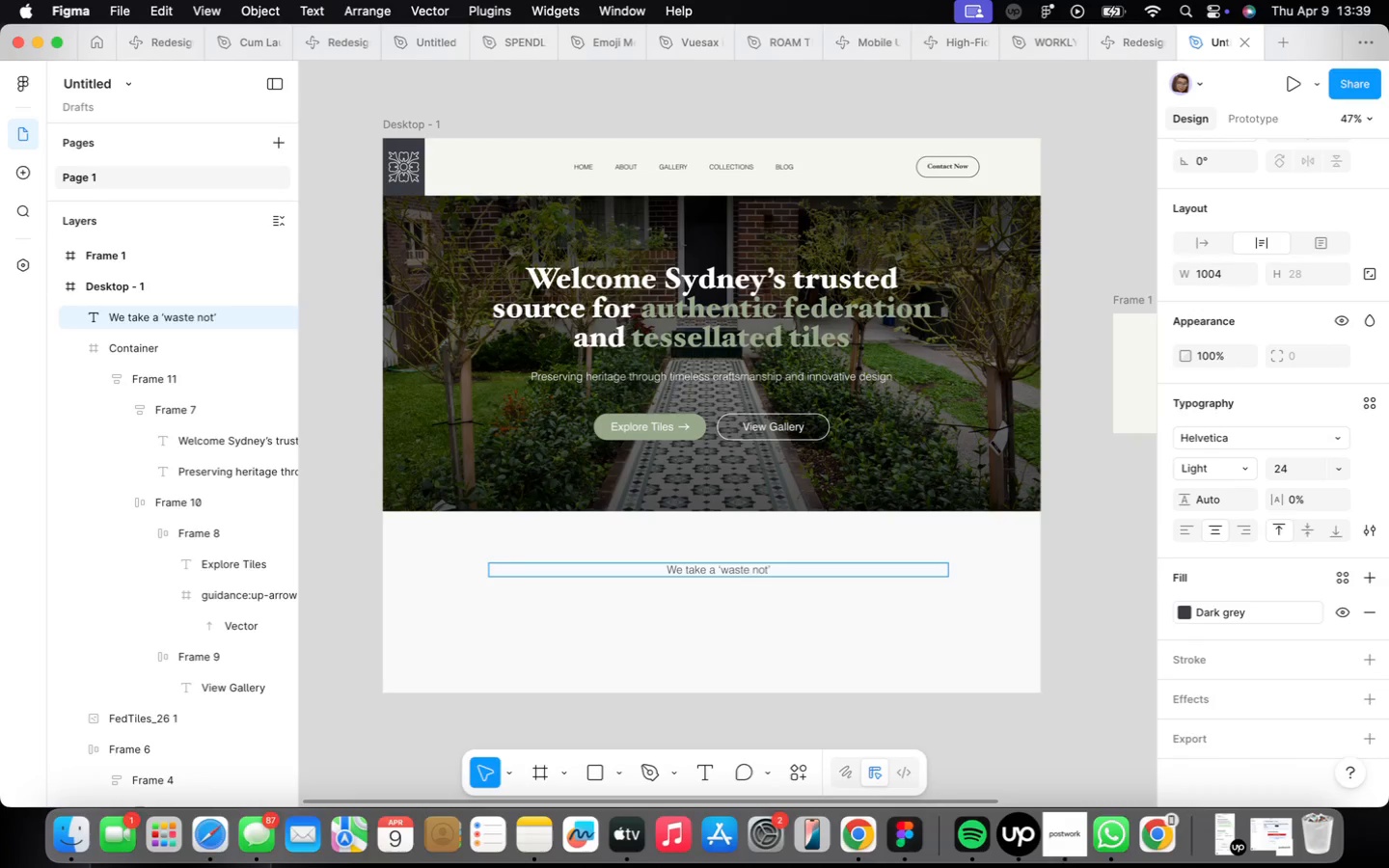 
key(ArrowRight)
 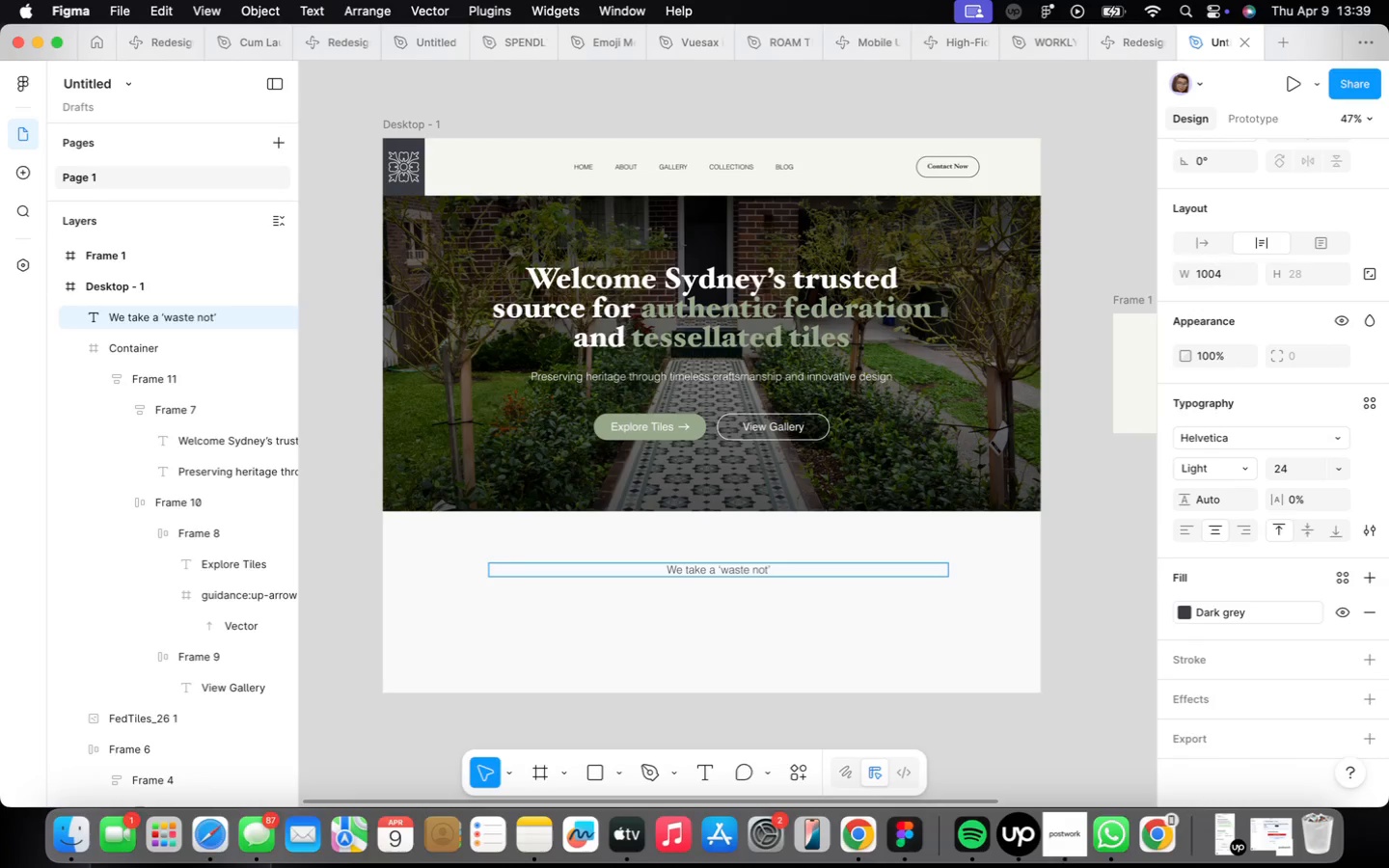 
key(Backspace)
type(, want not)
 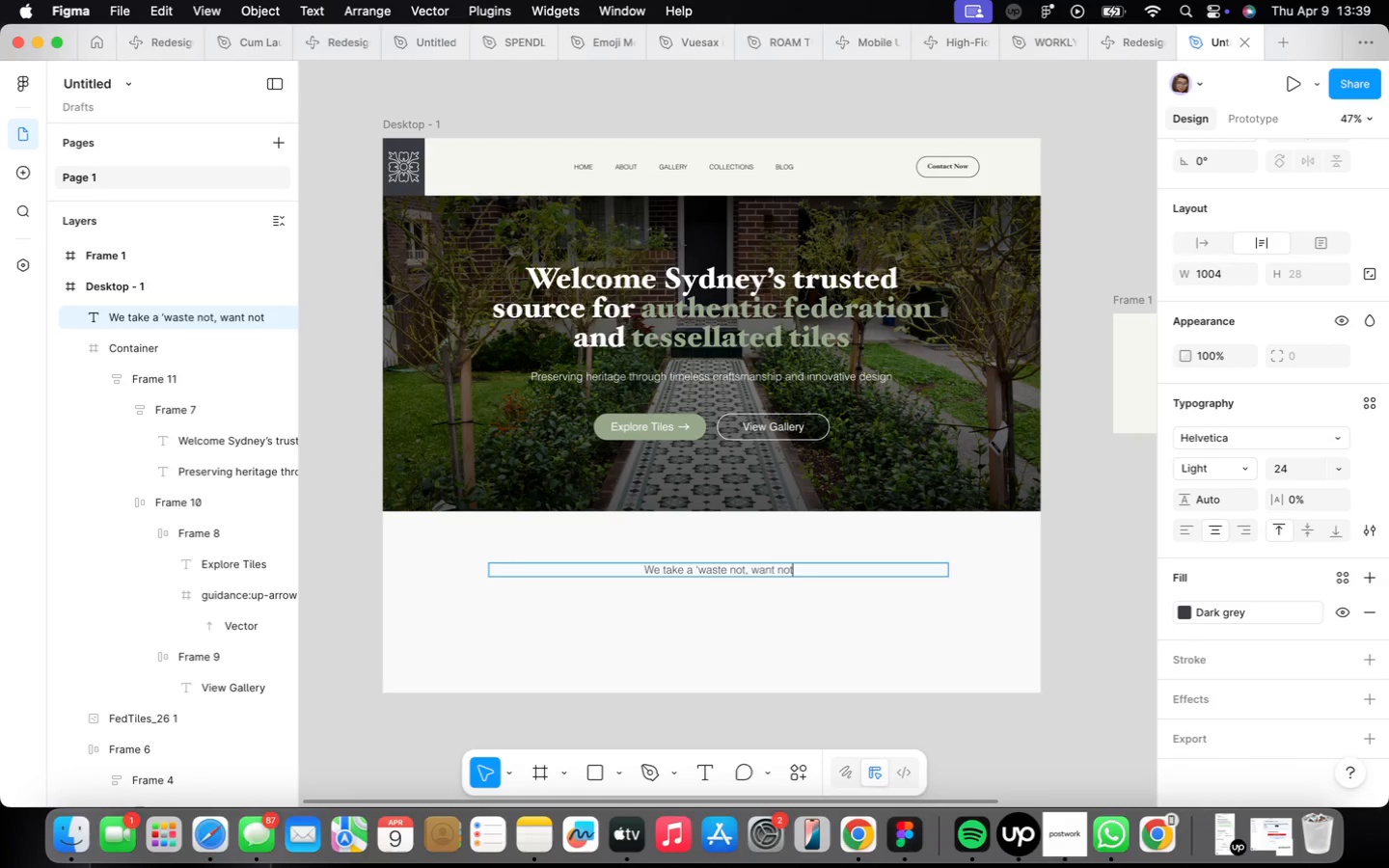 
type( approach to developing structures)
 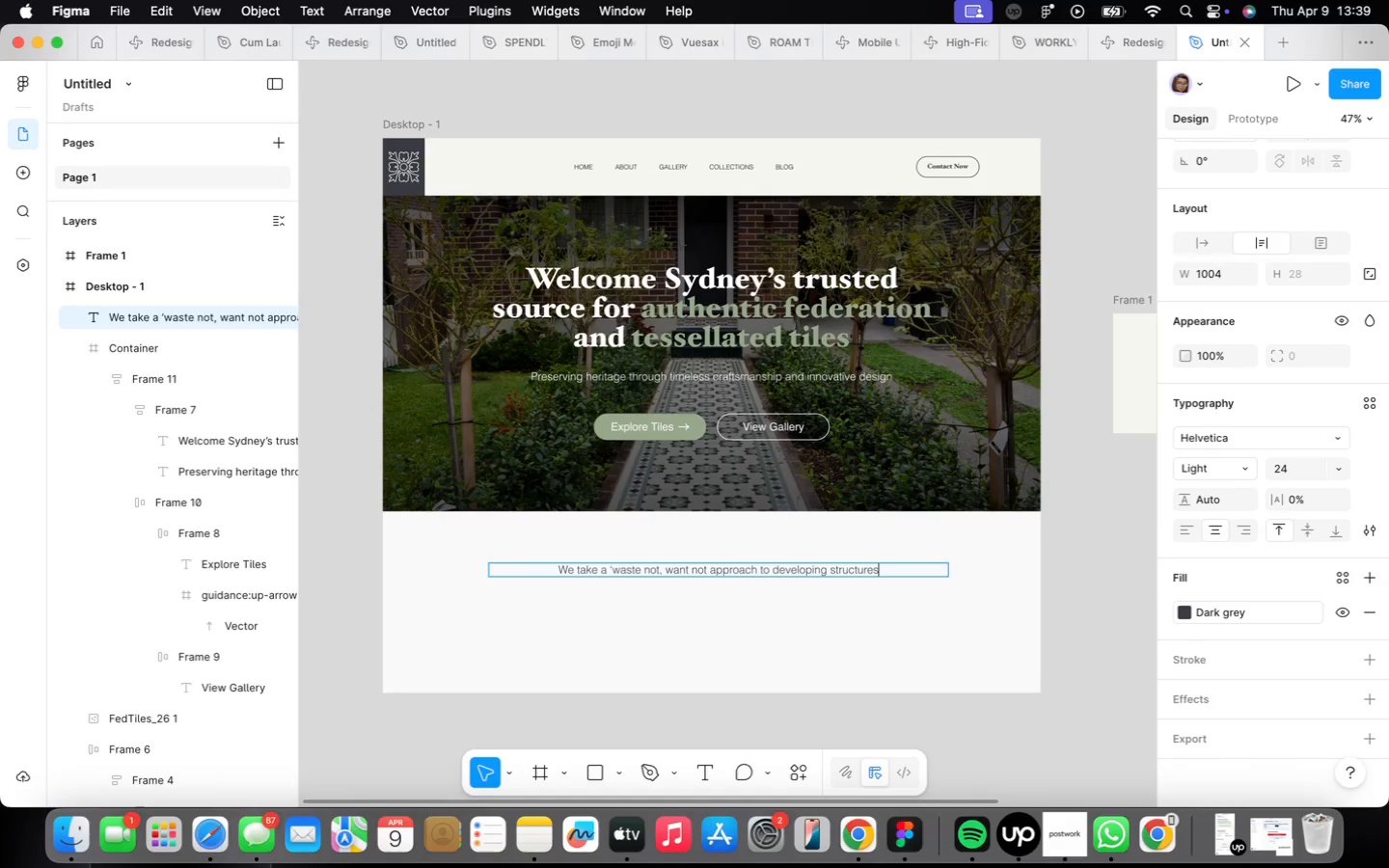 
type( that acknowledge and embrace)
 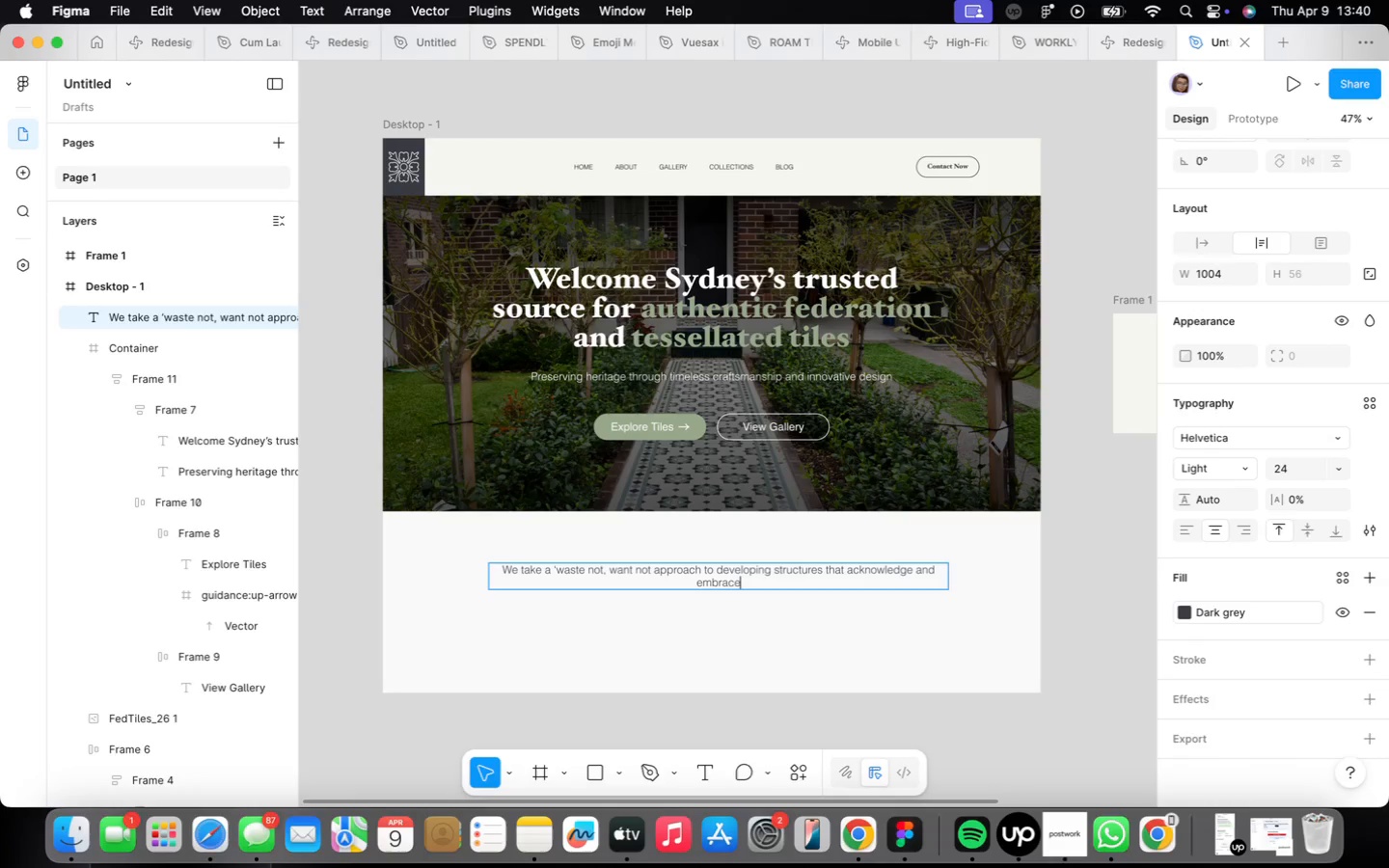 
type( our Earth's as)
key(Backspace)
key(Backspace)
type(shifting )
 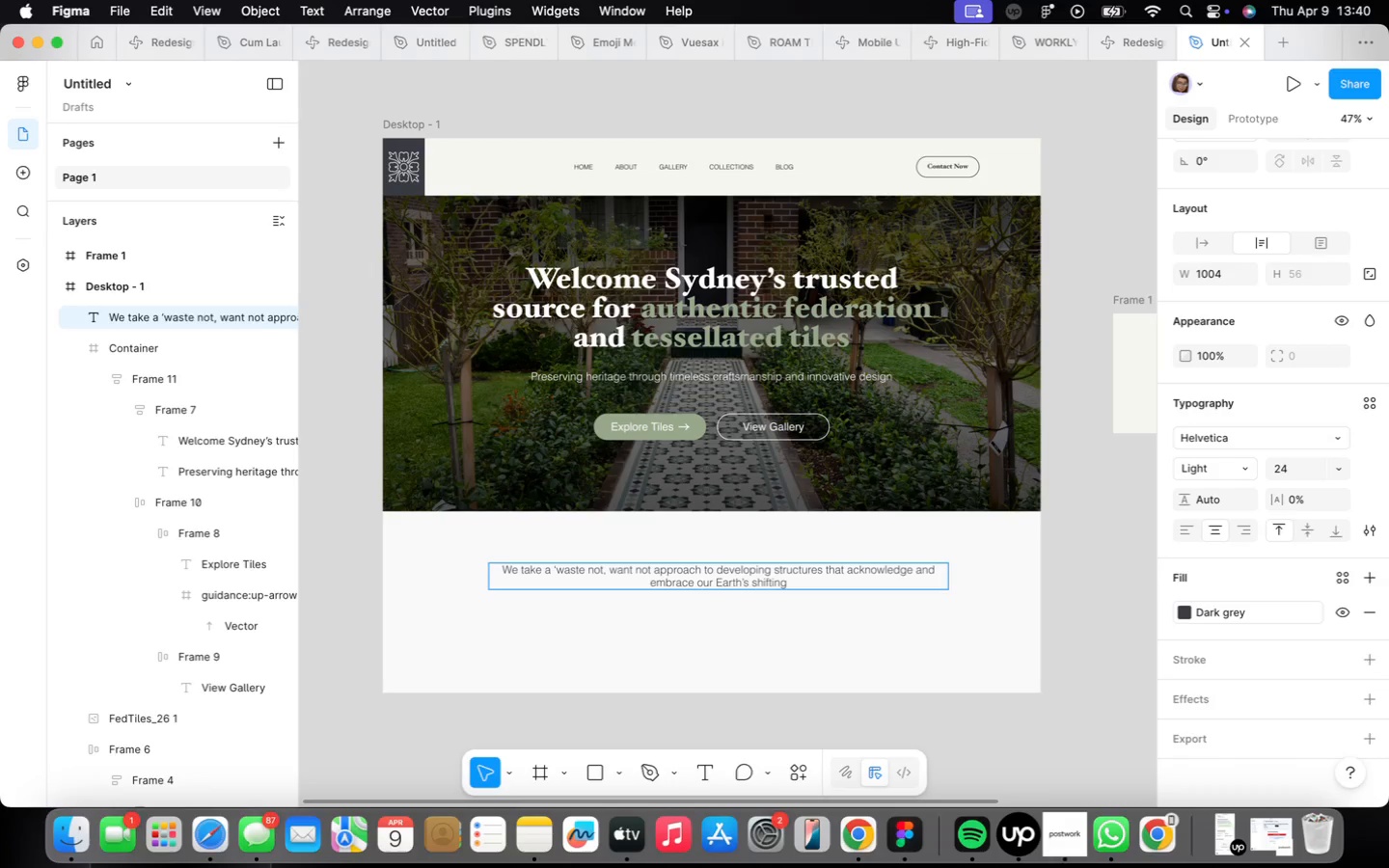 
type(condi)
 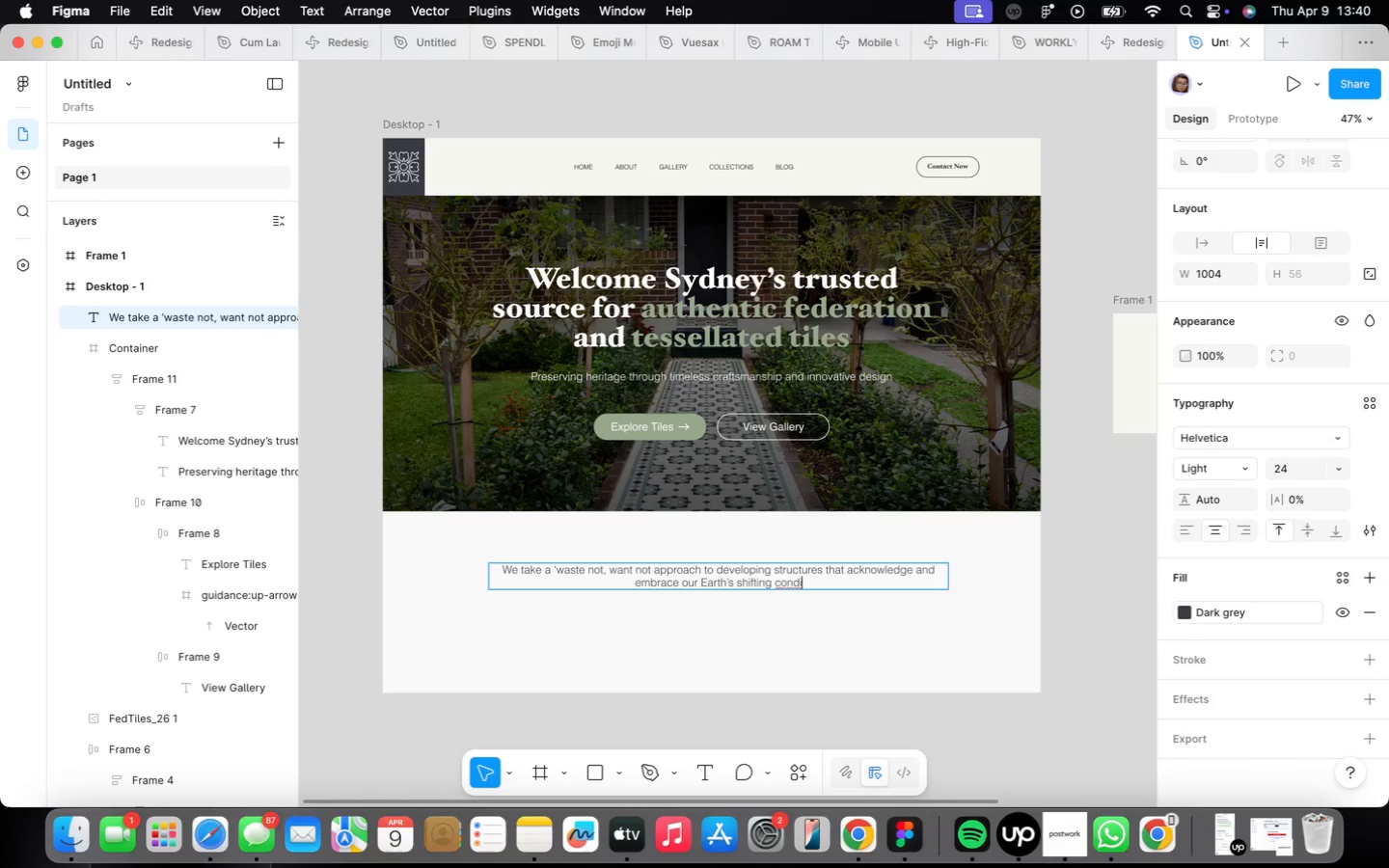 
wait(13.56)
 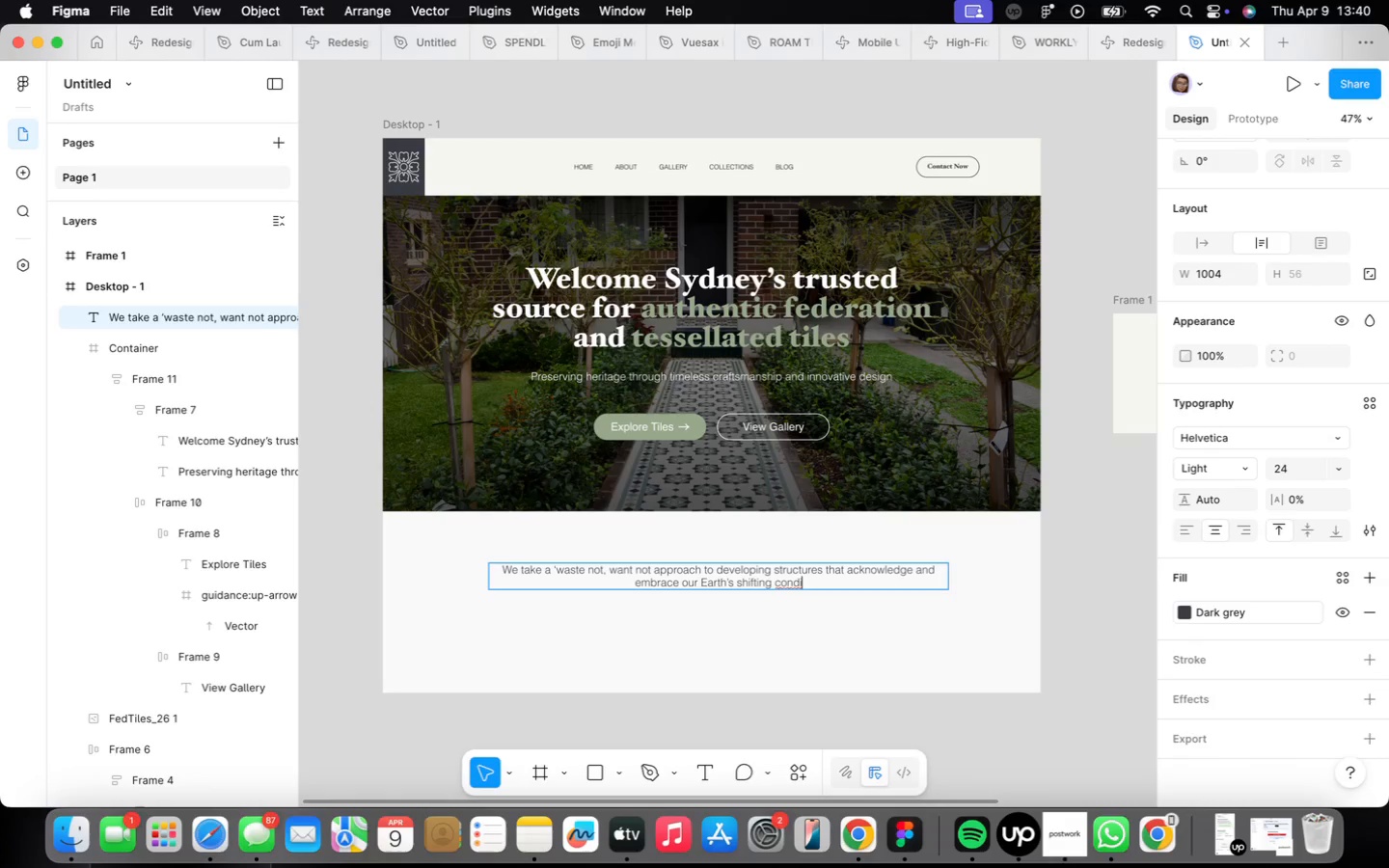 
key(ArrowDown)
 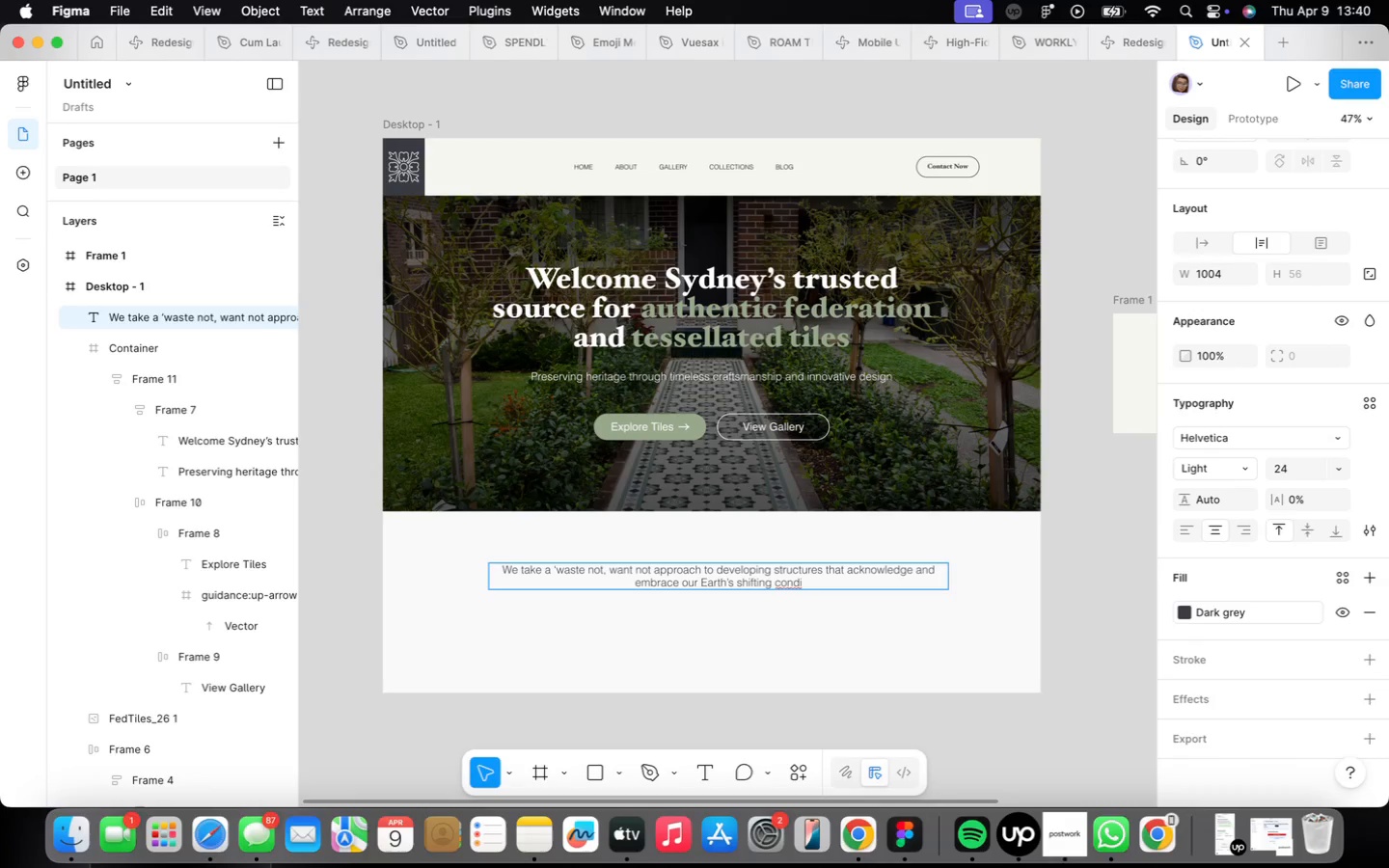 
key(ArrowDown)
 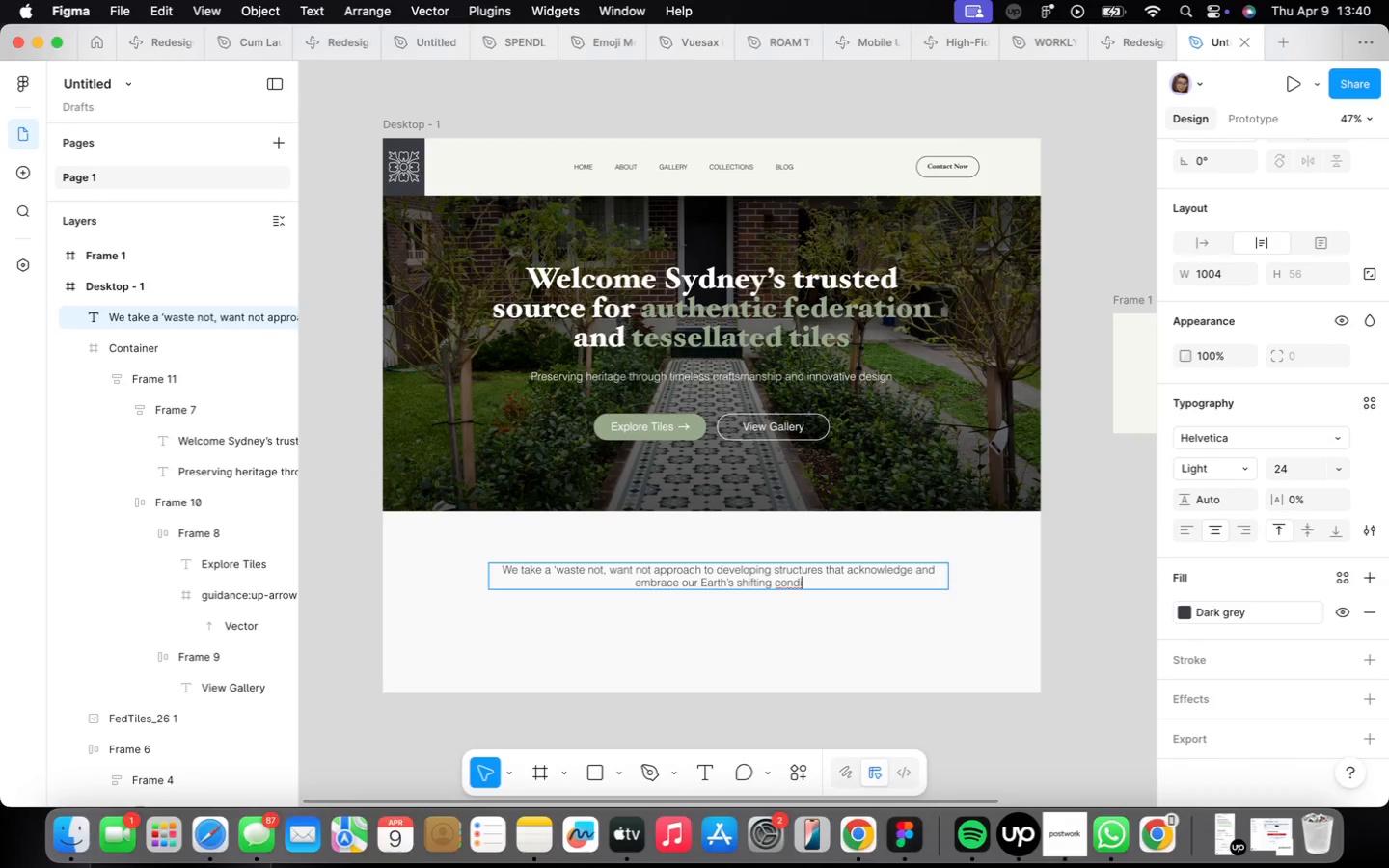 
hold_key(key=ArrowLeft, duration=1.0)
 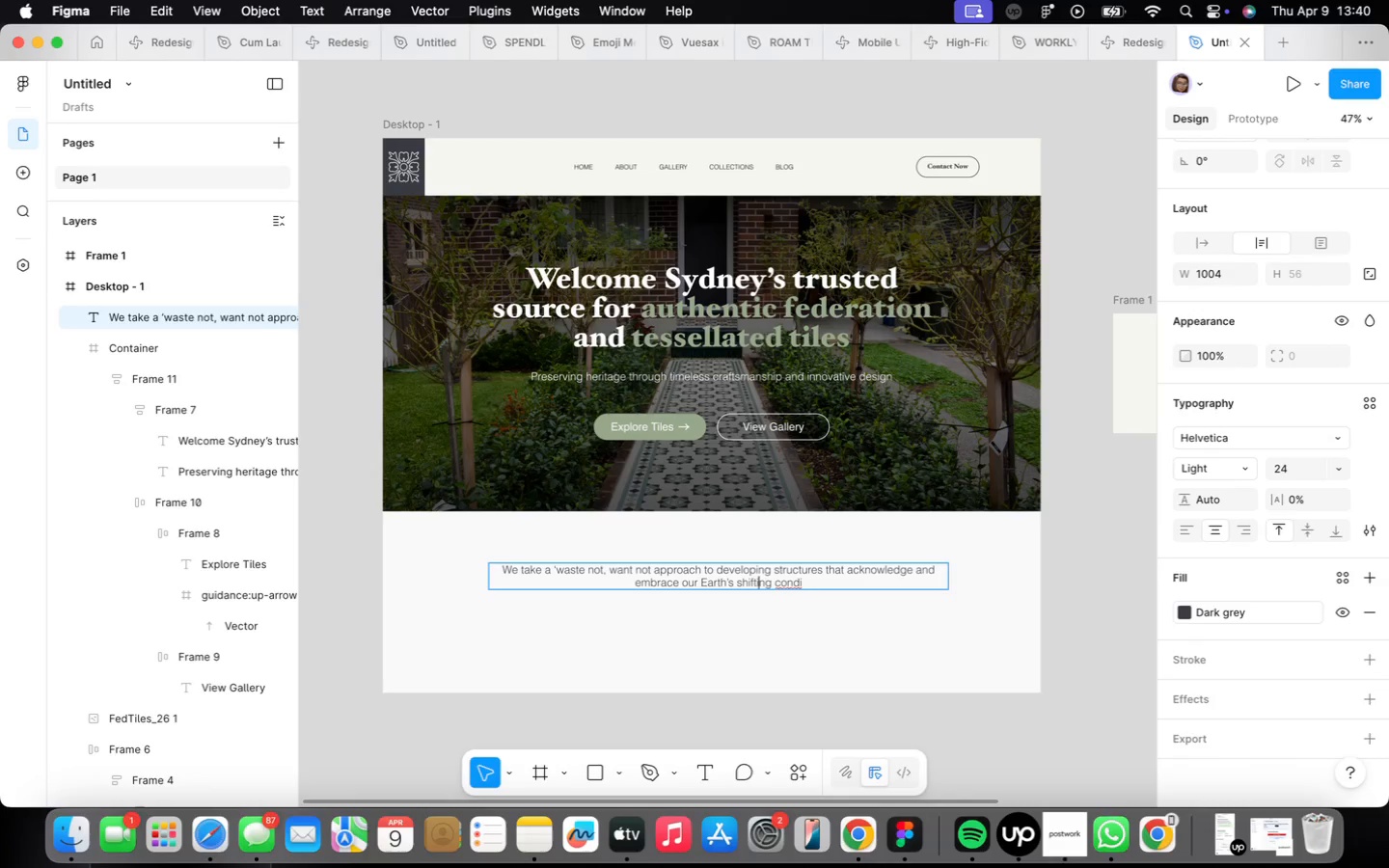 
key(ArrowUp)
 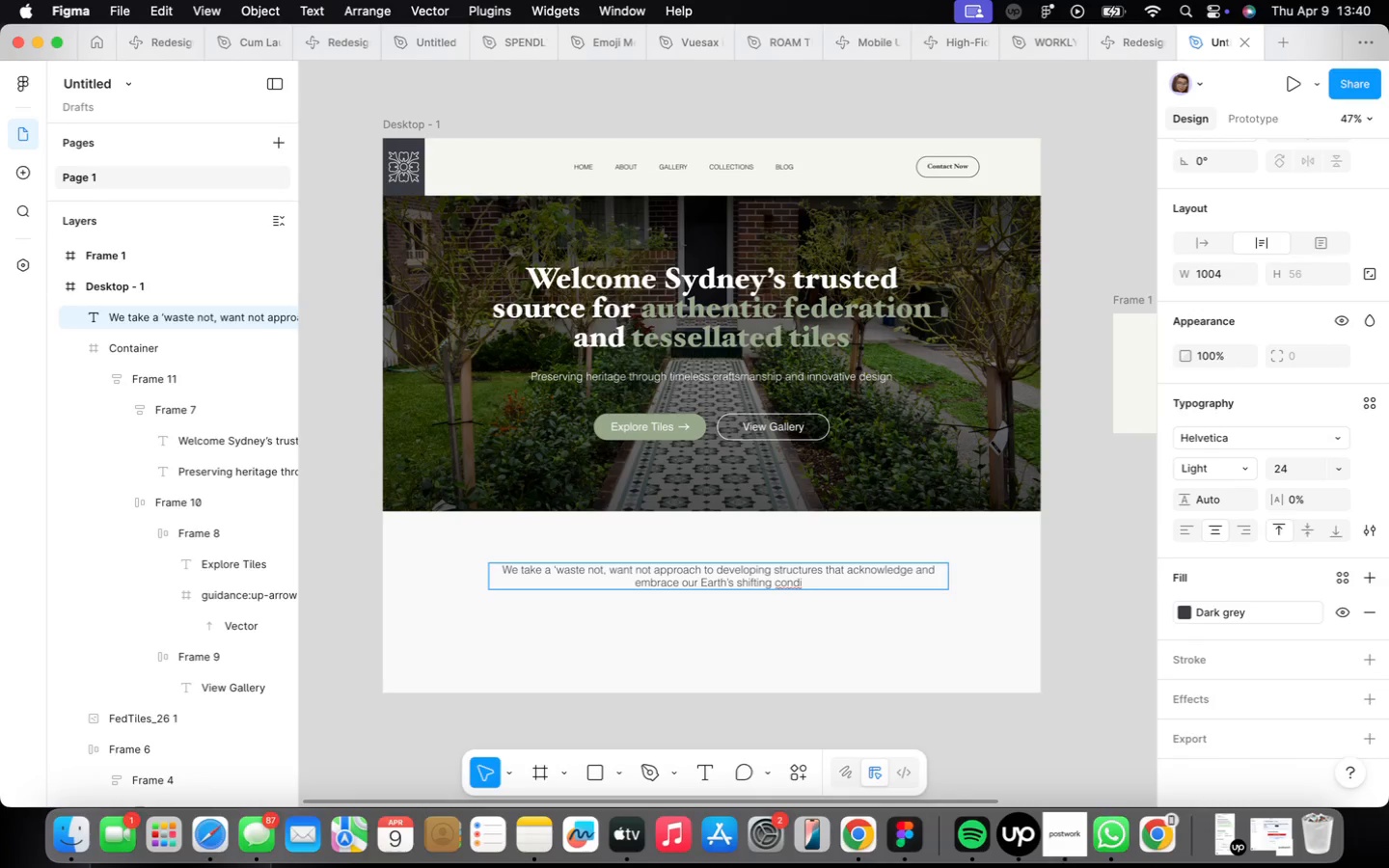 
hold_key(key=ArrowLeft, duration=1.51)
 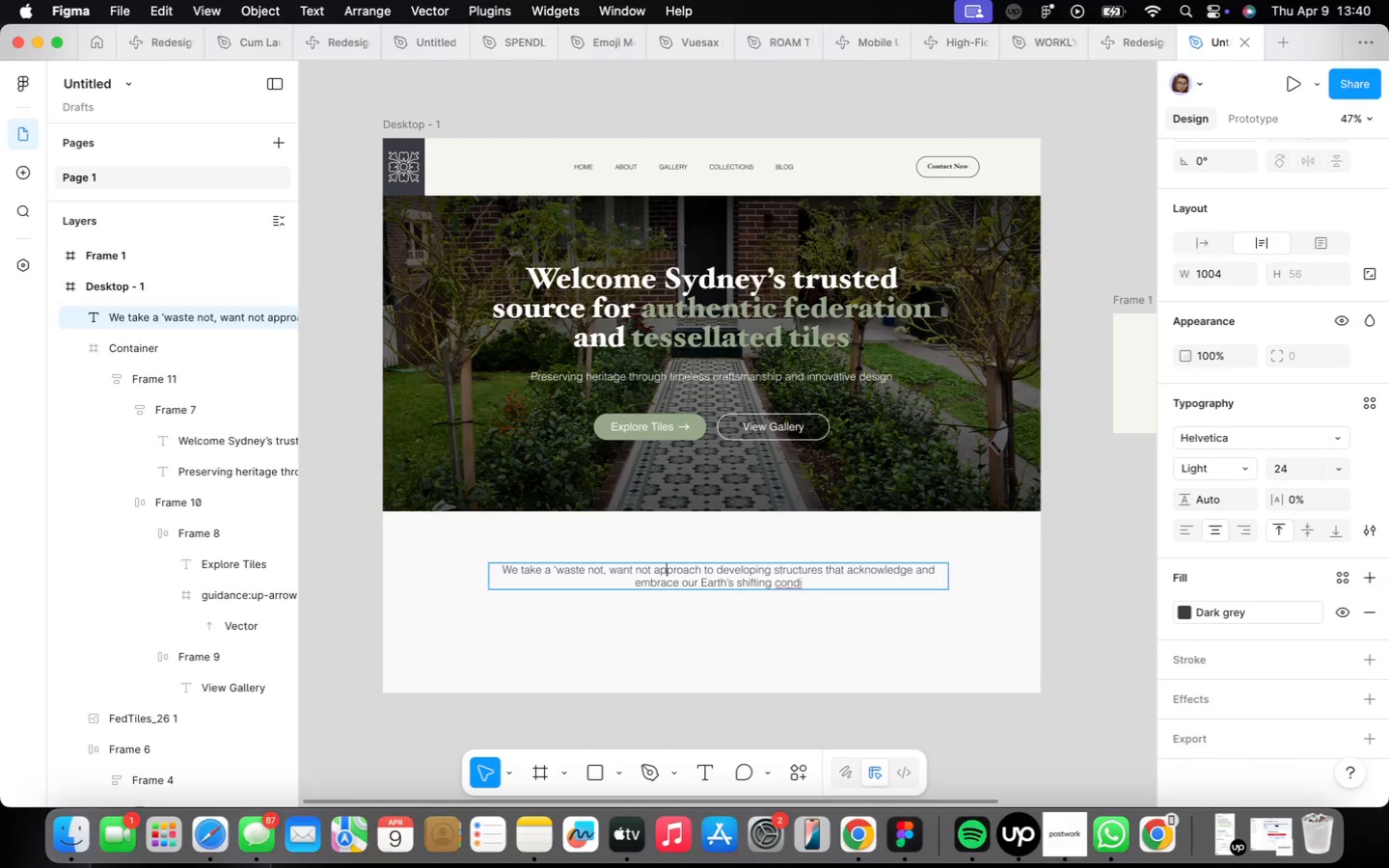 
hold_key(key=ArrowLeft, duration=0.73)
 